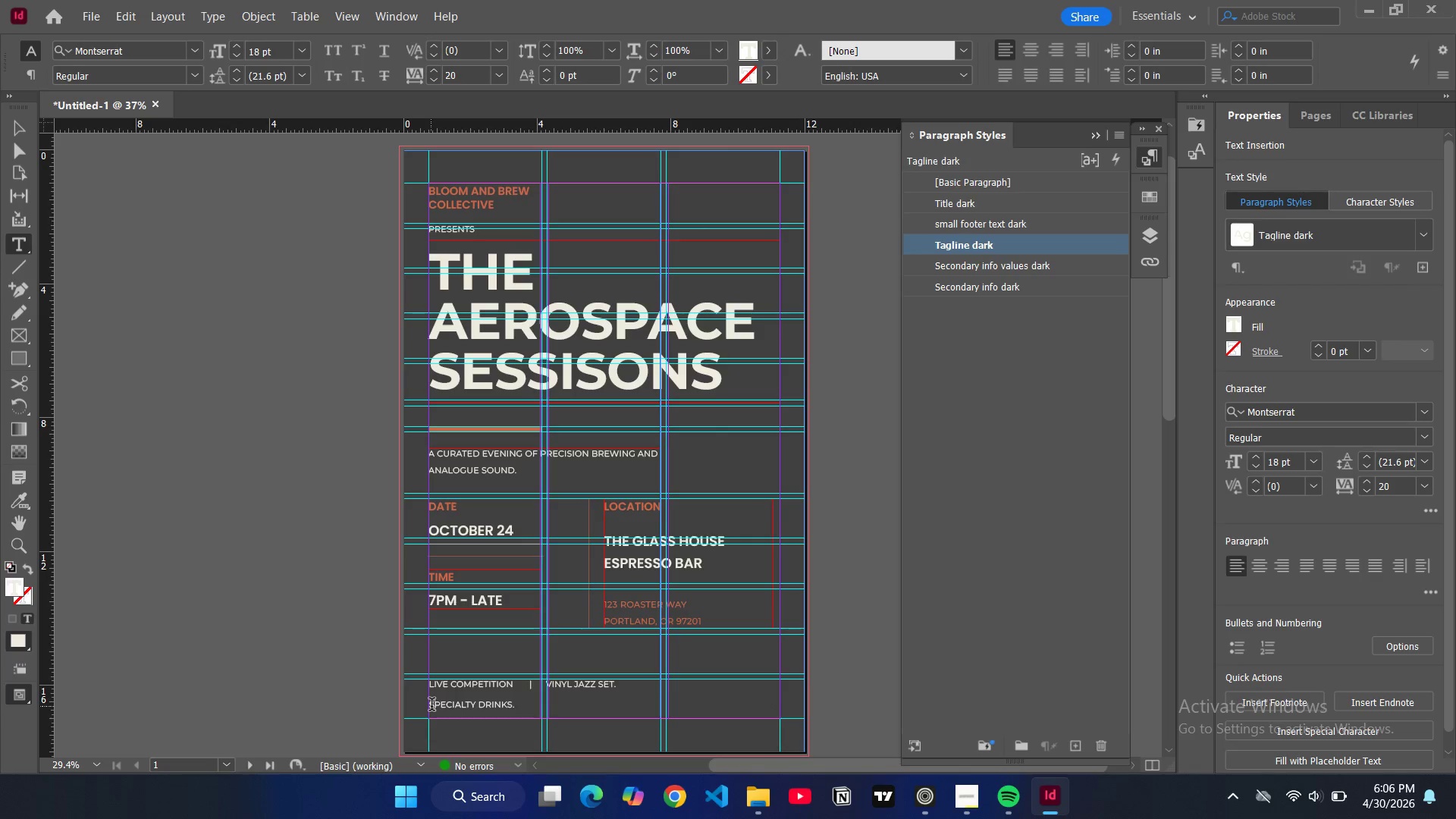 
left_click([431, 706])
 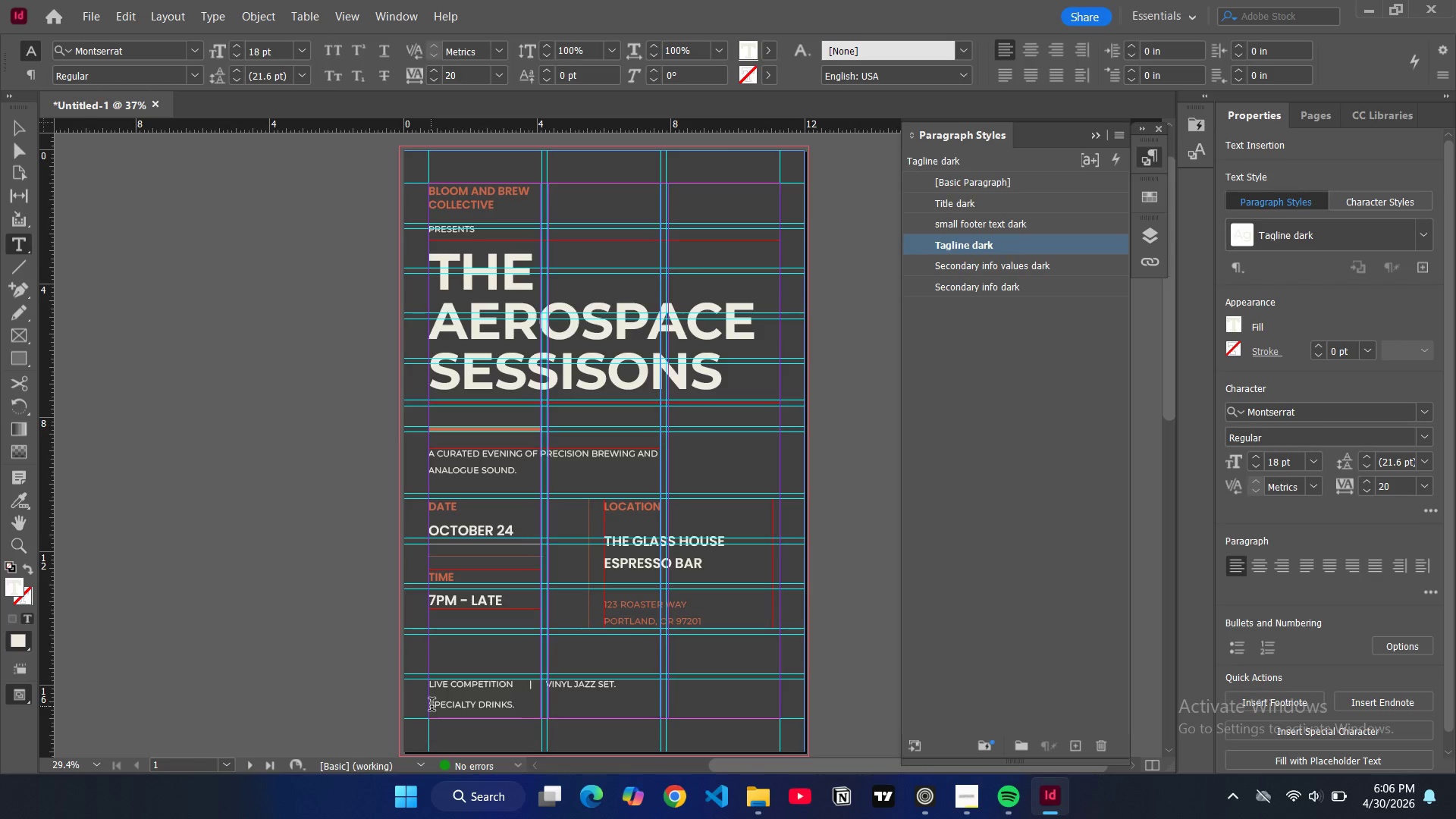 
key(Backspace)
 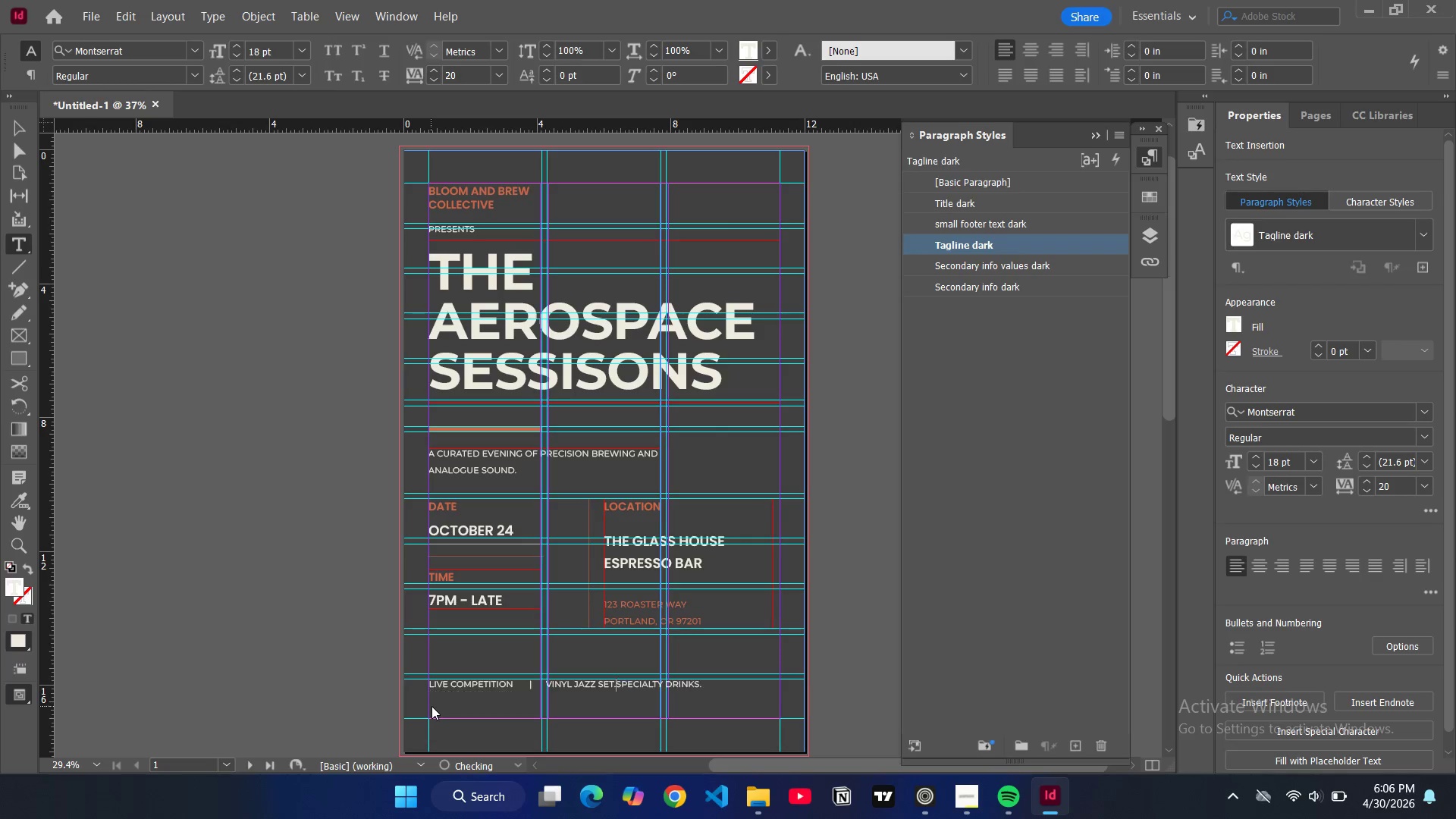 
key(Backspace)
 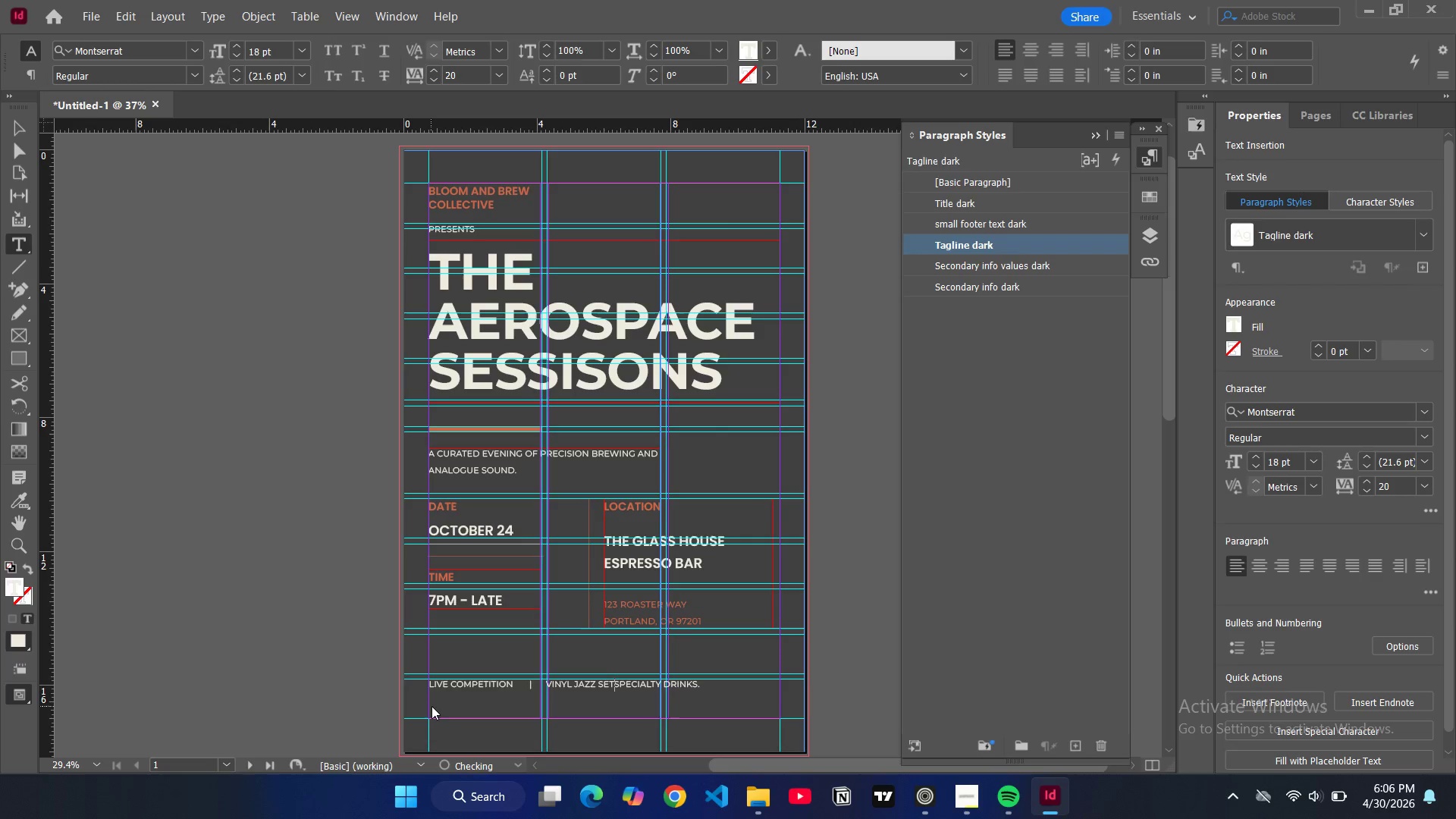 
key(Backspace)
 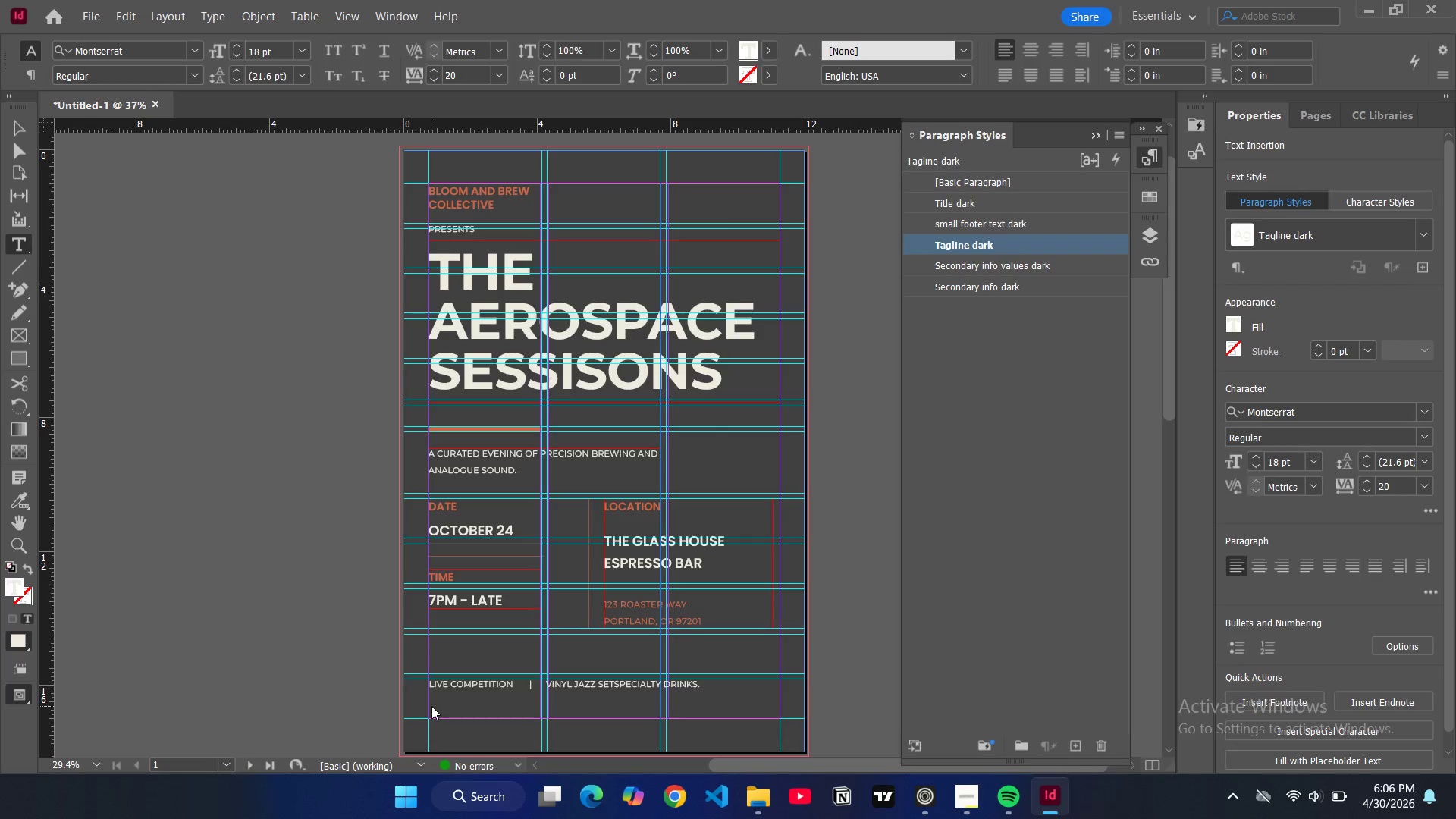 
key(Tab)
 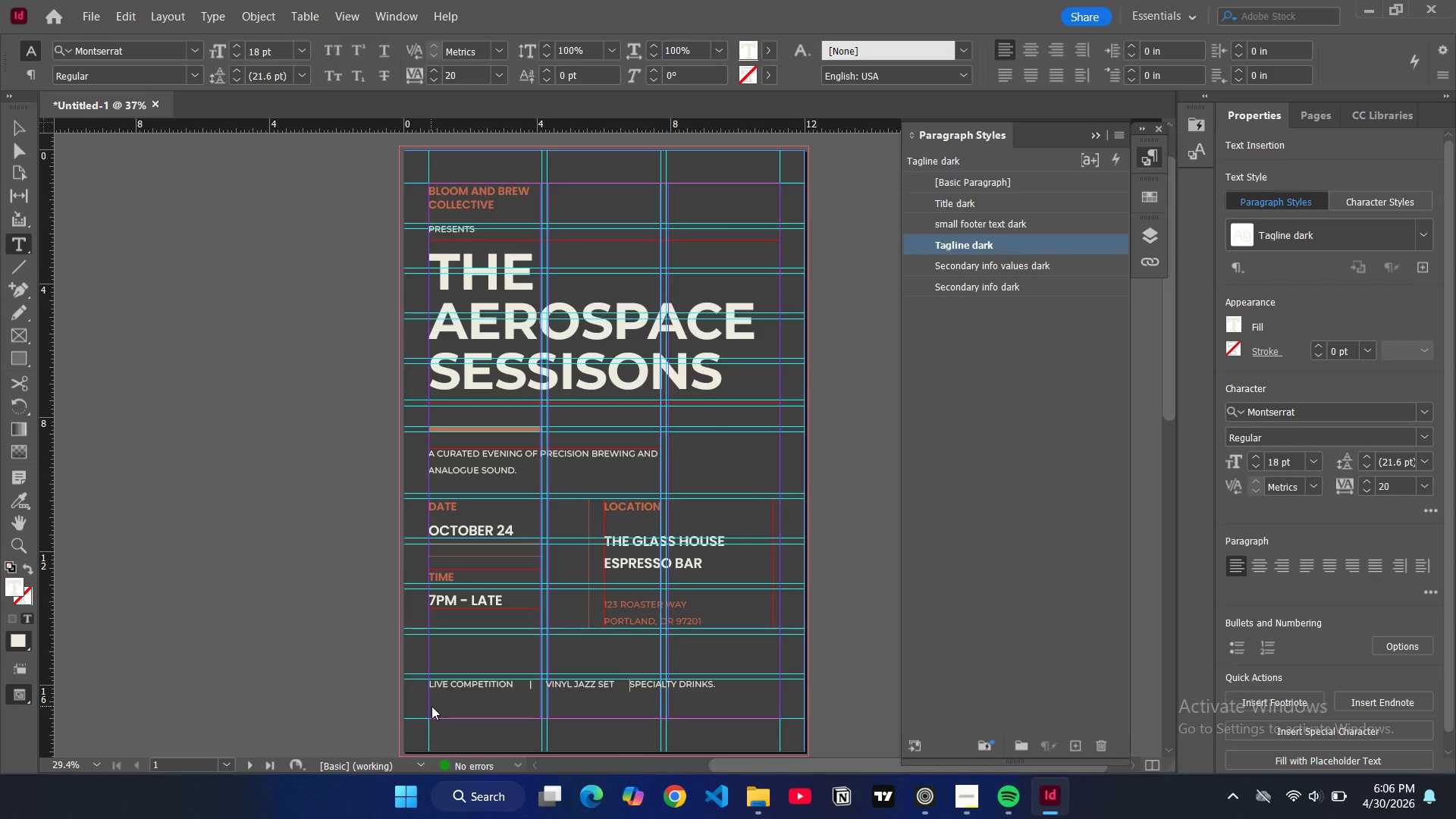 
key(Shift+ShiftRight)
 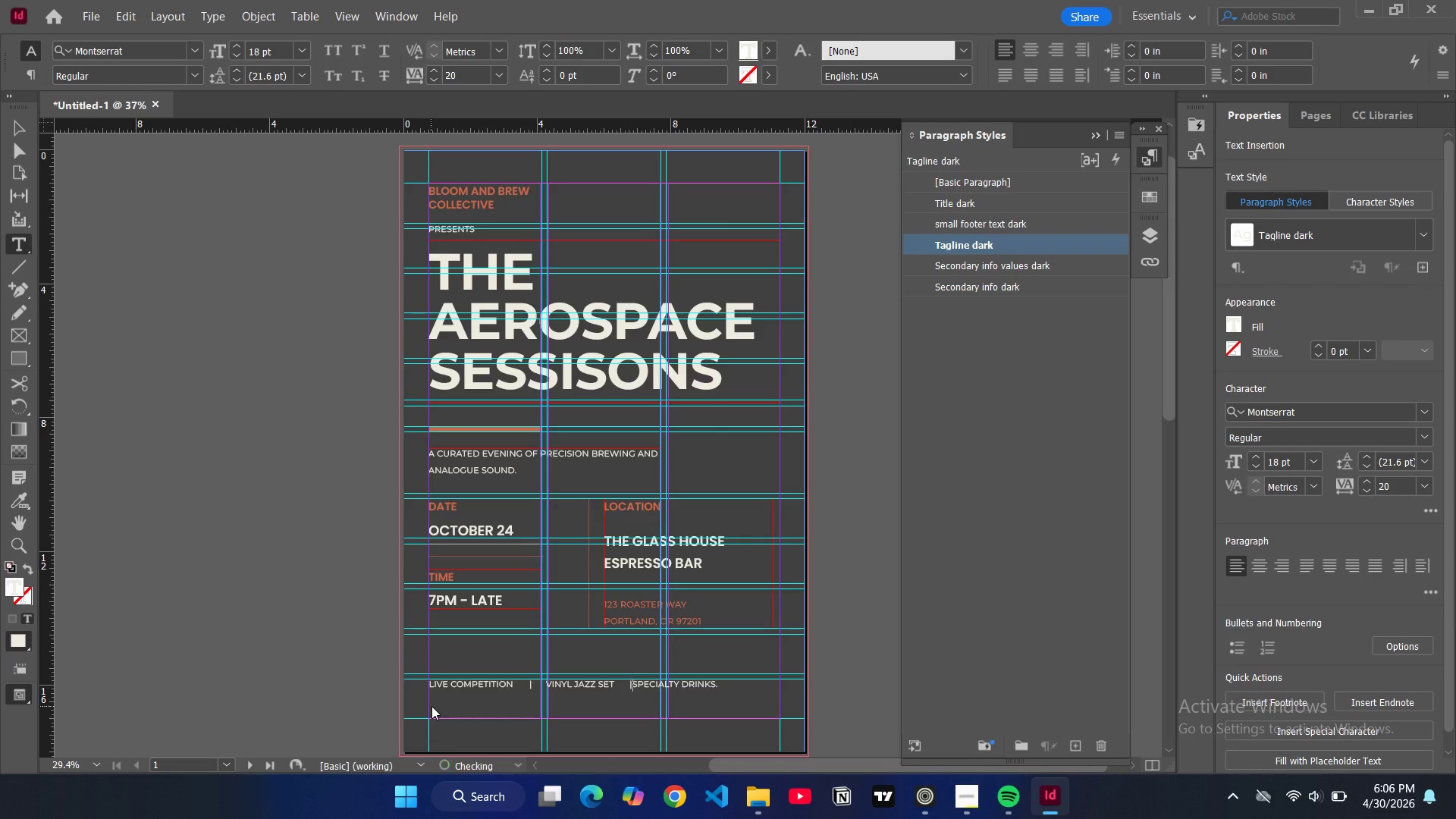 
key(Shift+Backslash)
 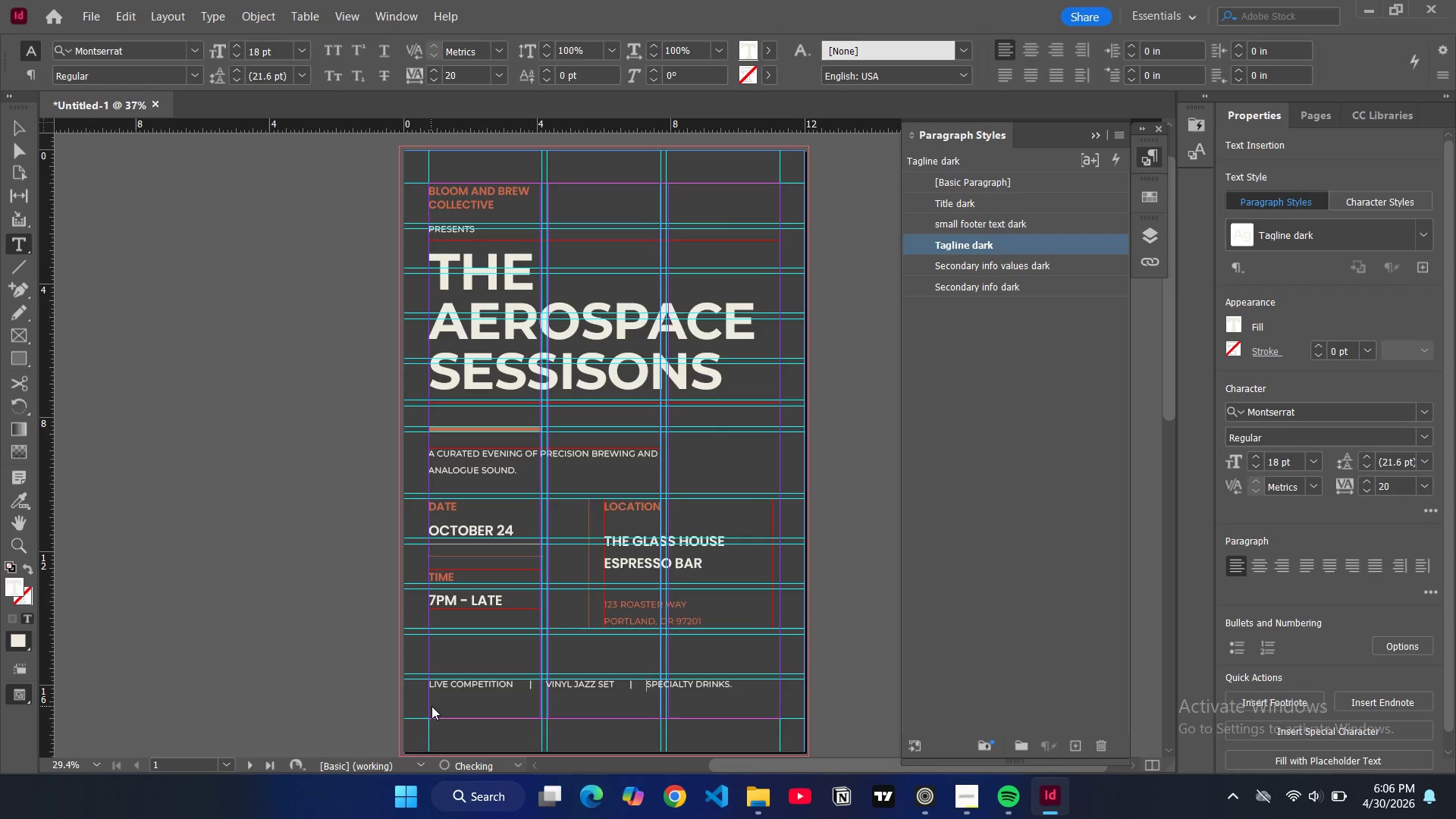 
key(Tab)
 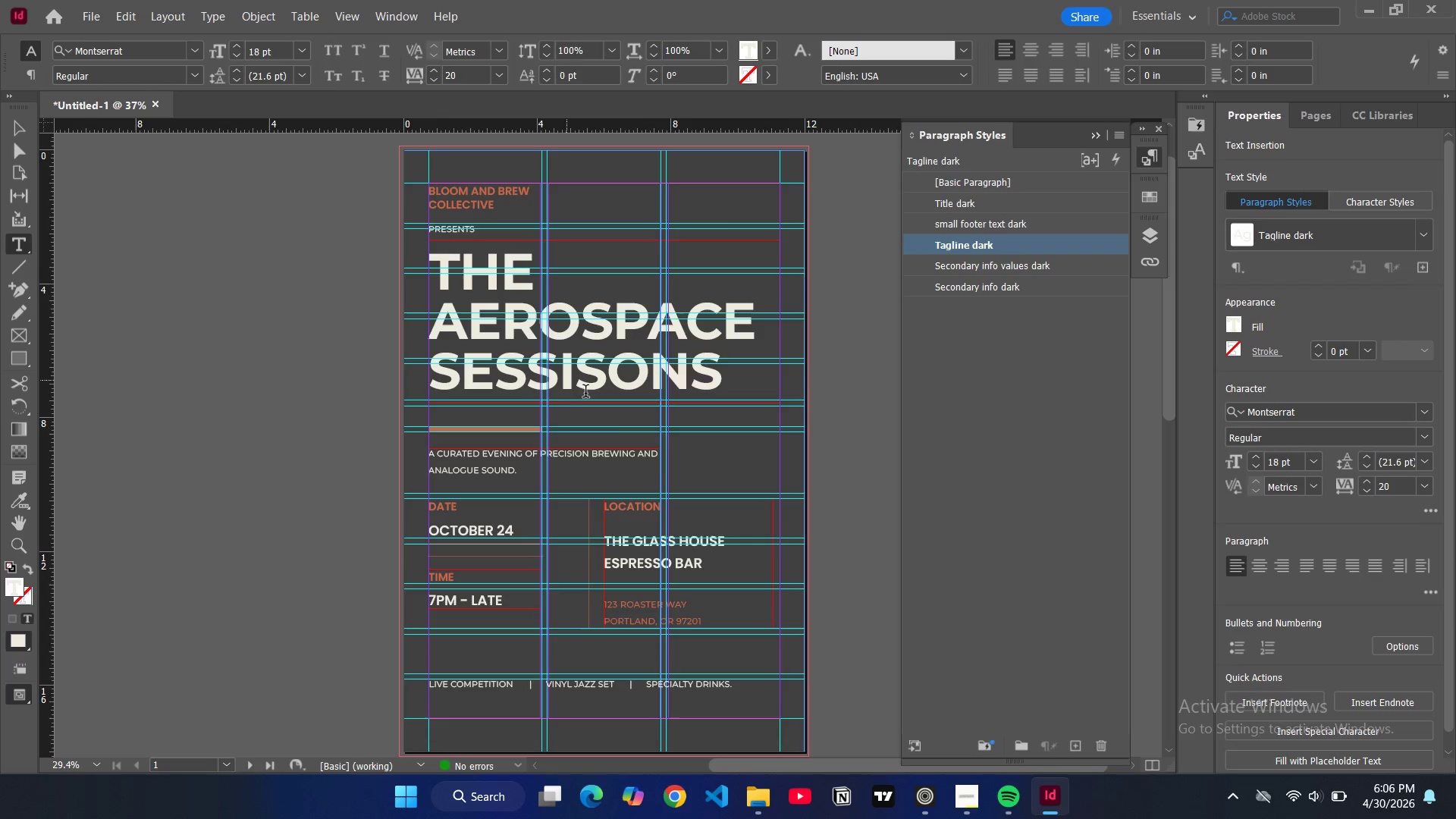 
key(Control+Shift+C)
 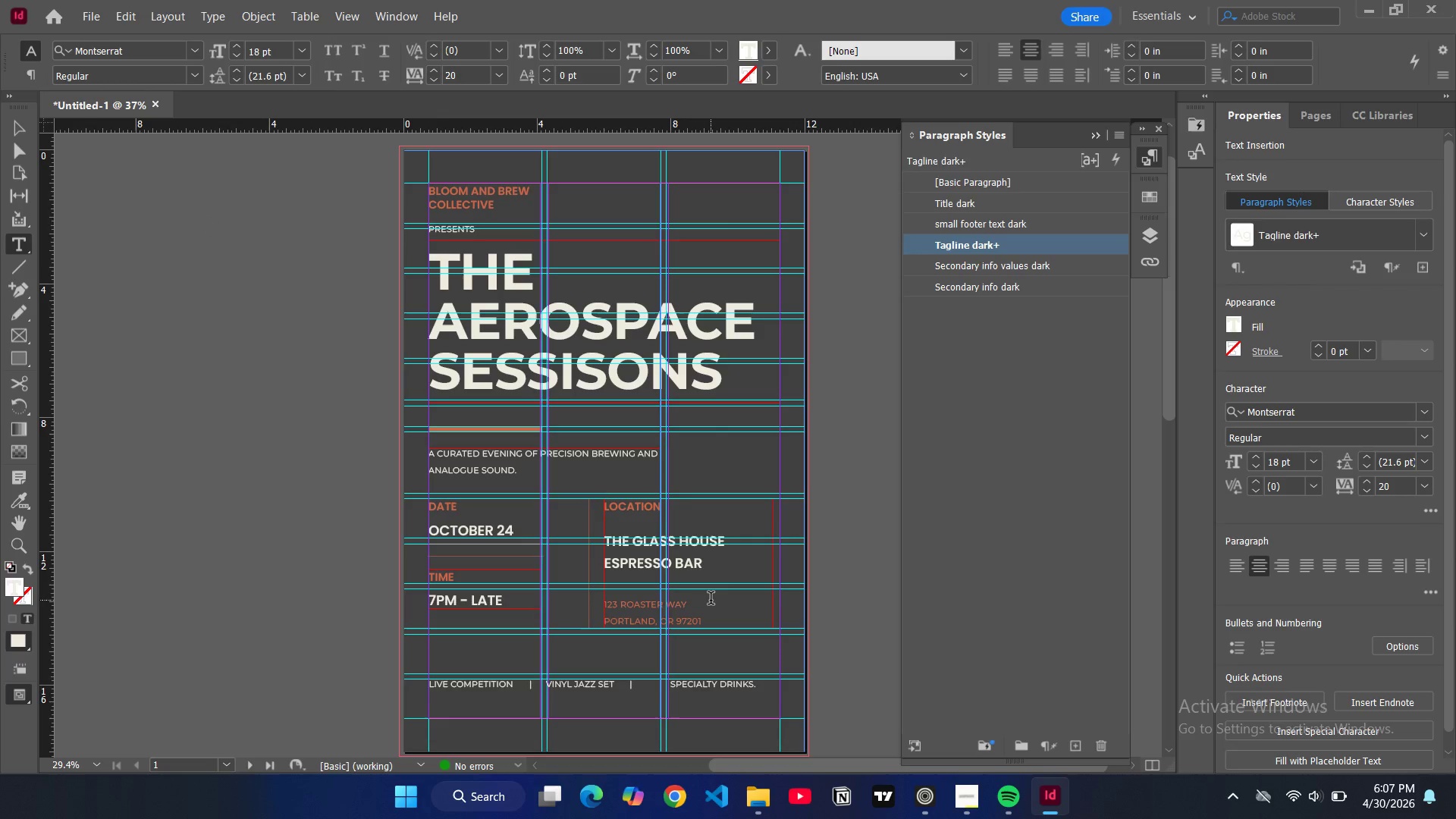 
key(Control+Z)
 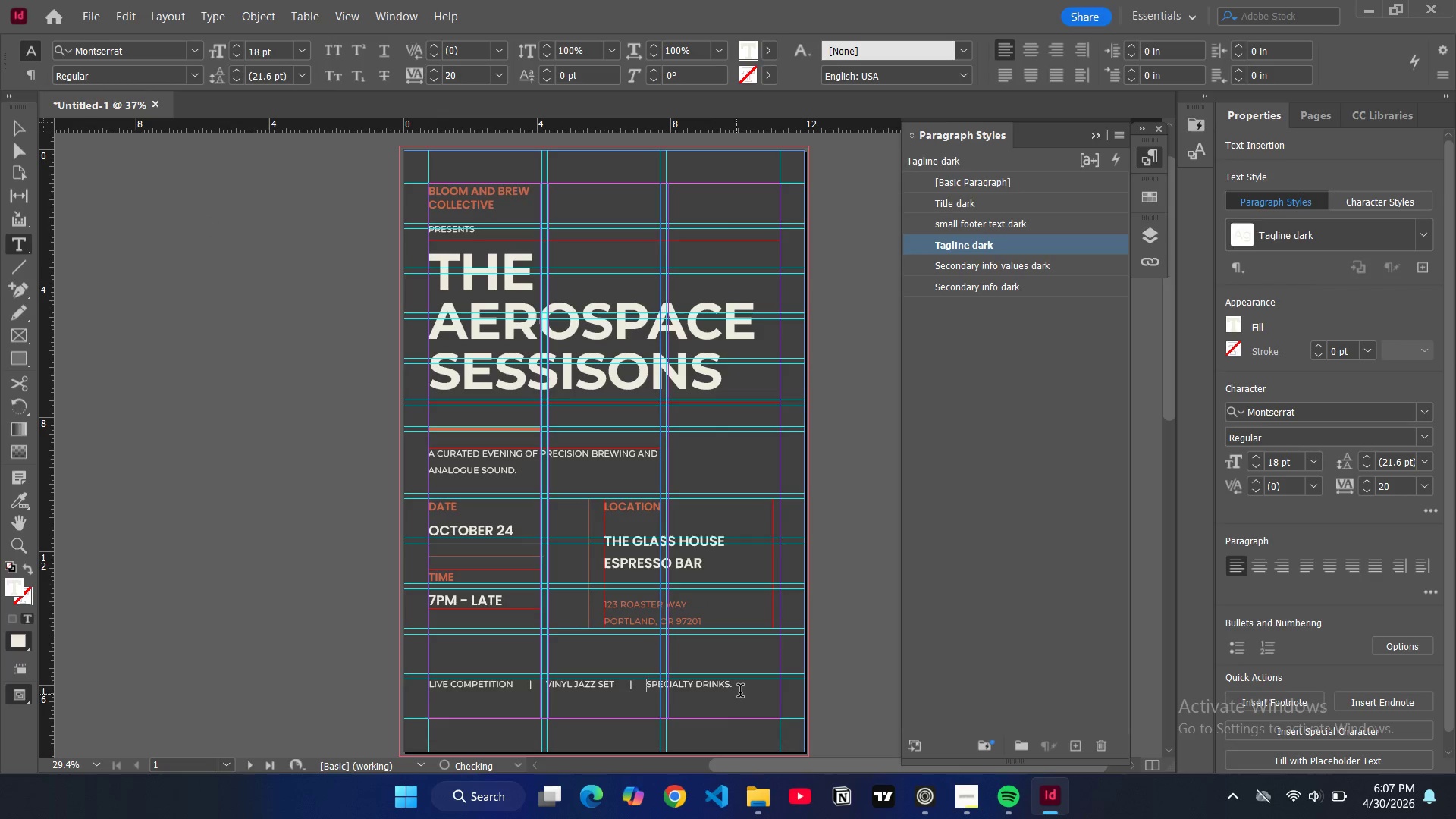 
left_click_drag(start_coordinate=[741, 691], to_coordinate=[431, 683])
 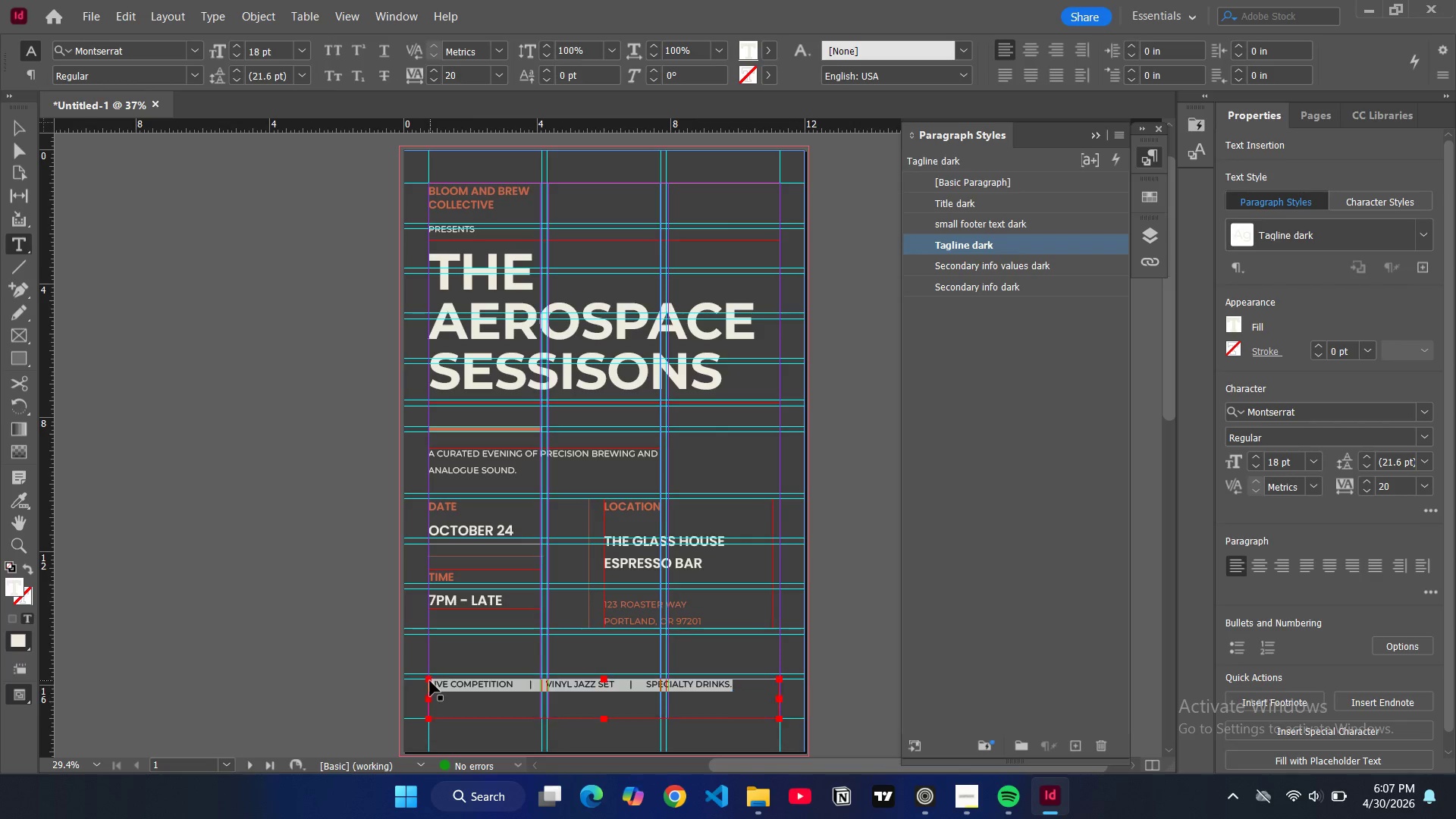 
key(Control+Shift+C)
 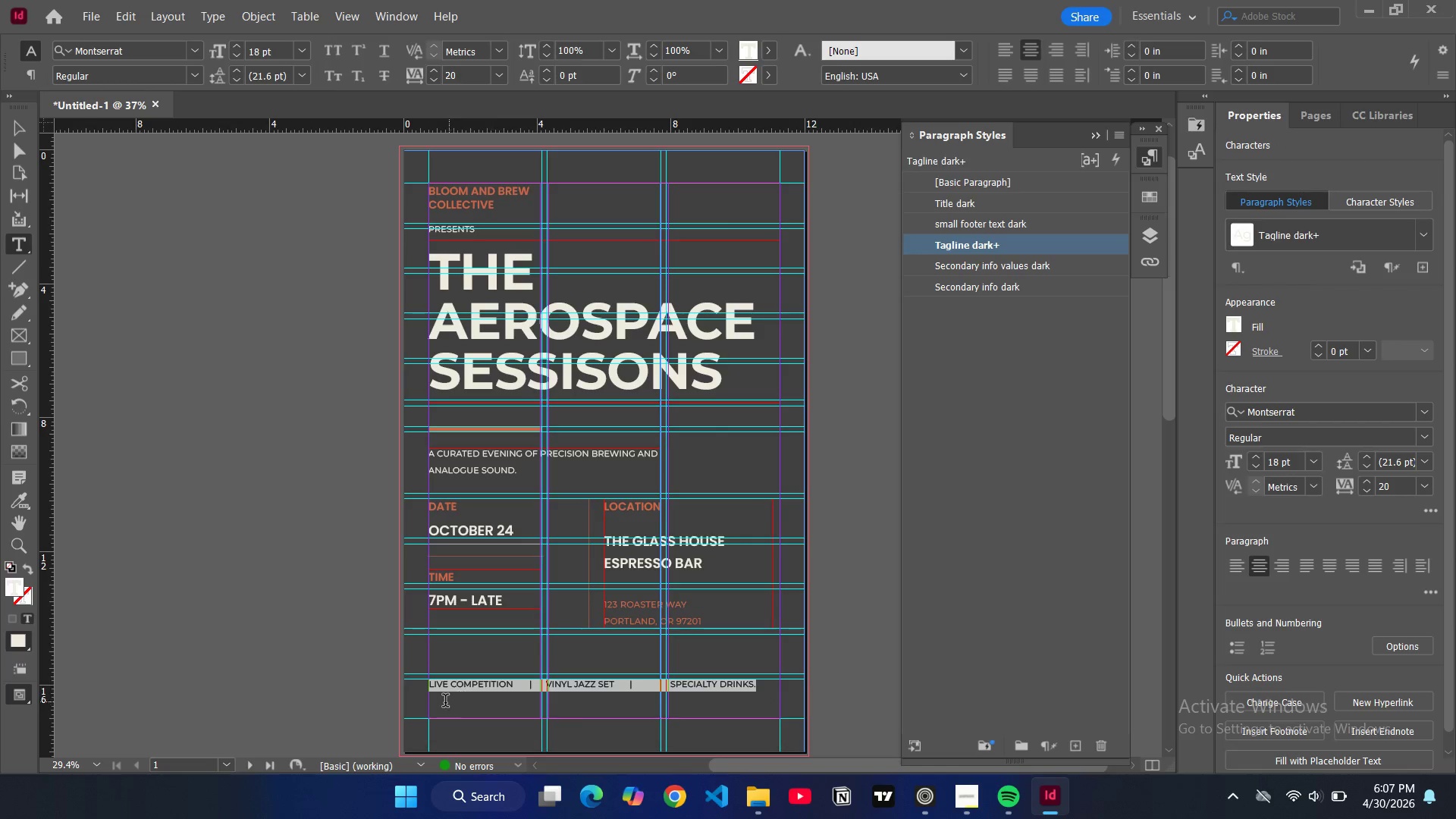 
key(CapsLock)
 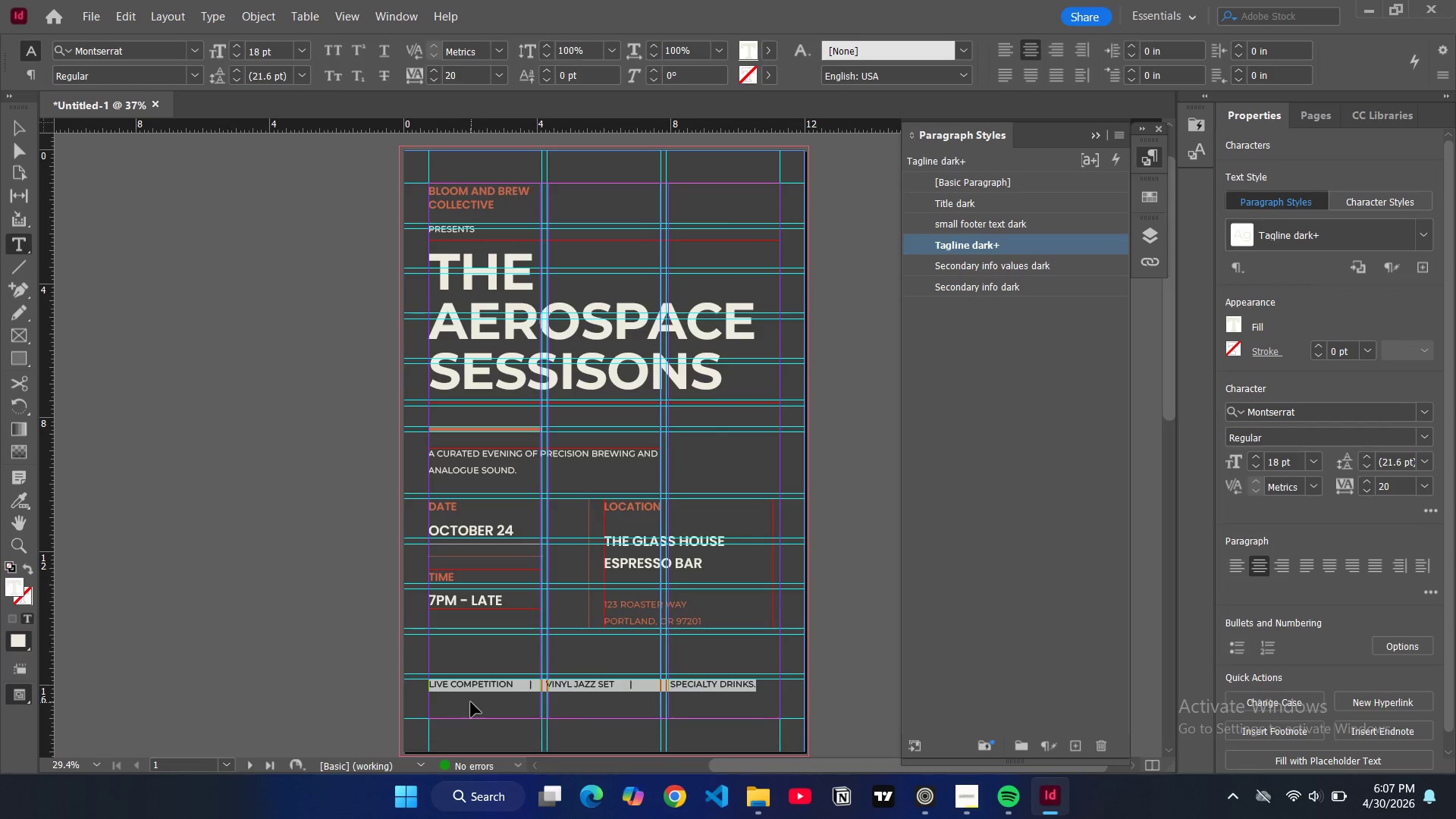 
key(Control+Shift+C)
 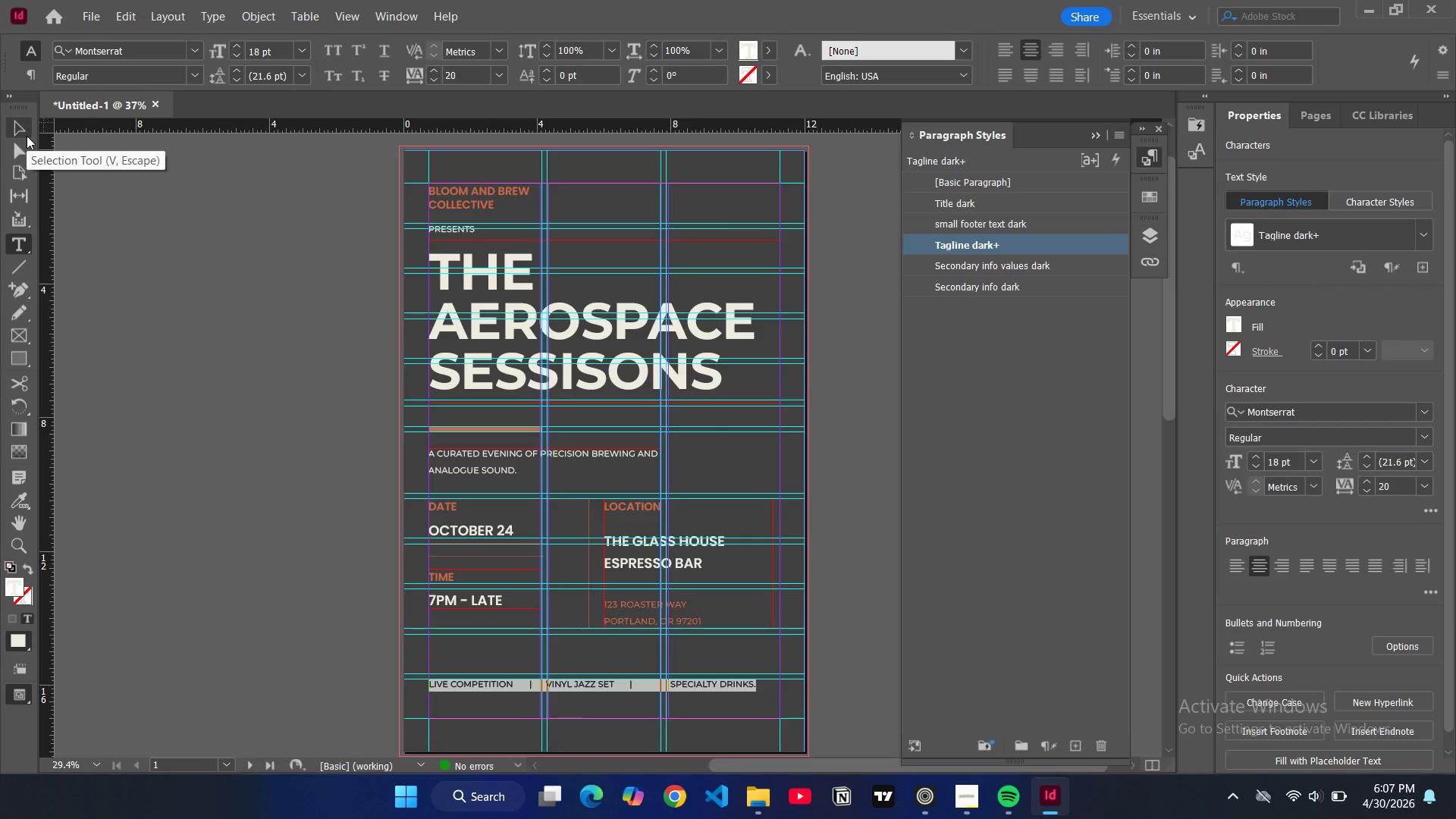 
left_click([218, 343])
 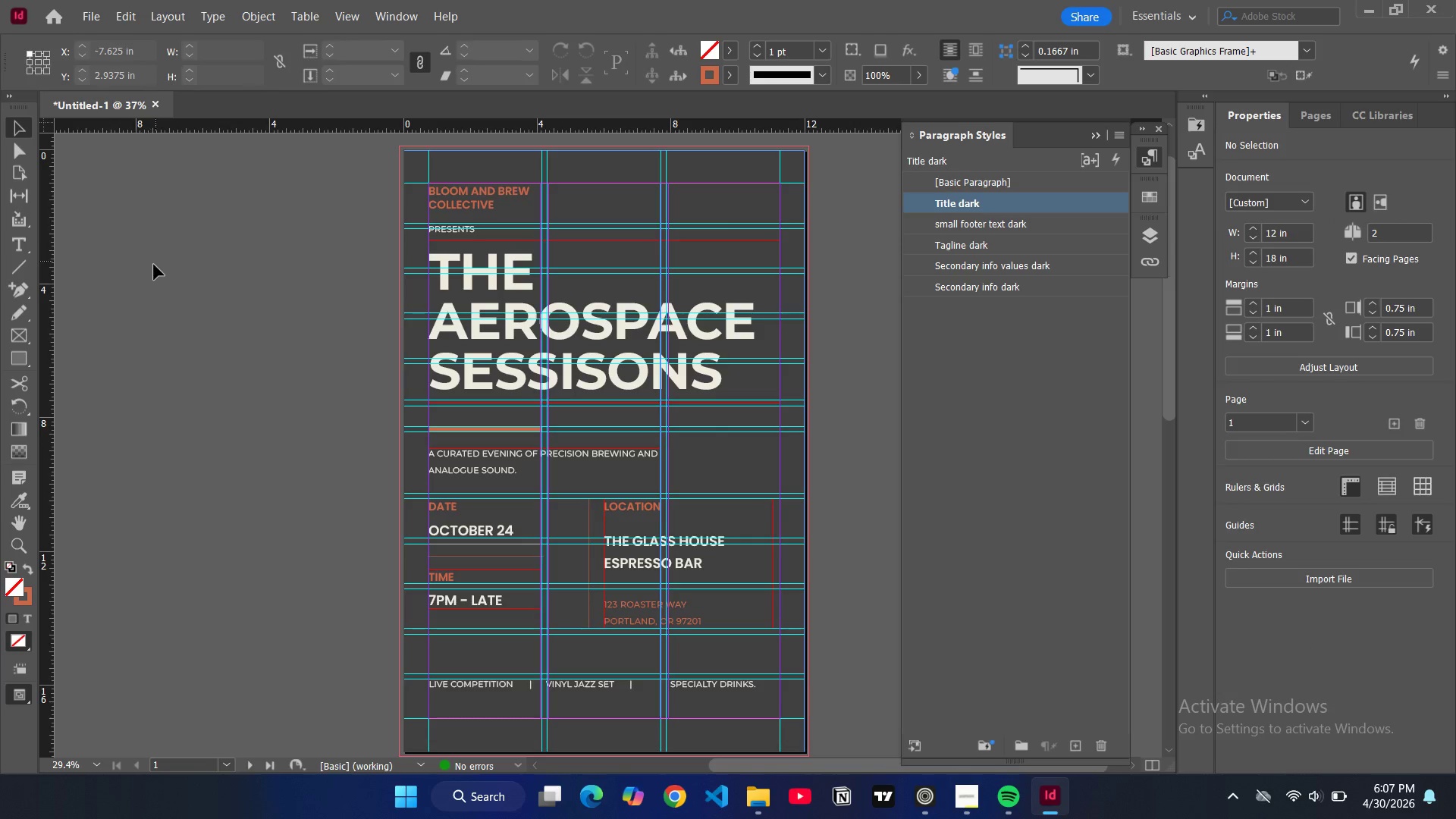 
key(W)
 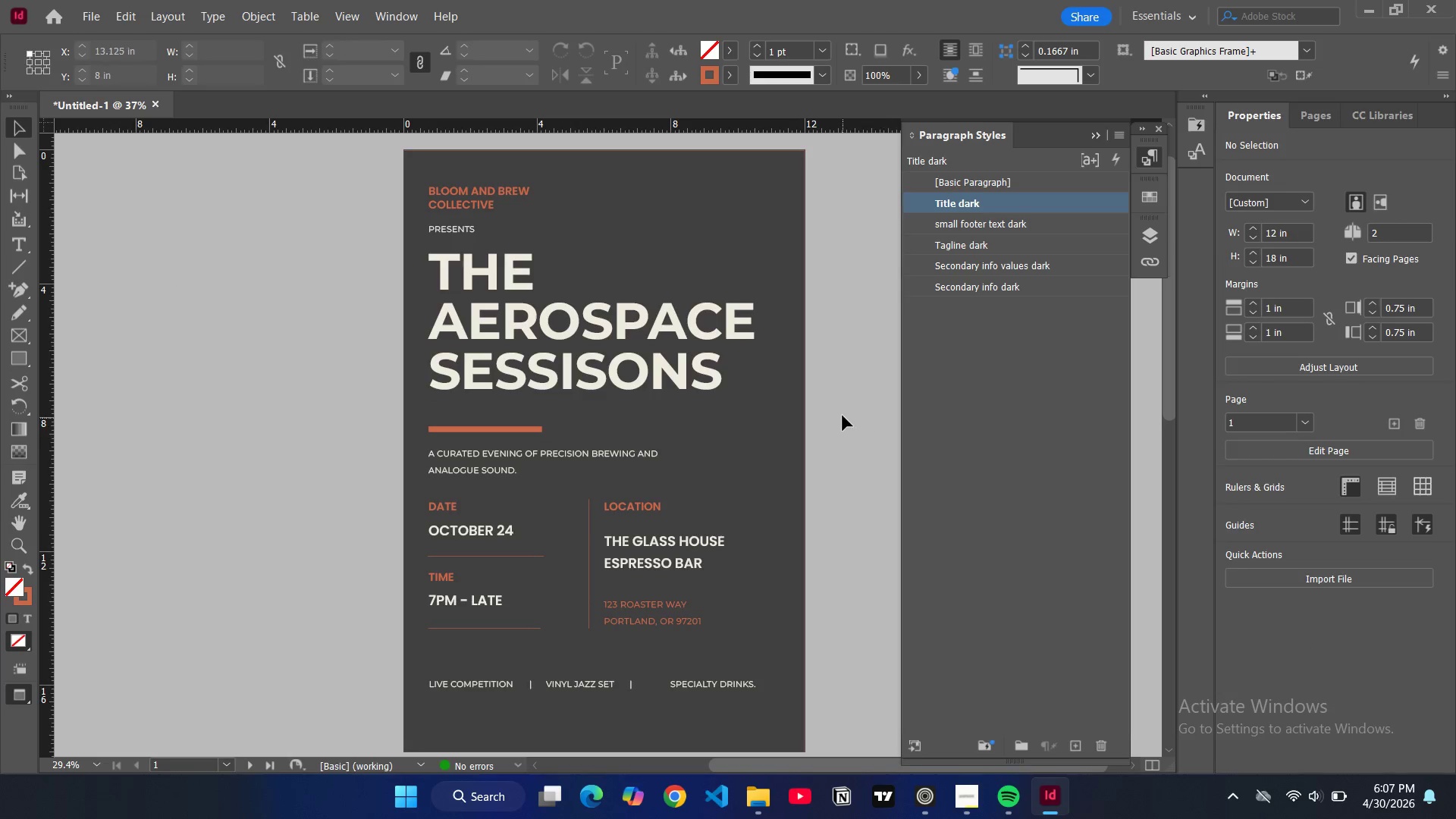 
scroll: coordinate [836, 423], scroll_direction: down, amount: 10.0
 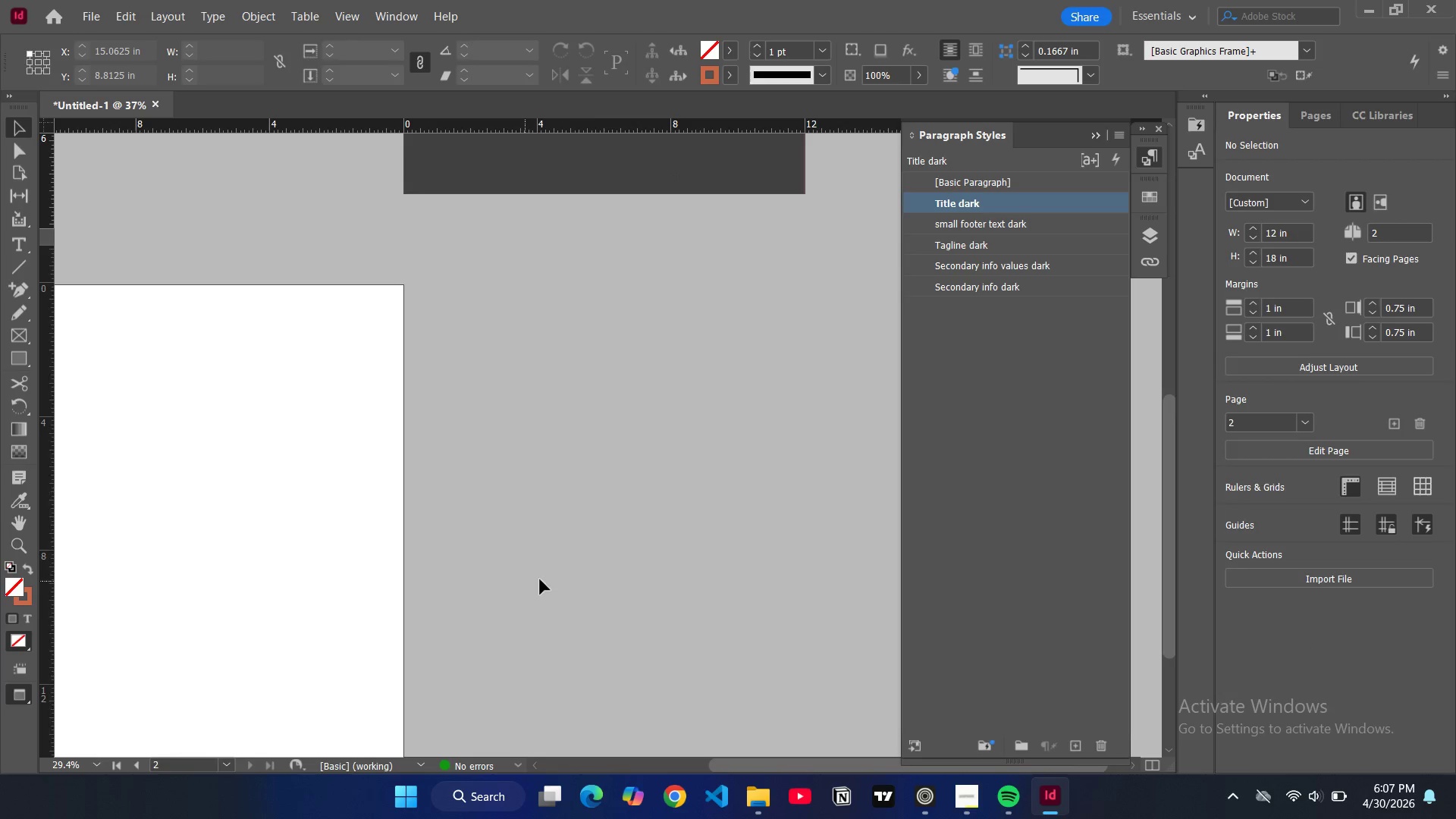 
type(hh)
 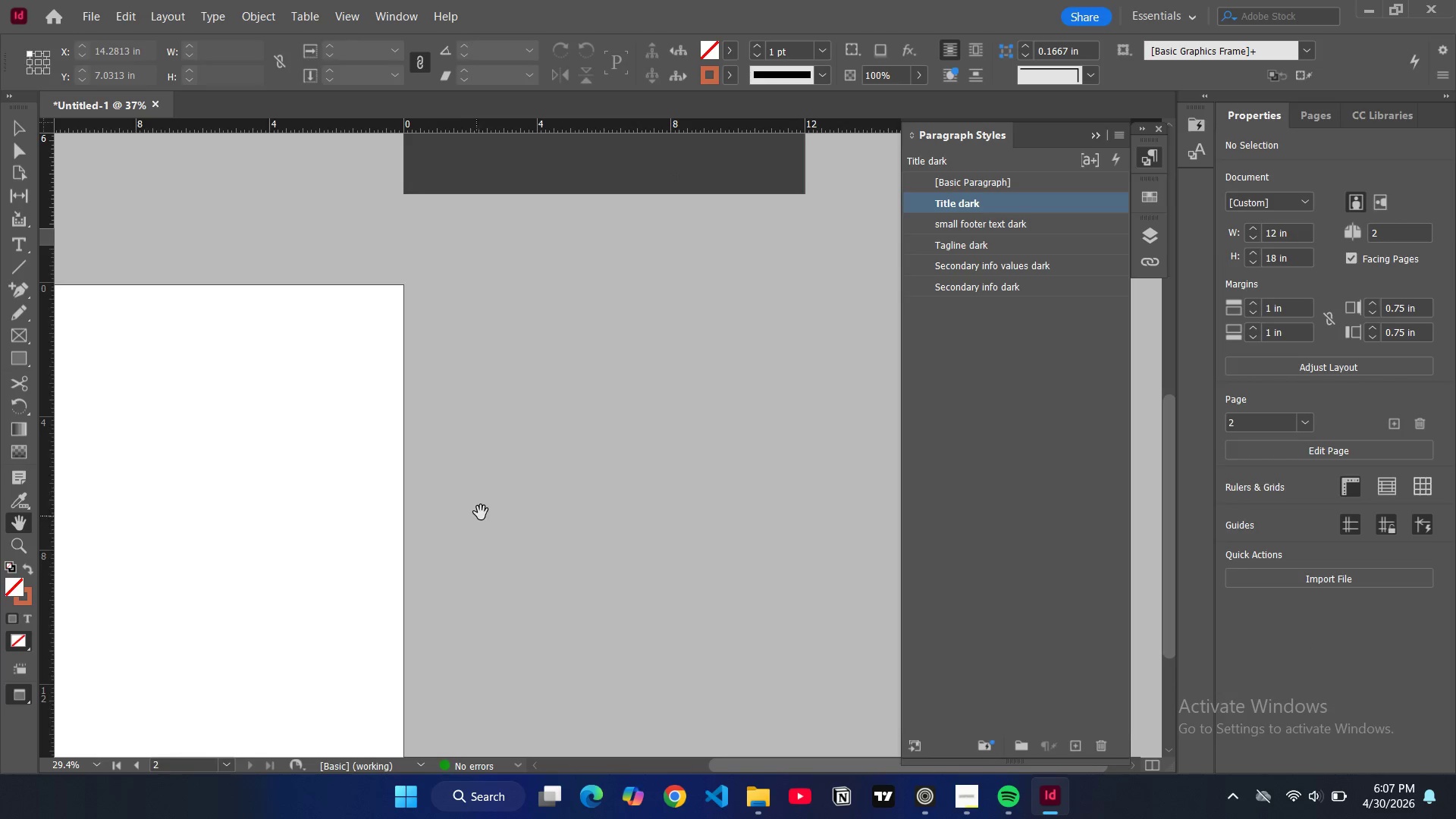 
left_click_drag(start_coordinate=[481, 513], to_coordinate=[761, 378])
 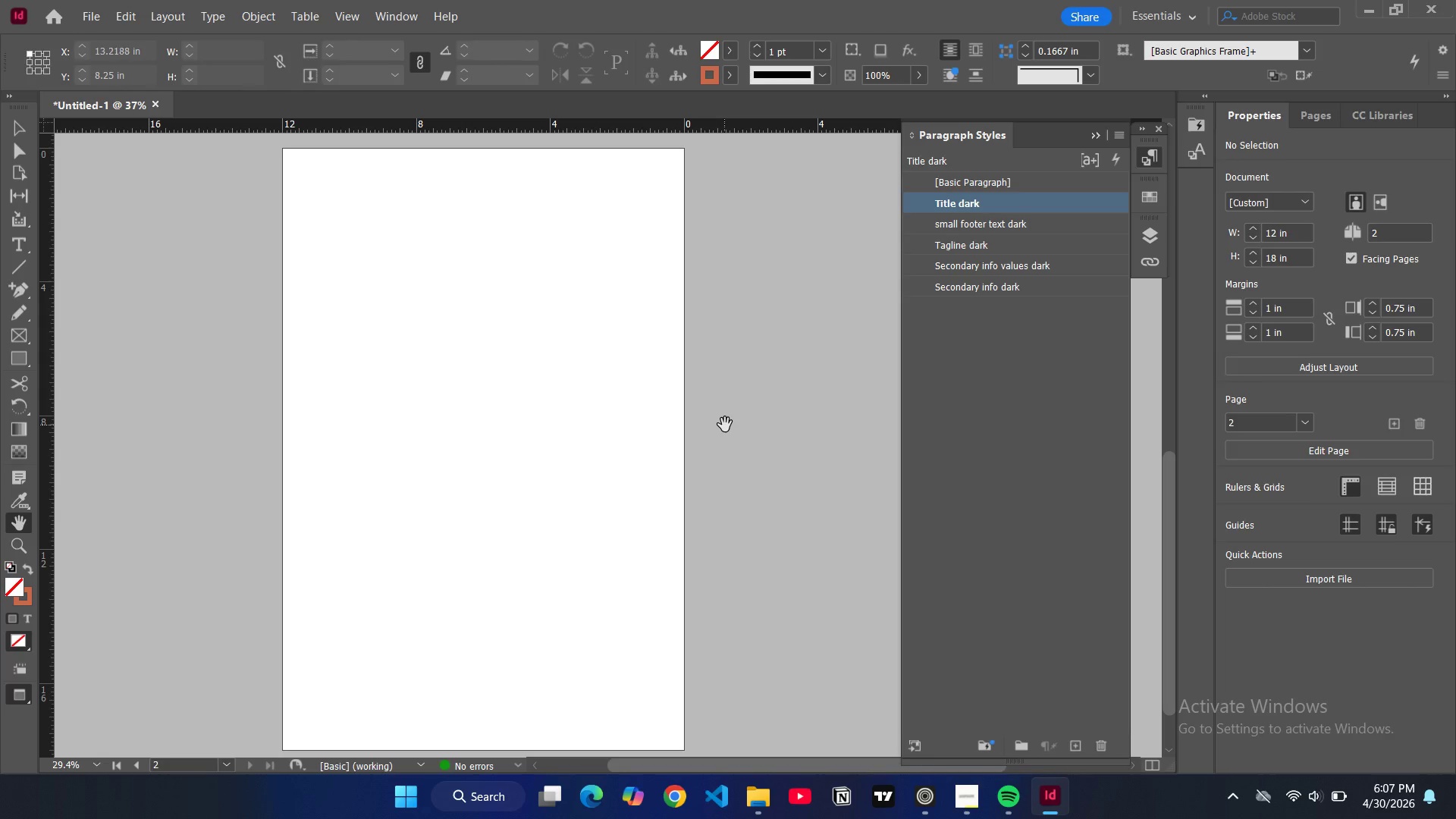 
key(W)
 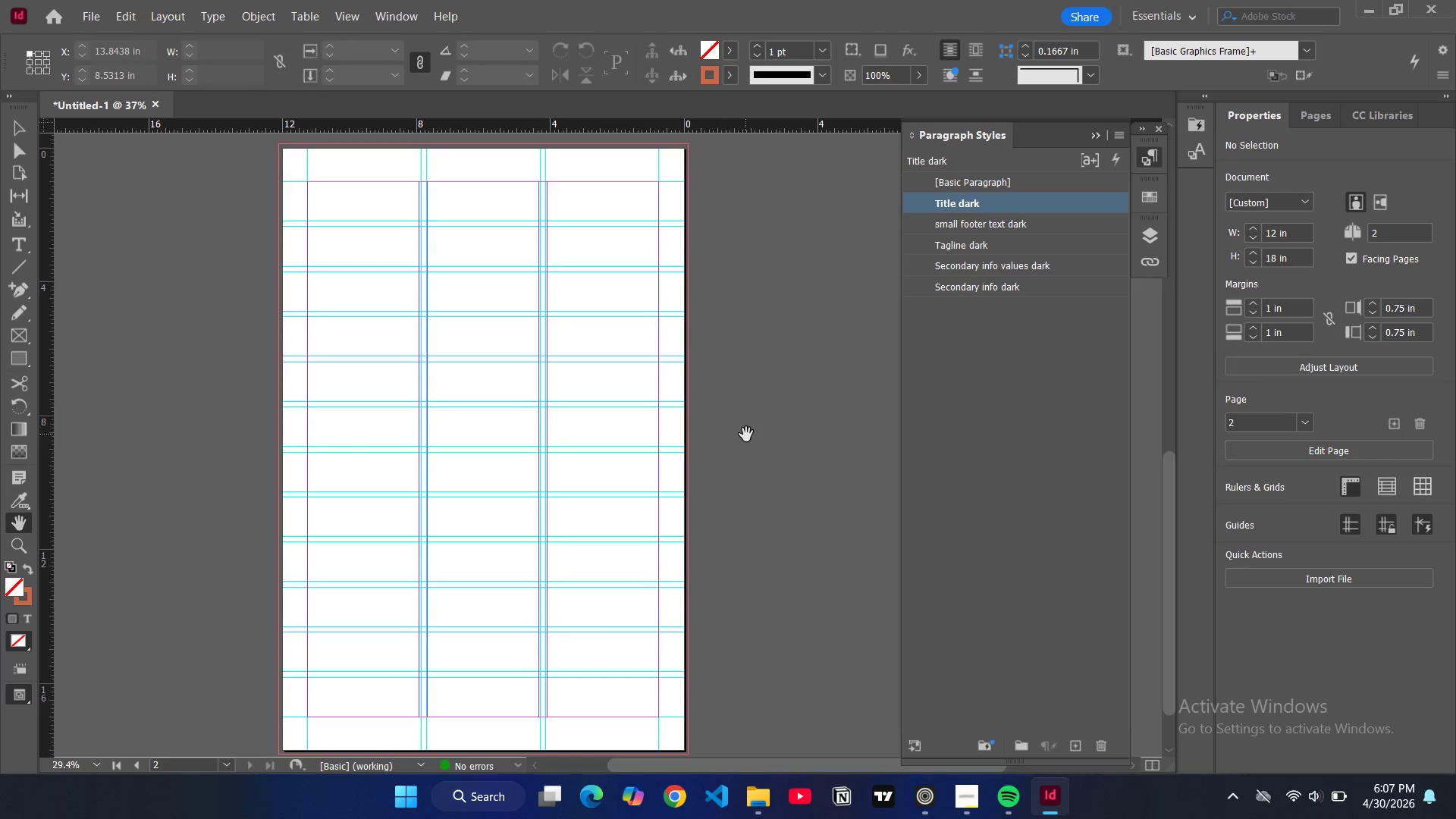 
scroll: coordinate [746, 435], scroll_direction: up, amount: 14.0
 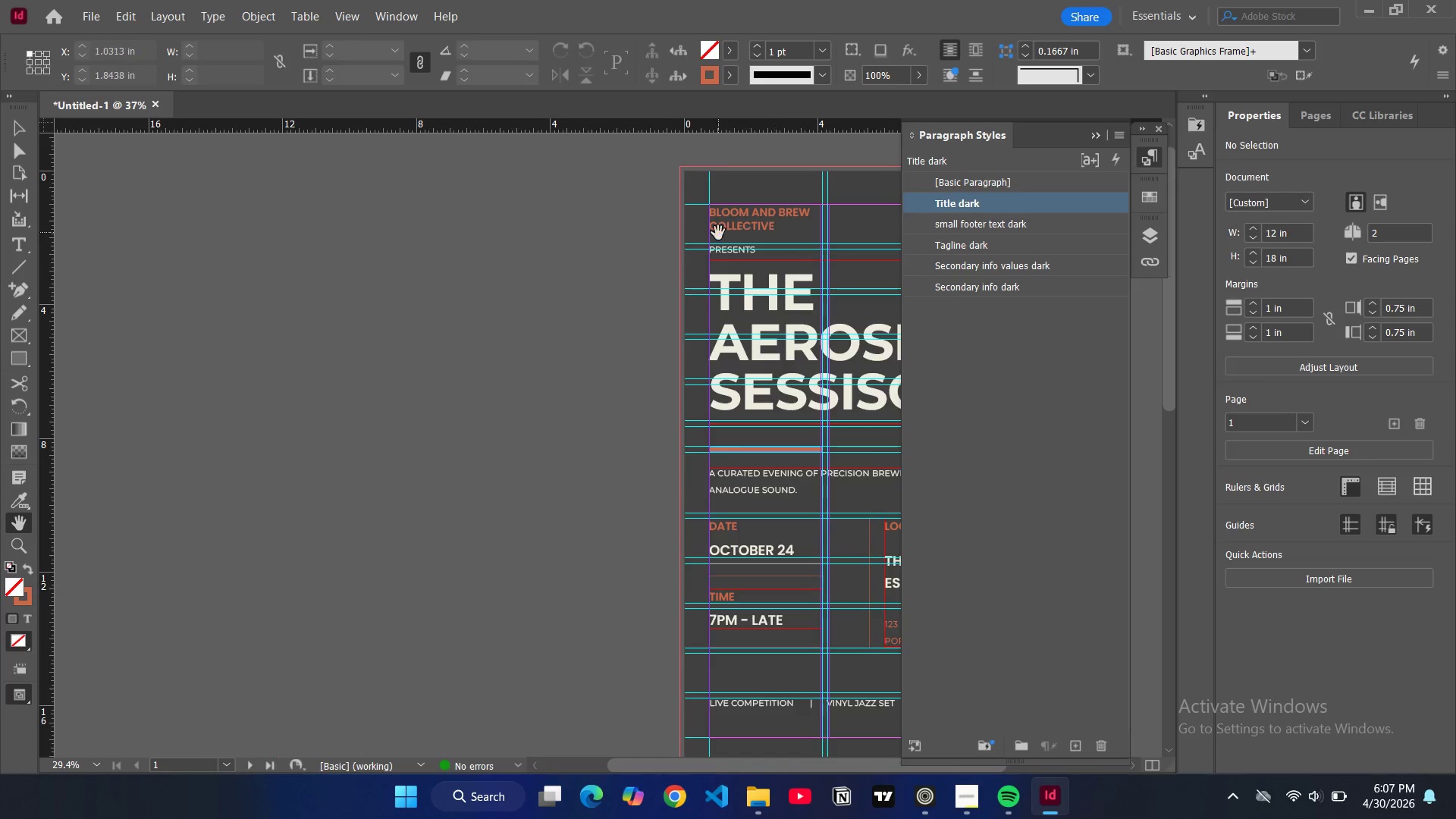 
left_click([770, 234])
 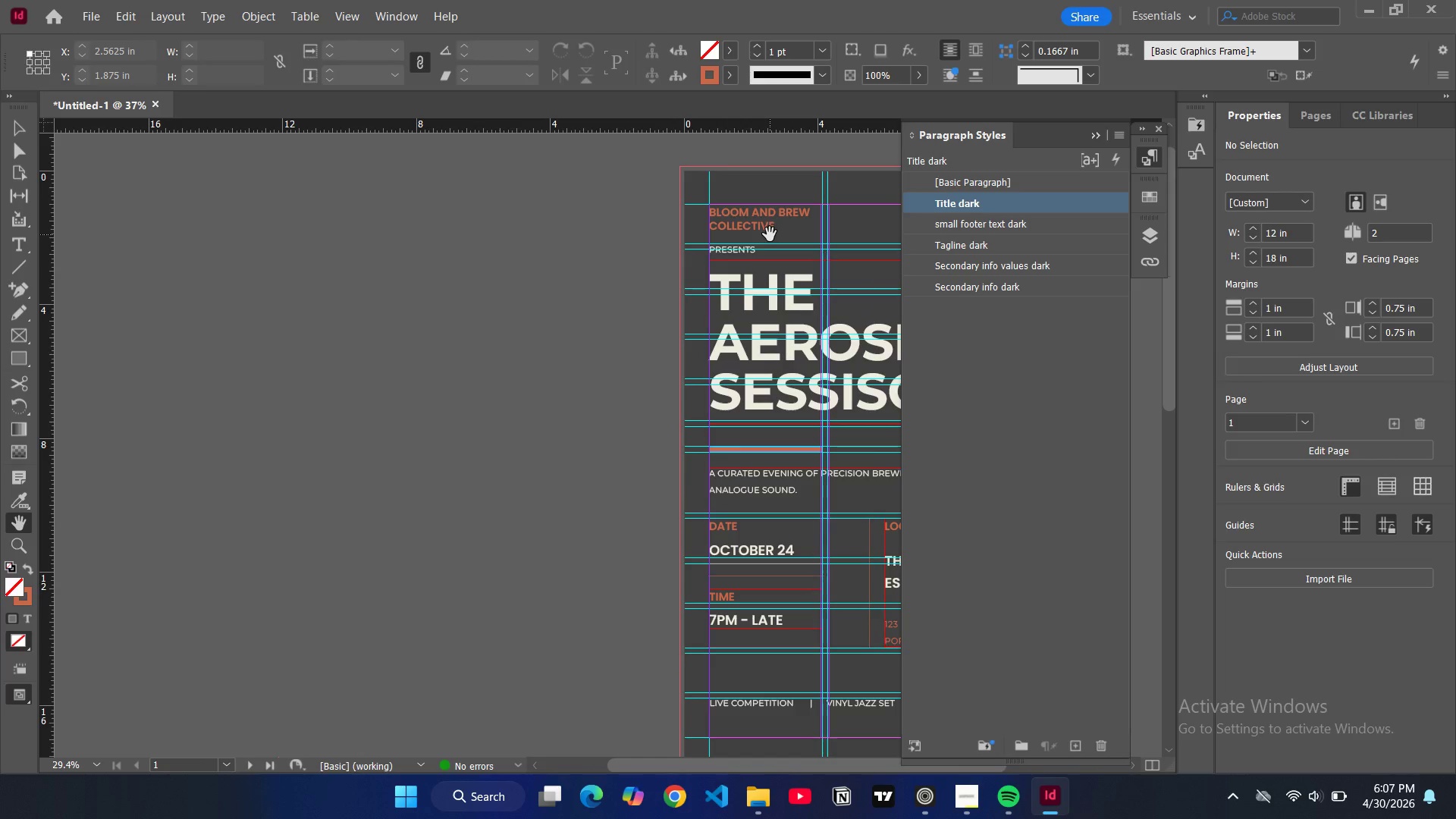 
key(V)
 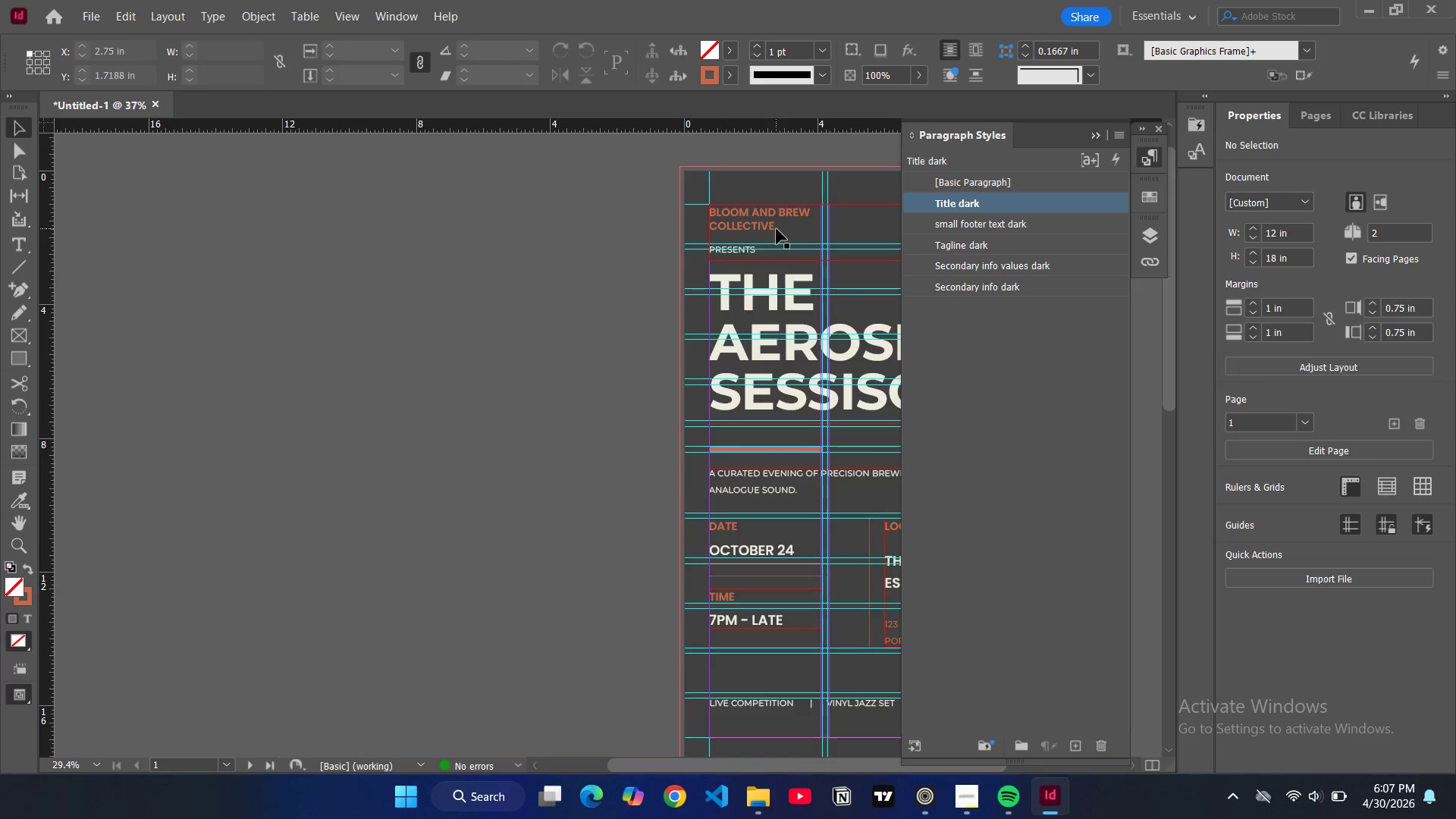 
left_click([777, 229])
 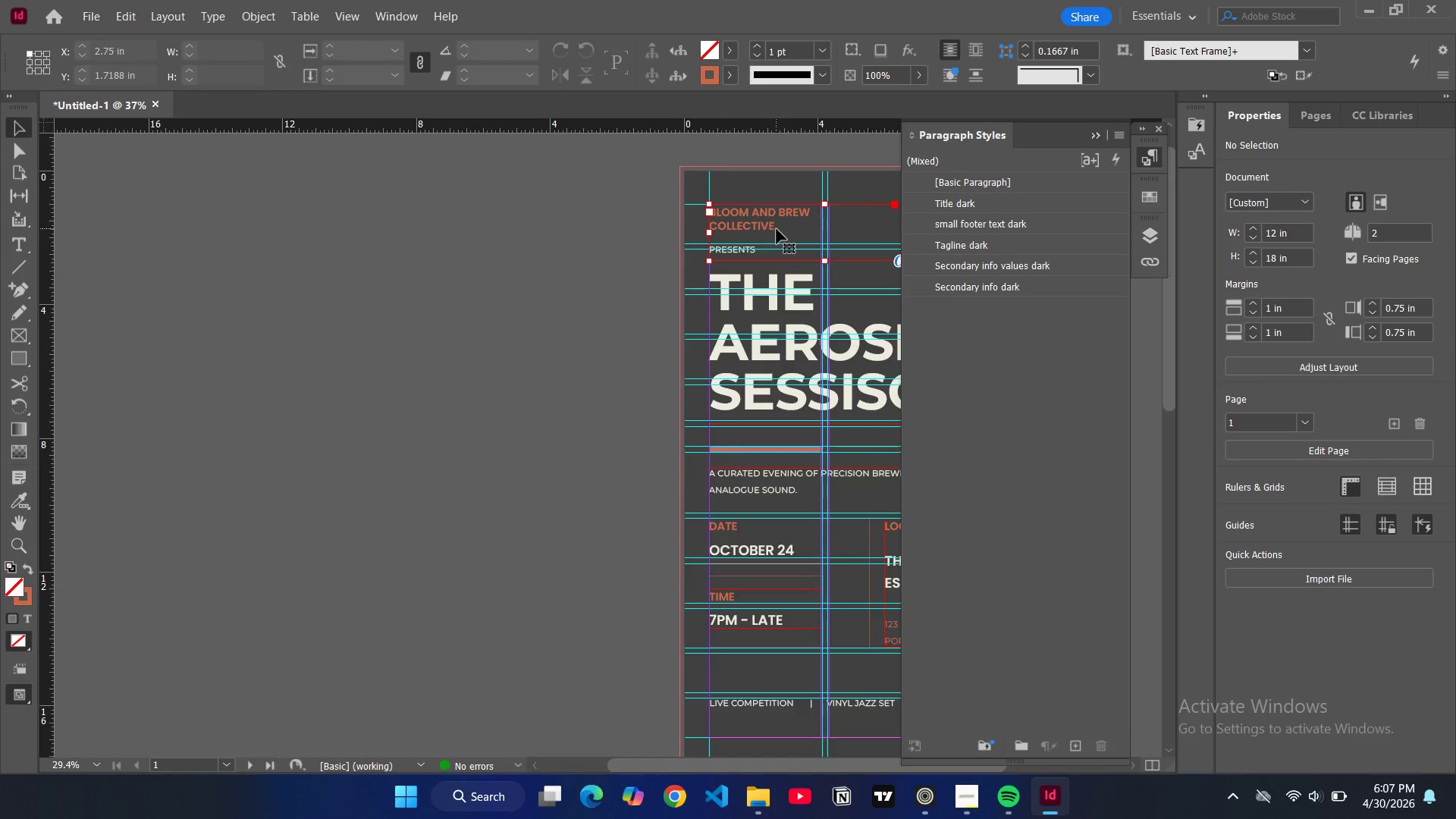 
key(Control+C)
 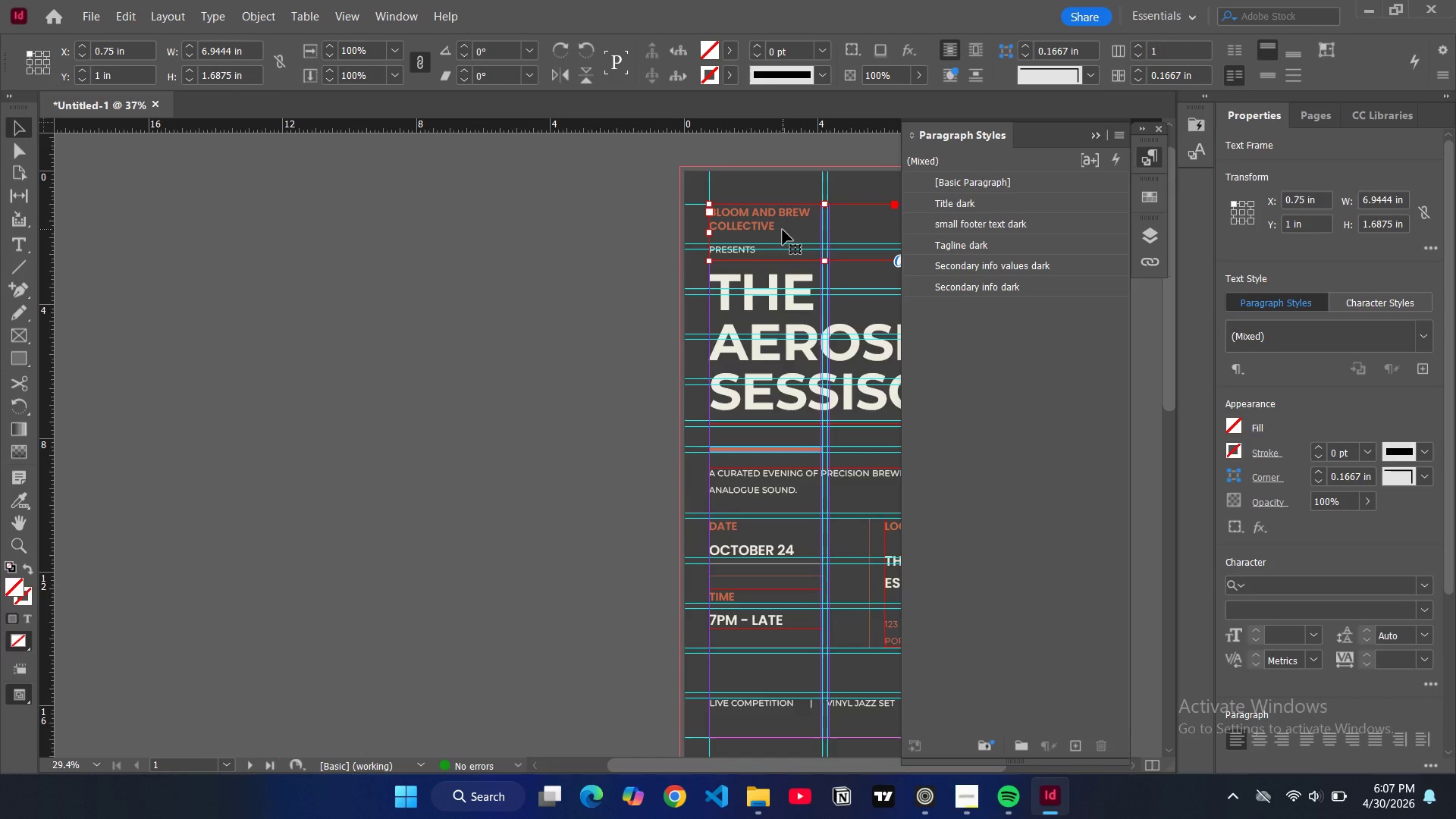 
scroll: coordinate [785, 240], scroll_direction: down, amount: 12.0
 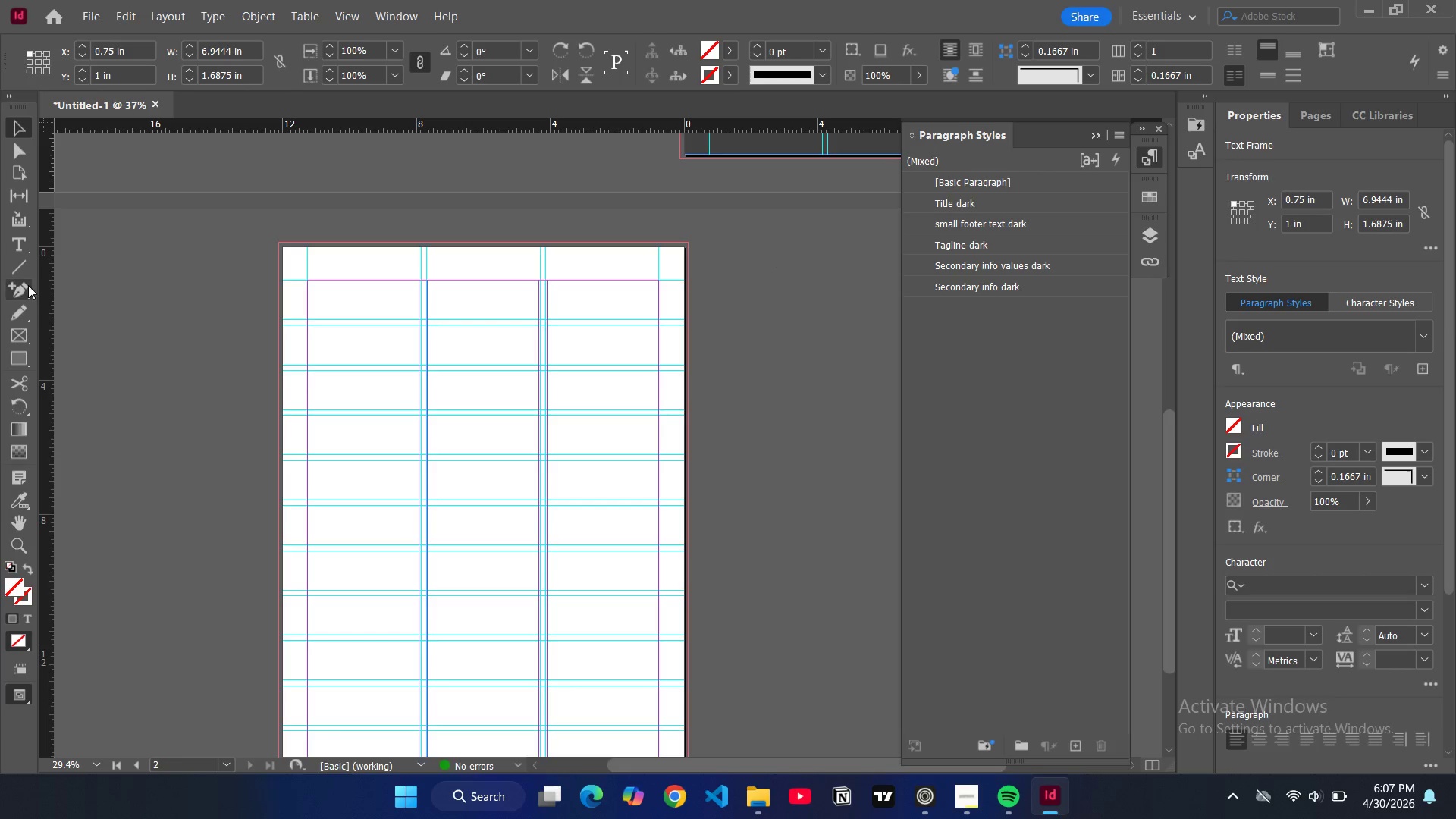 
left_click([19, 350])
 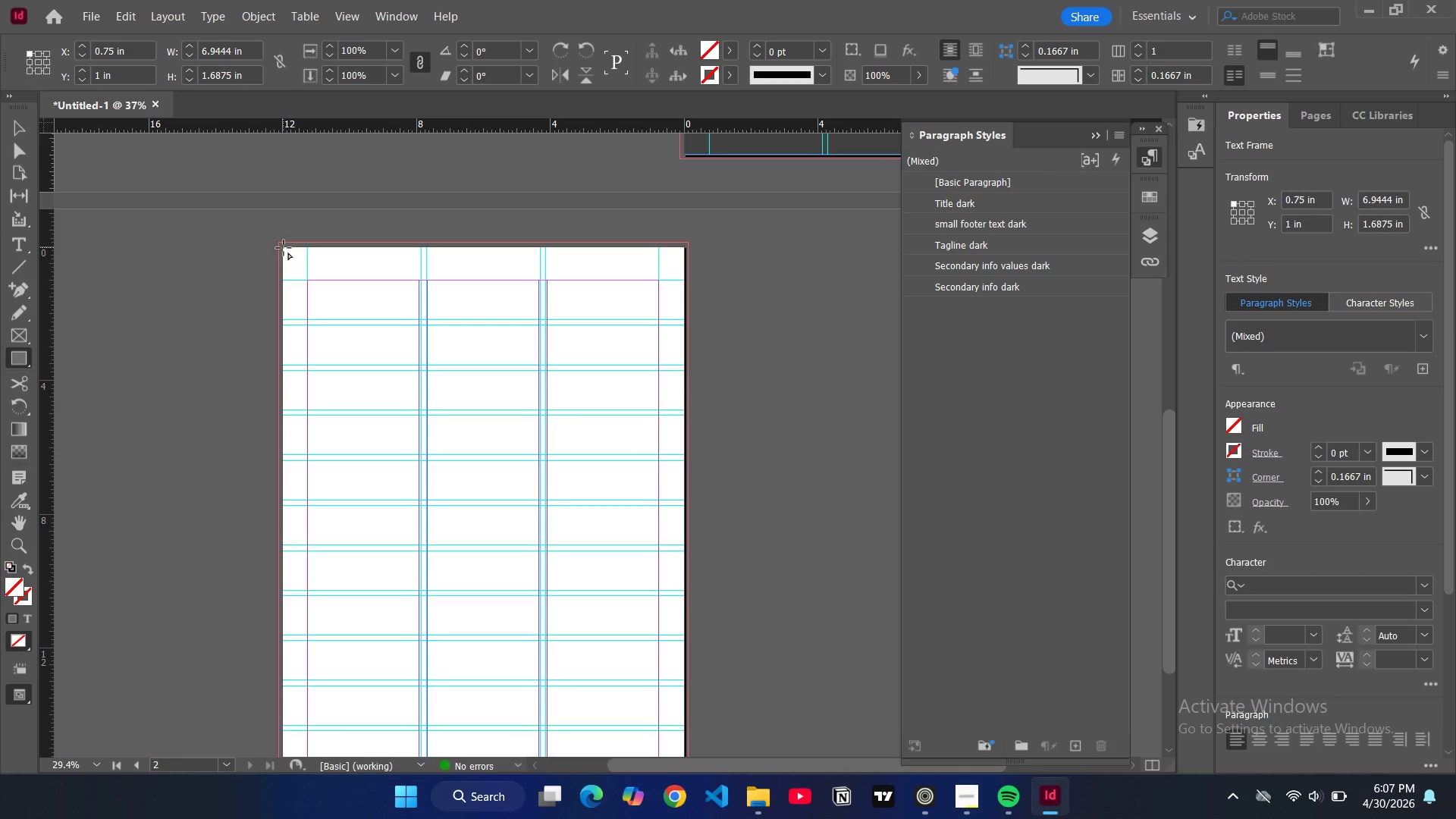 
left_click_drag(start_coordinate=[284, 248], to_coordinate=[682, 663])
 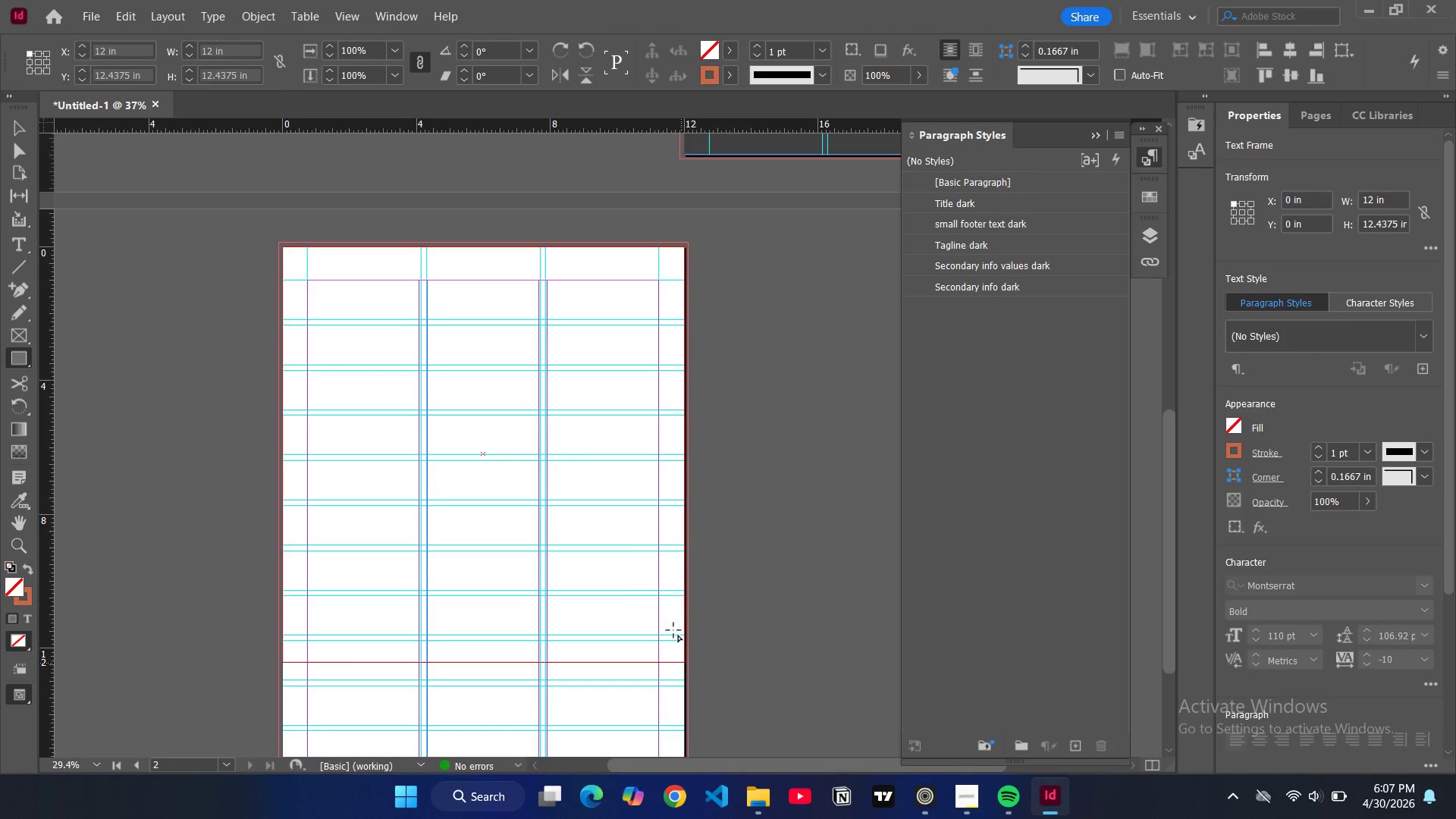 
scroll: coordinate [672, 627], scroll_direction: down, amount: 4.0
 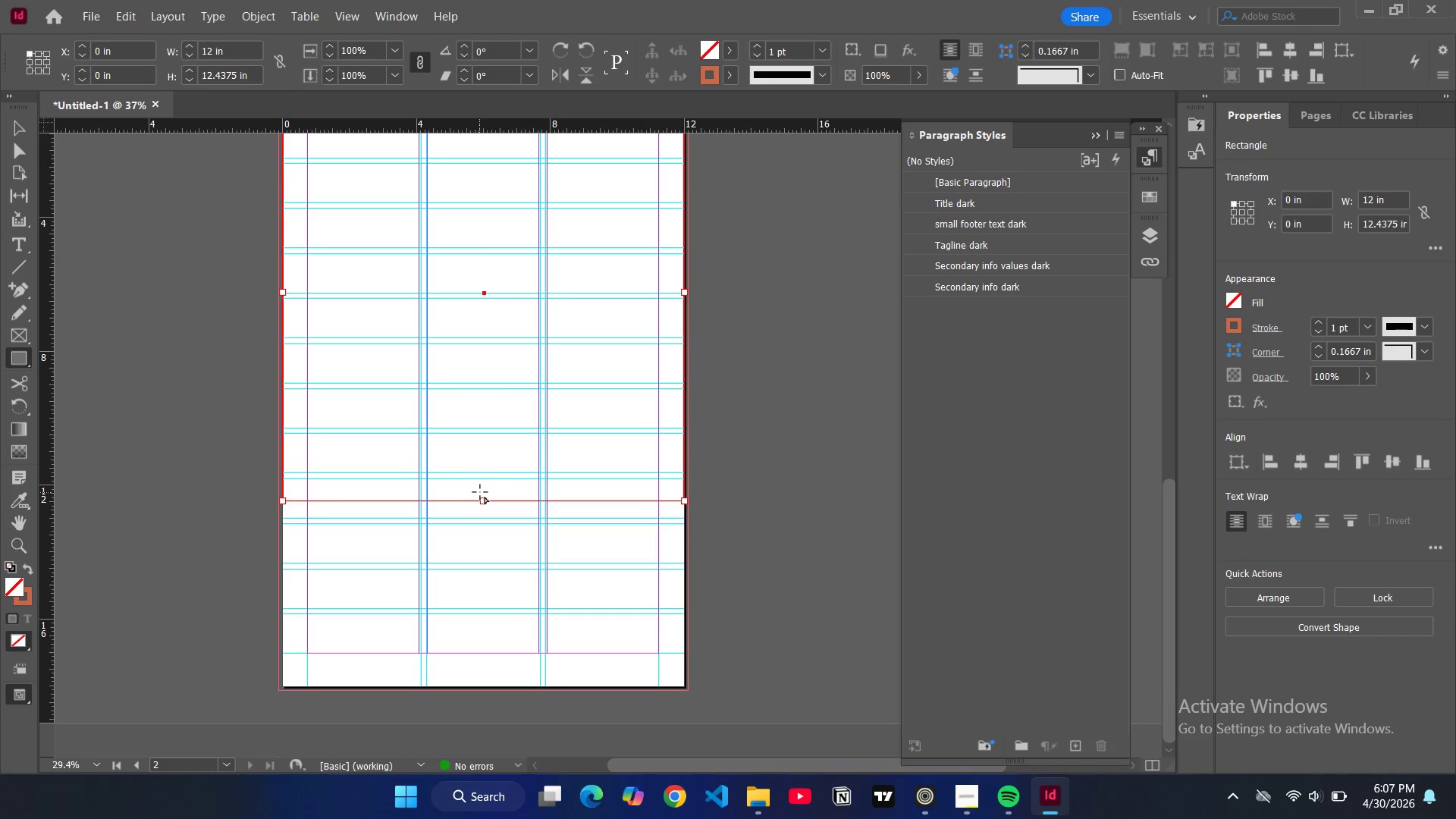 
key(V)
 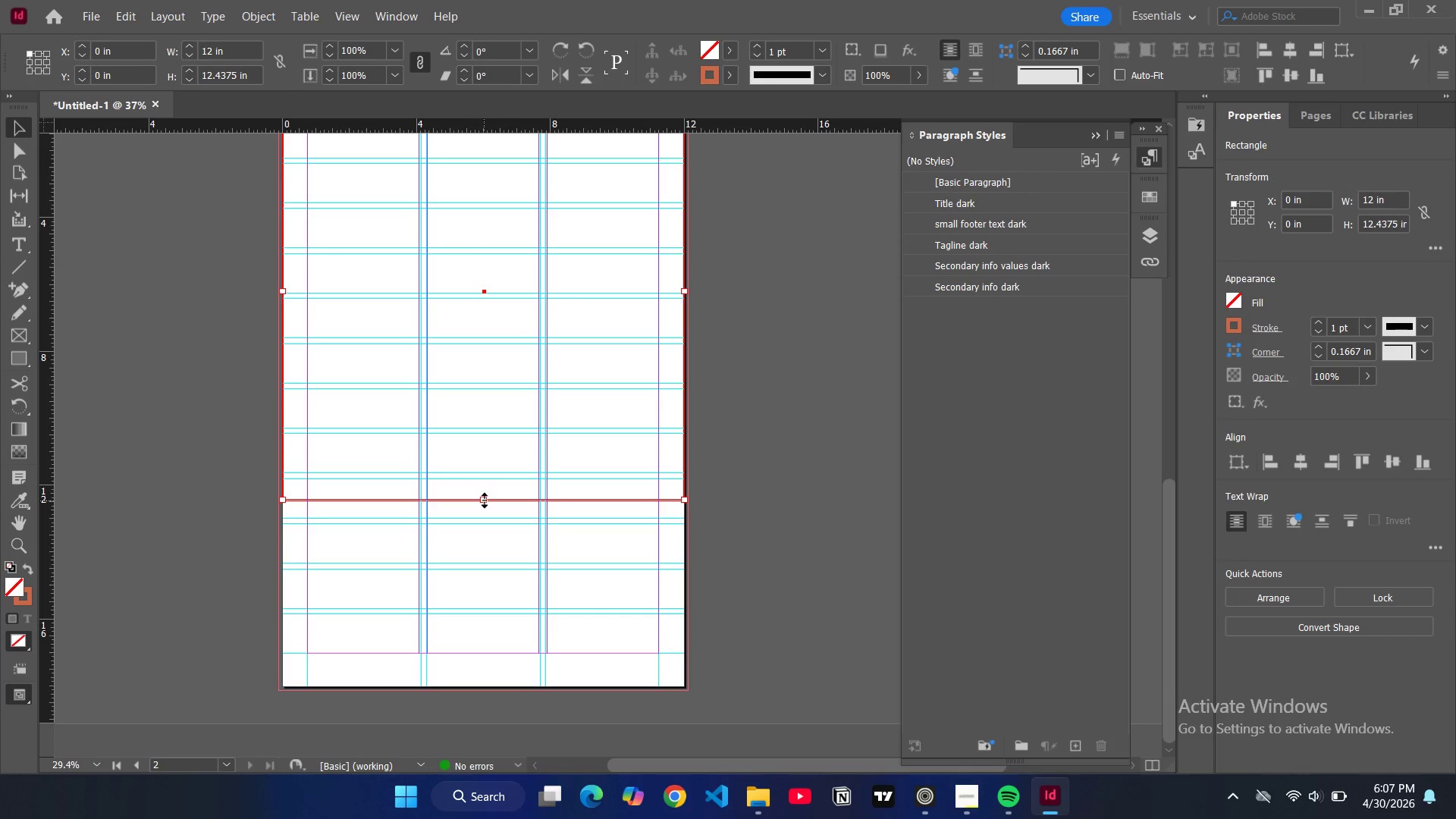 
left_click_drag(start_coordinate=[485, 500], to_coordinate=[501, 686])
 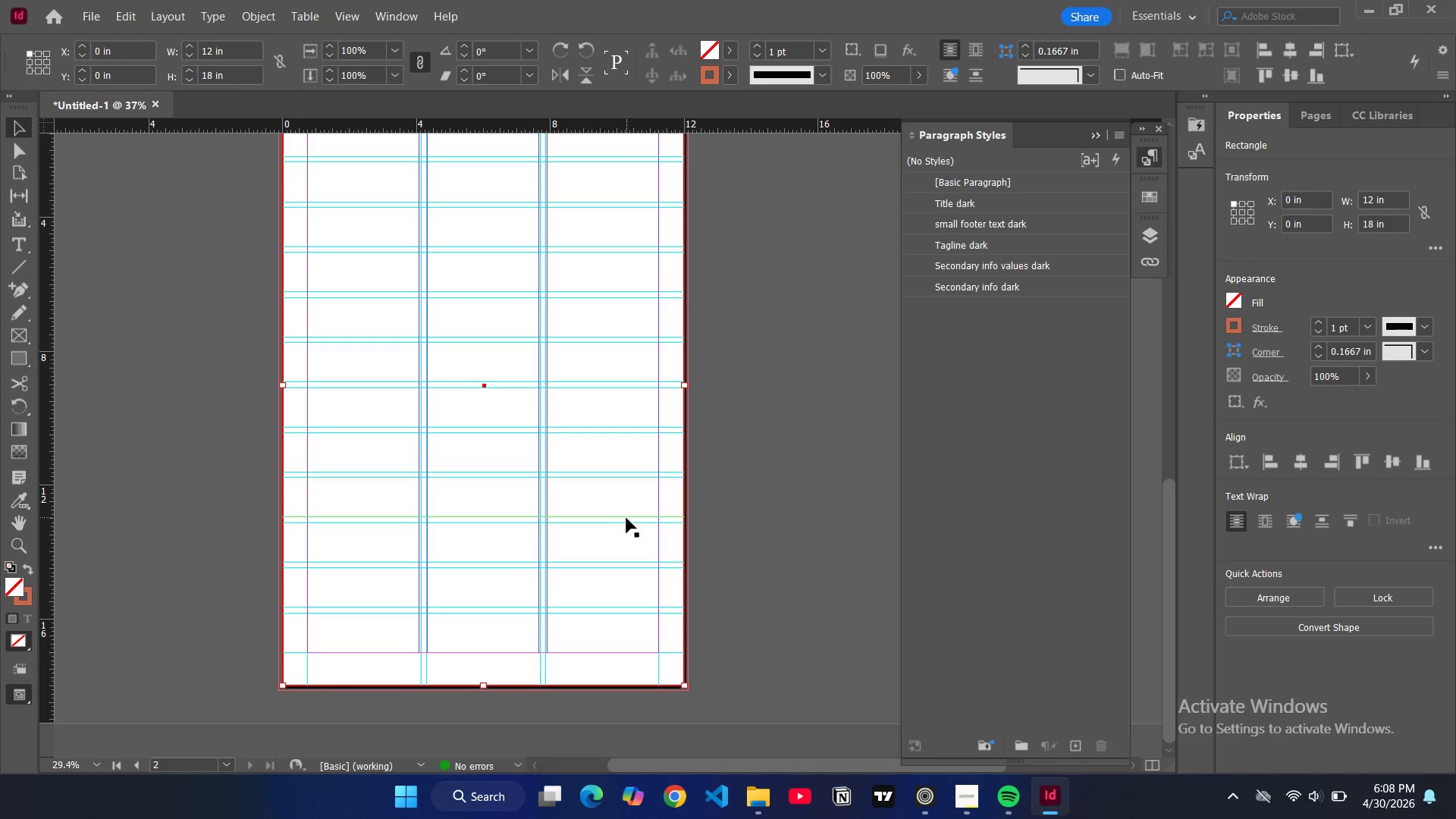 
wait(31.98)
 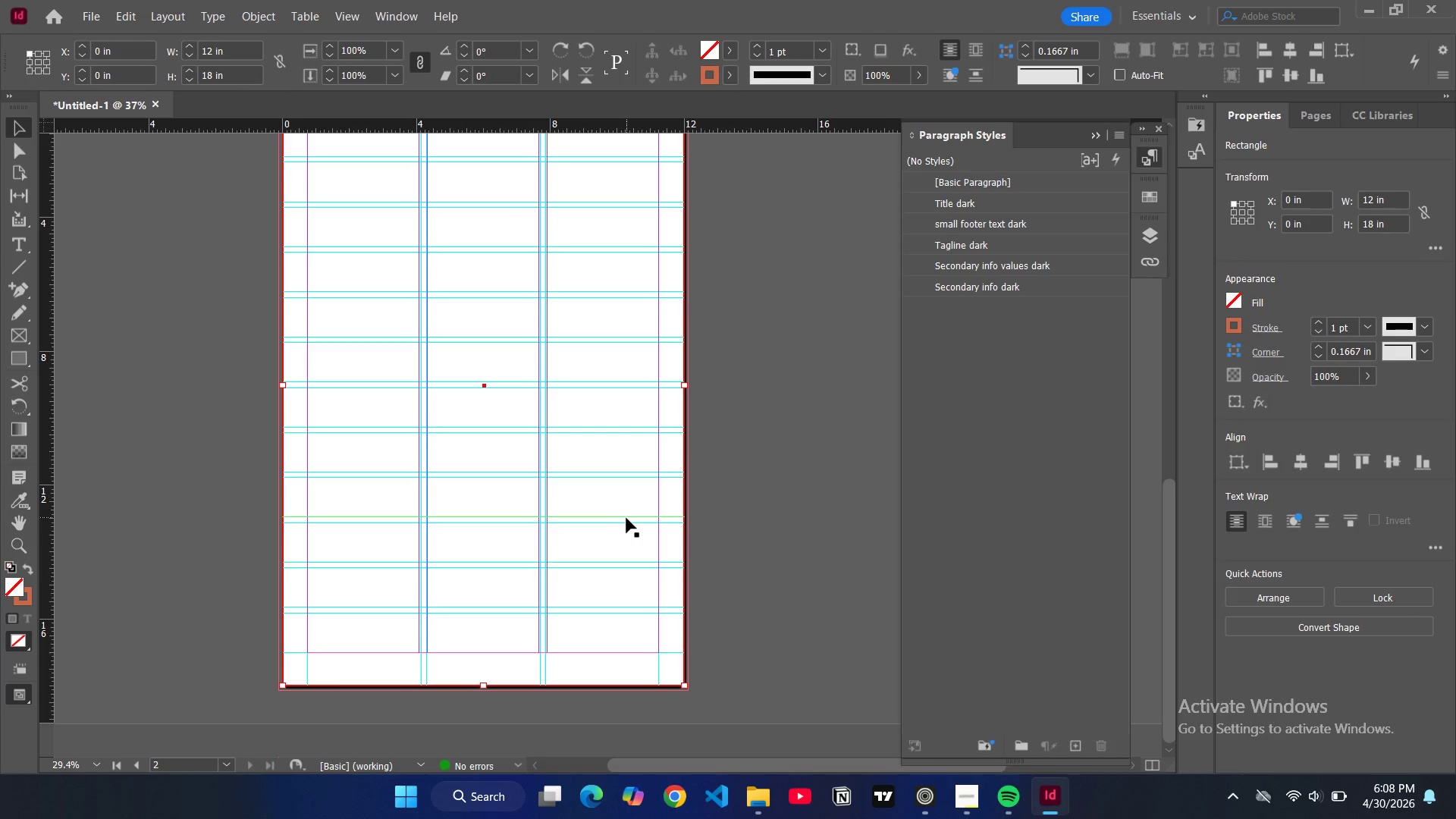 
left_click([1235, 302])
 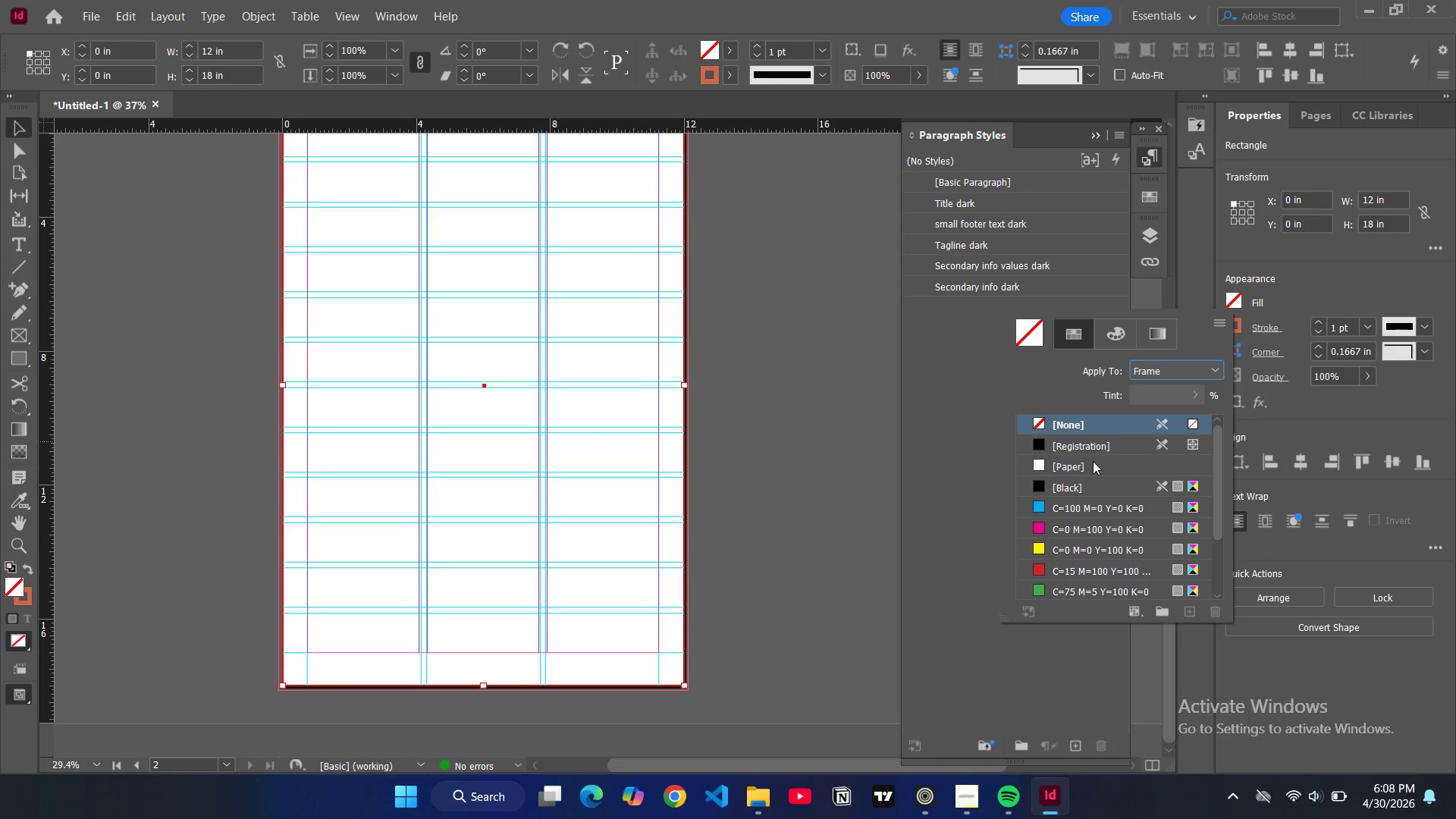 
scroll: coordinate [1082, 490], scroll_direction: down, amount: 5.0
 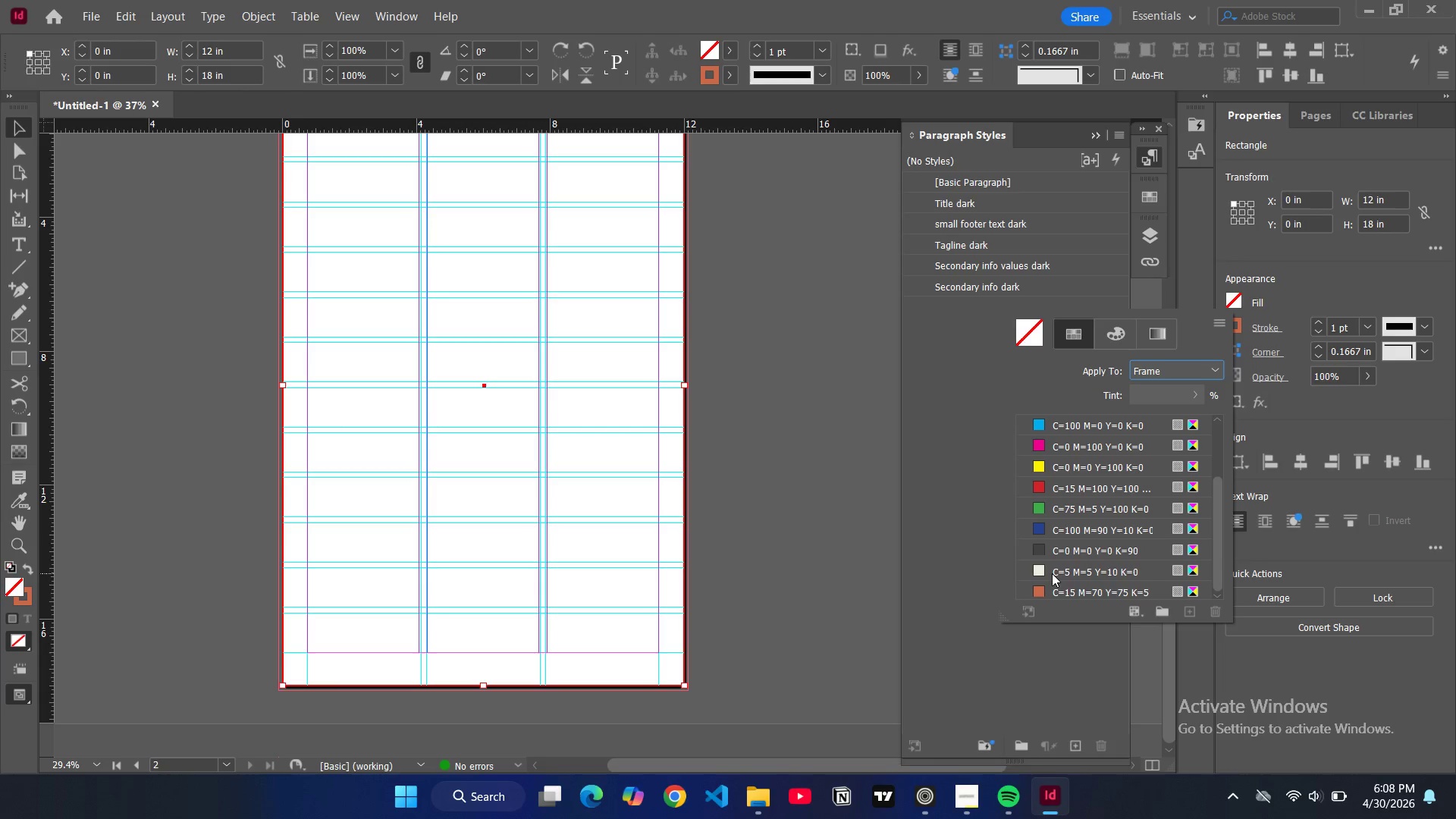 
left_click([1052, 573])
 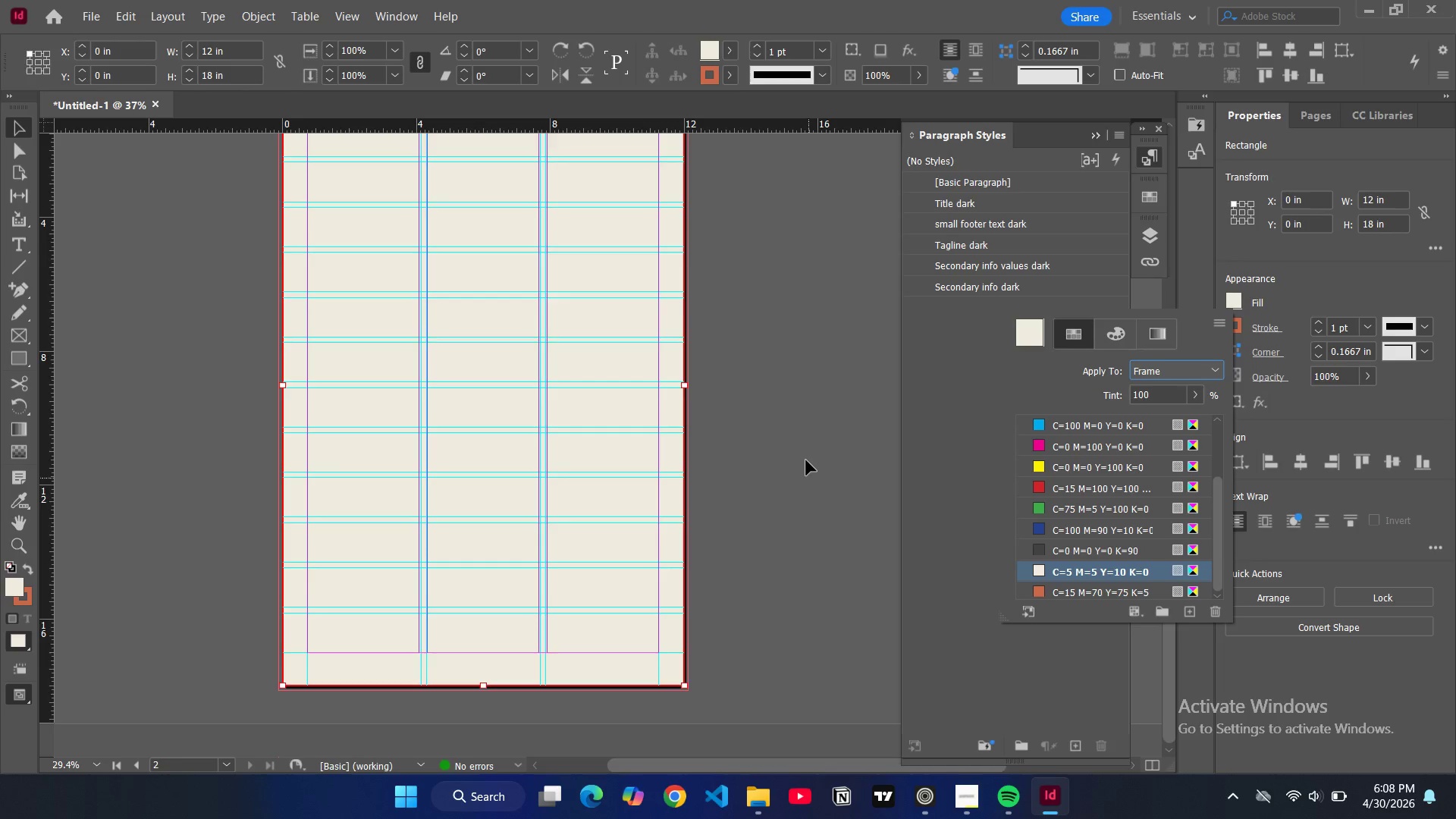 
scroll: coordinate [808, 394], scroll_direction: up, amount: 15.0
 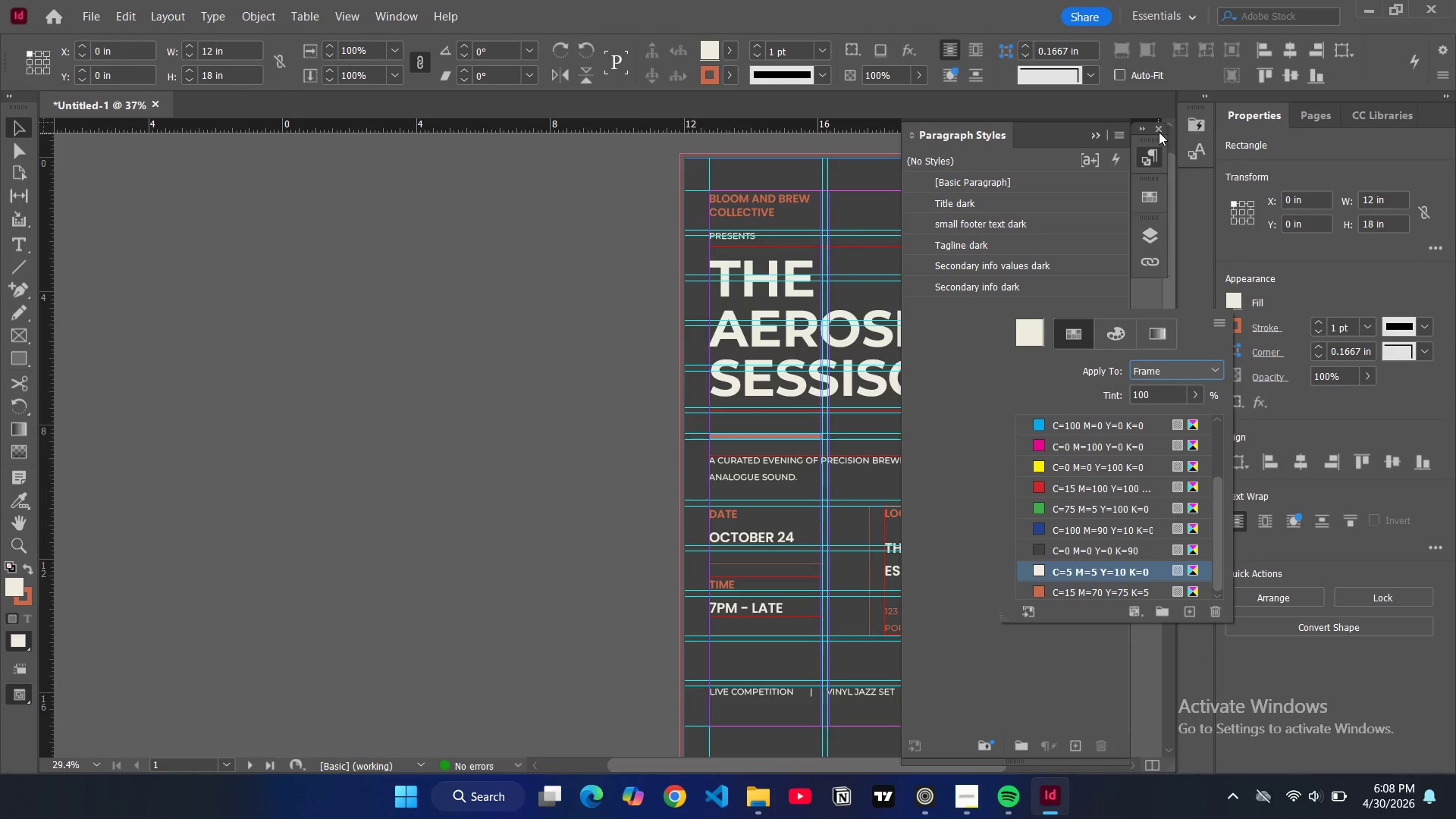 
left_click([1148, 236])
 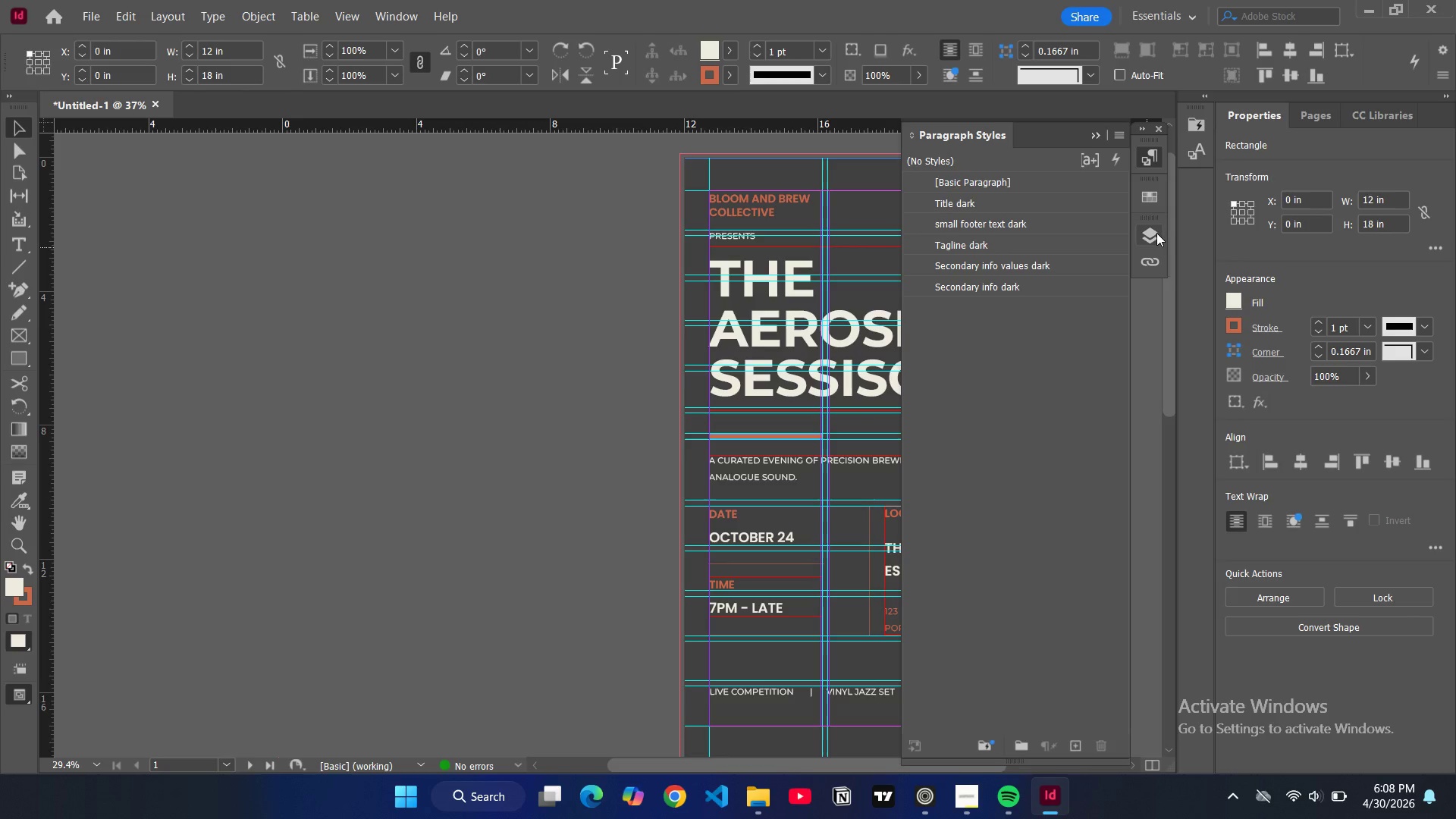 
left_click([1156, 235])
 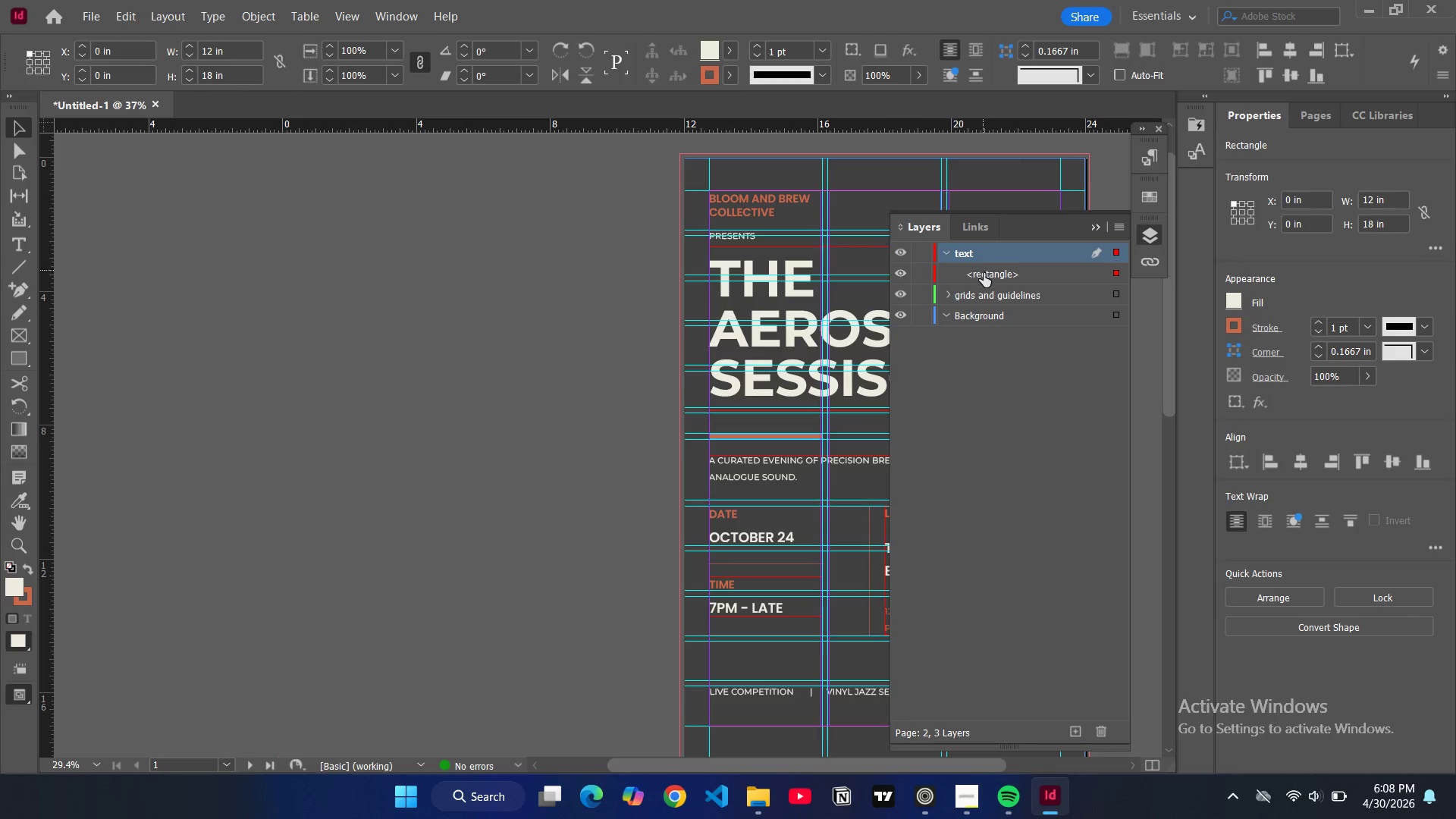 
left_click([984, 273])
 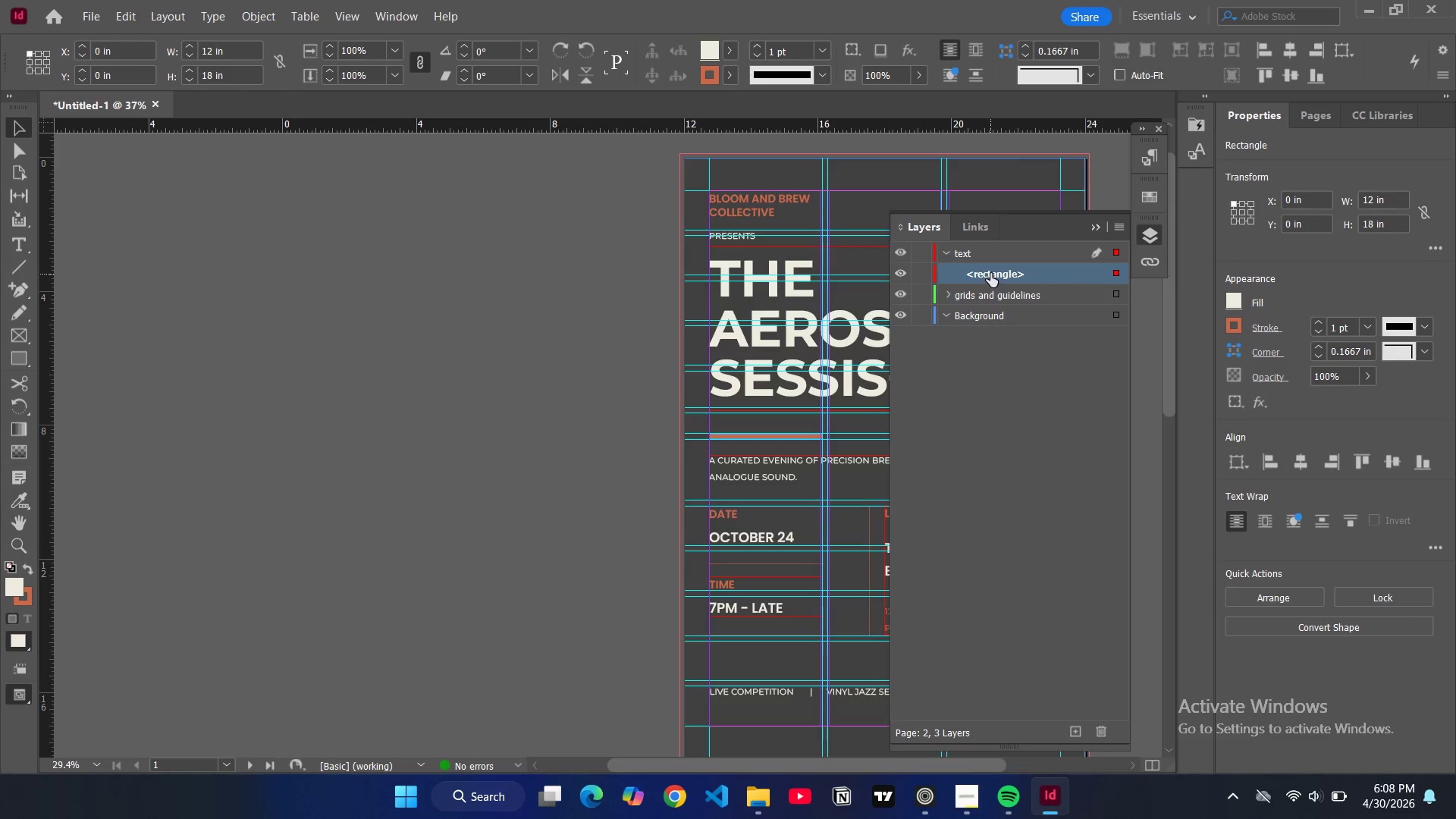 
left_click_drag(start_coordinate=[990, 273], to_coordinate=[987, 325])
 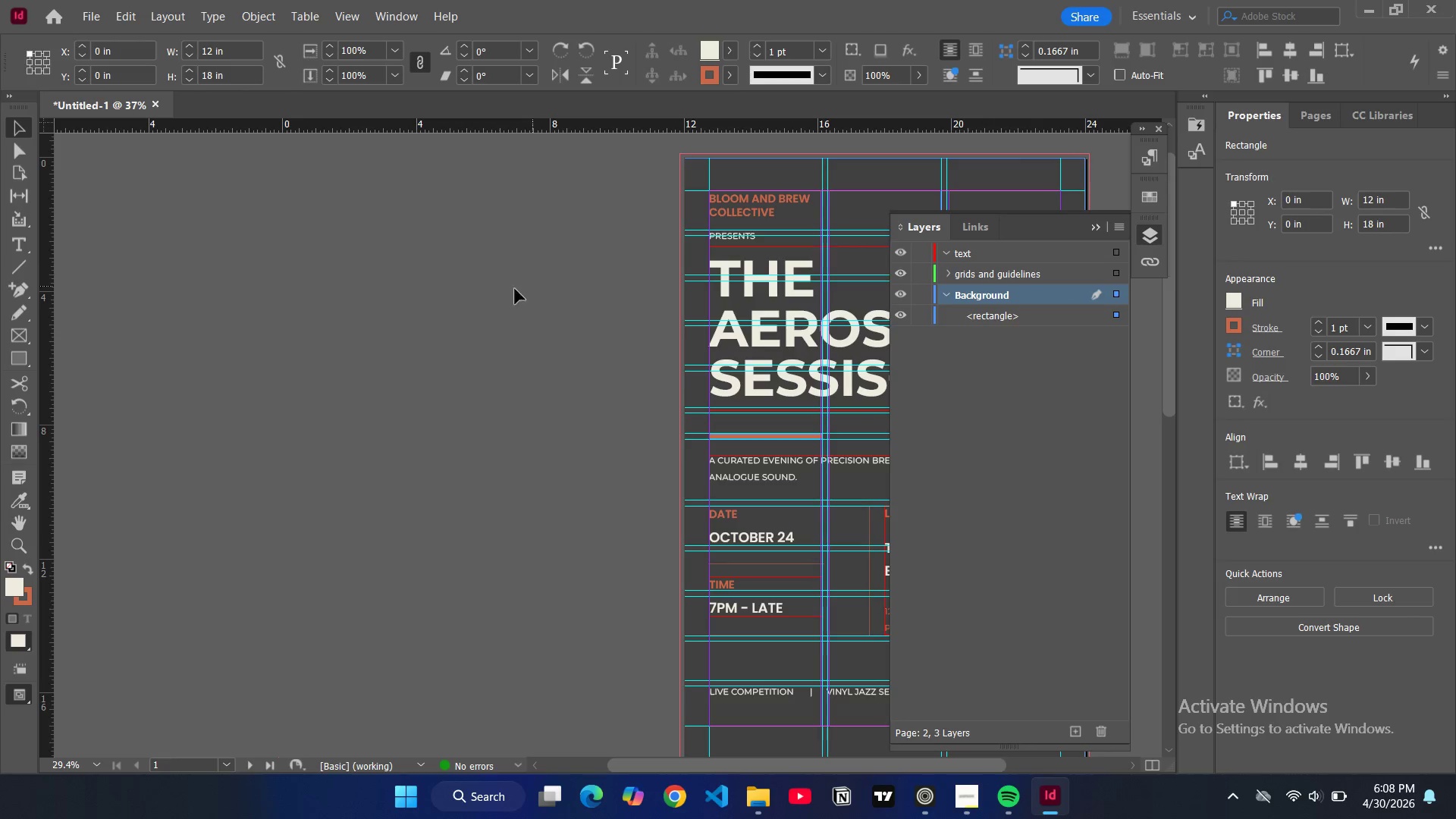 
scroll: coordinate [494, 288], scroll_direction: down, amount: 12.0
 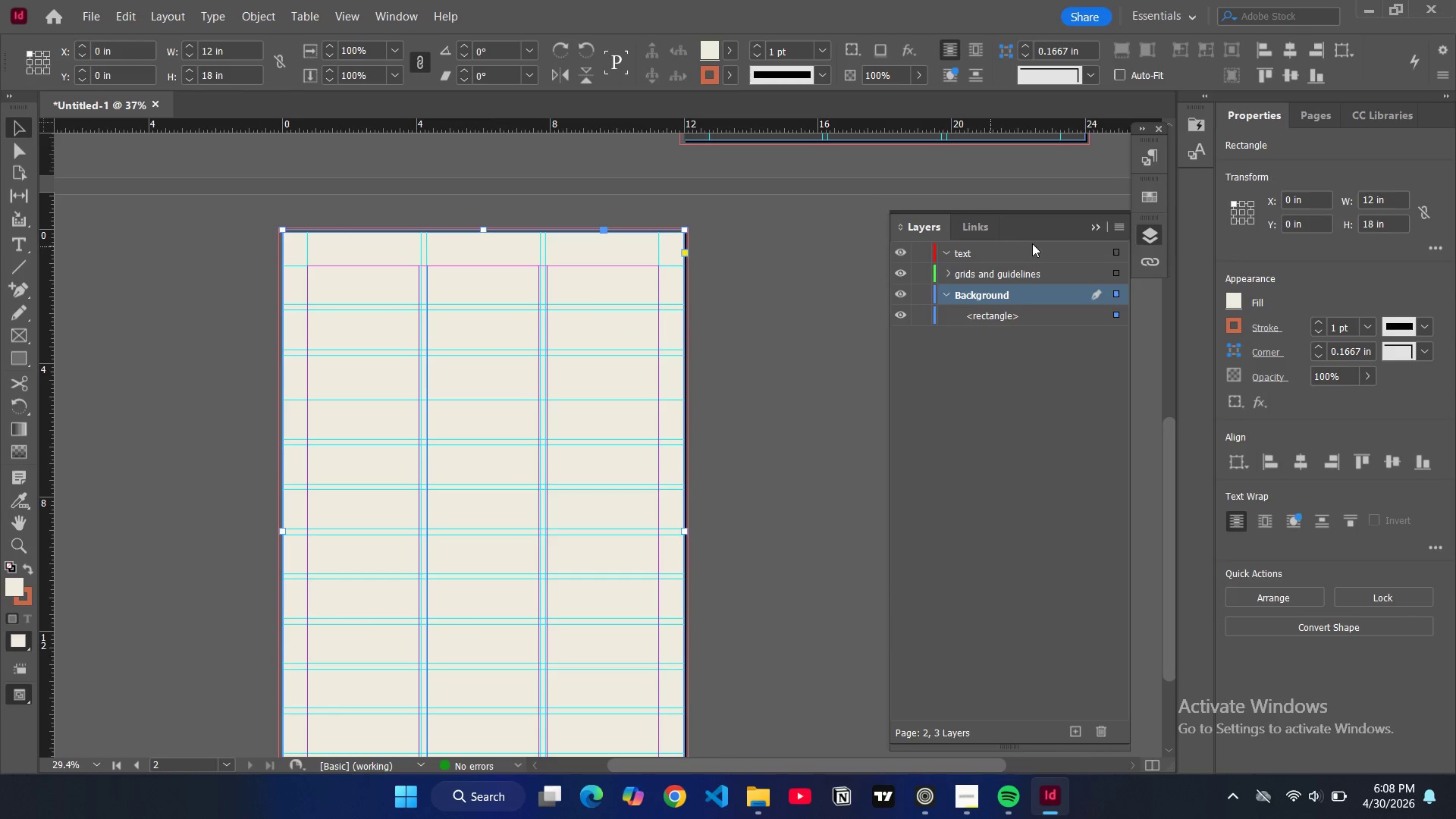 
scroll: coordinate [808, 230], scroll_direction: up, amount: 13.0
 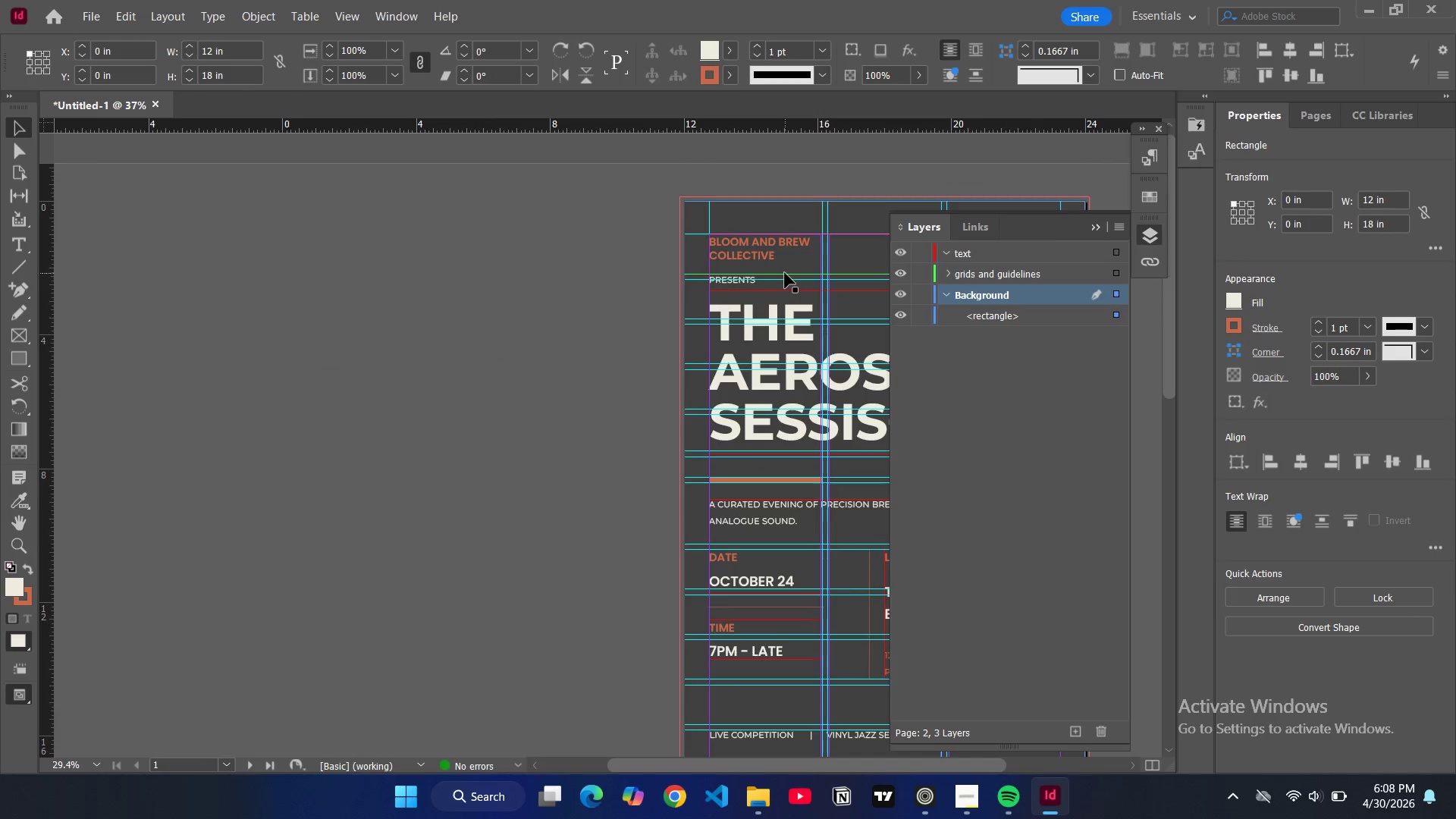 
left_click([785, 273])
 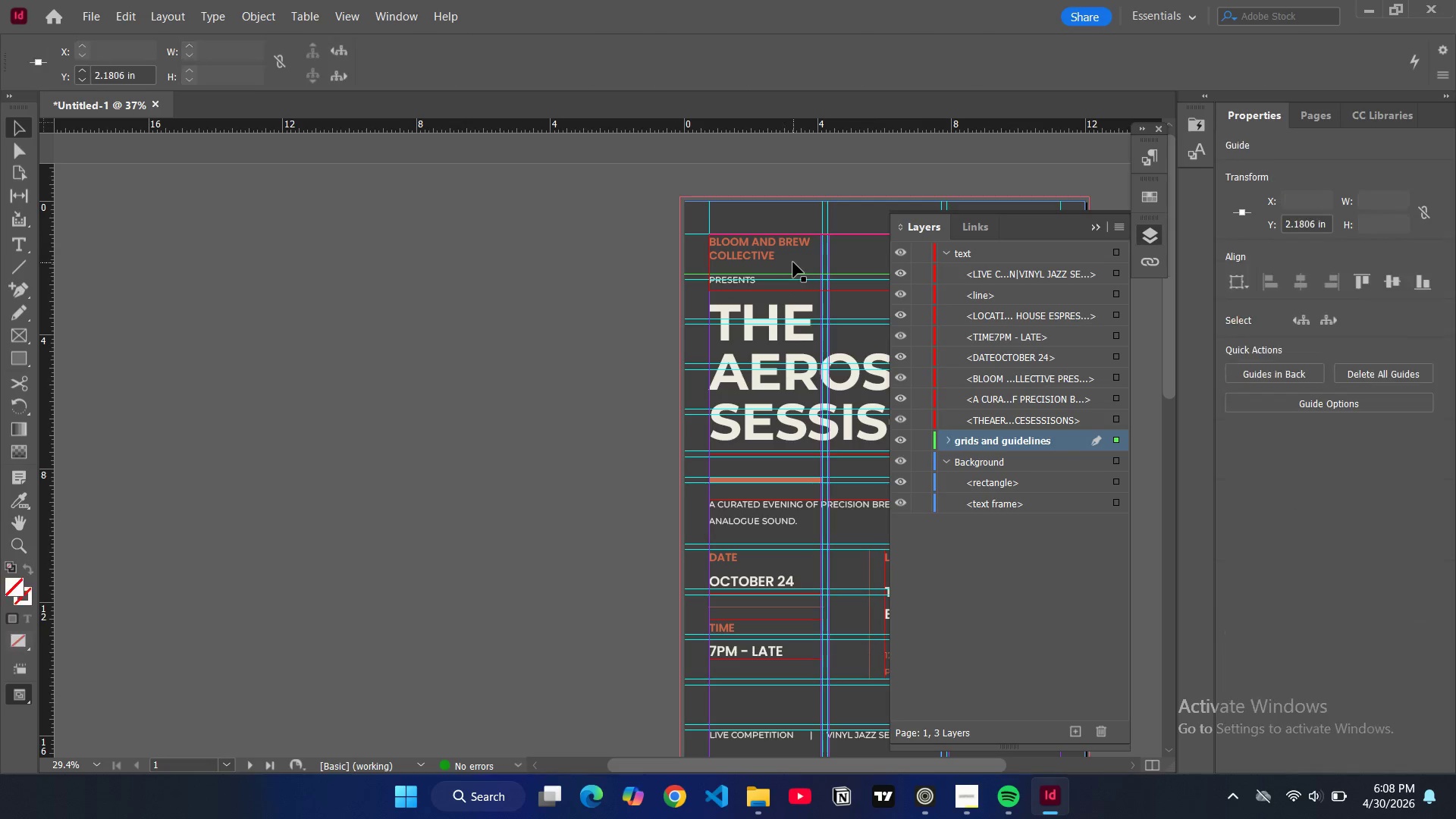 
key(Control+C)
 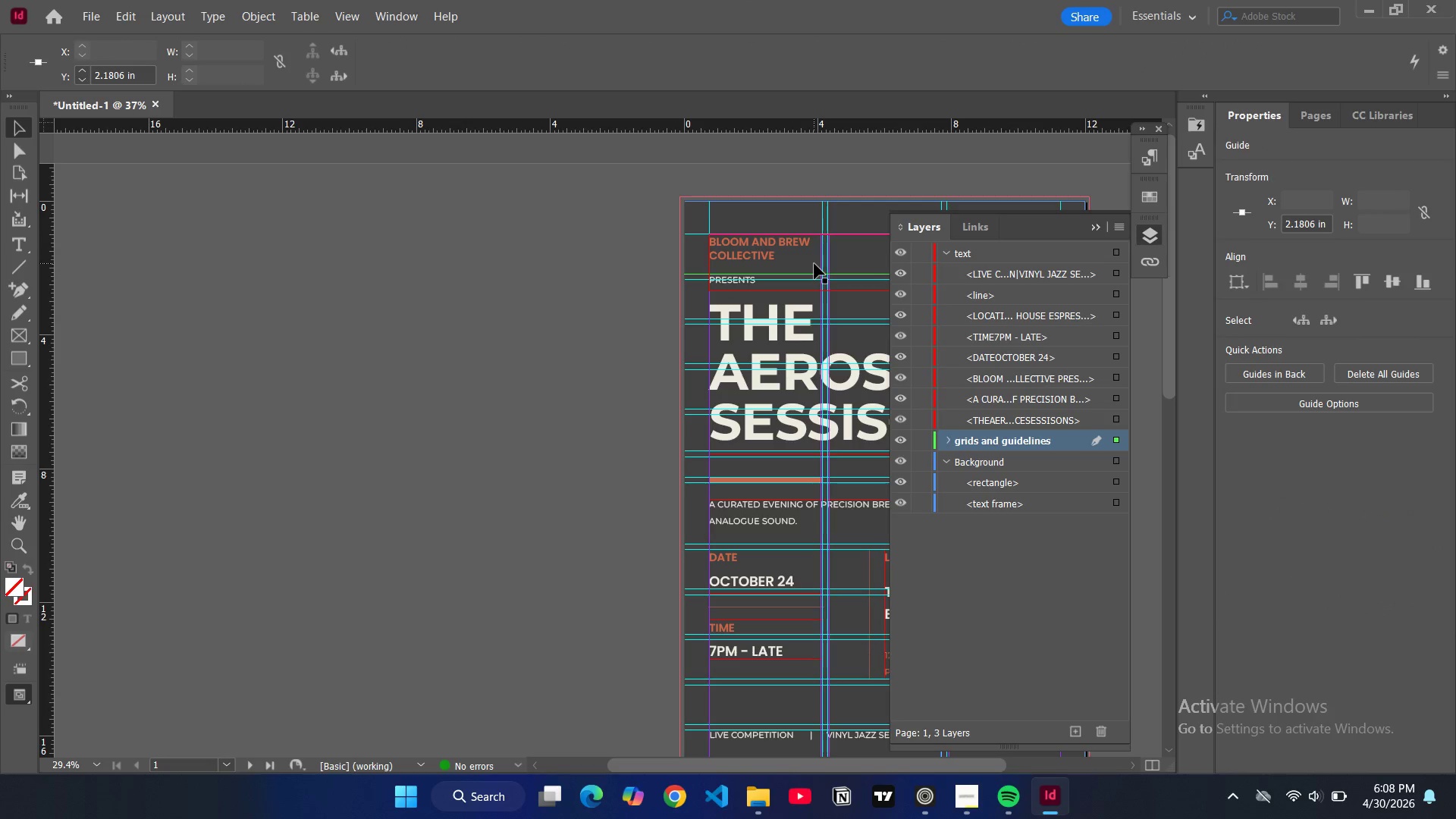 
key(Control+V)
 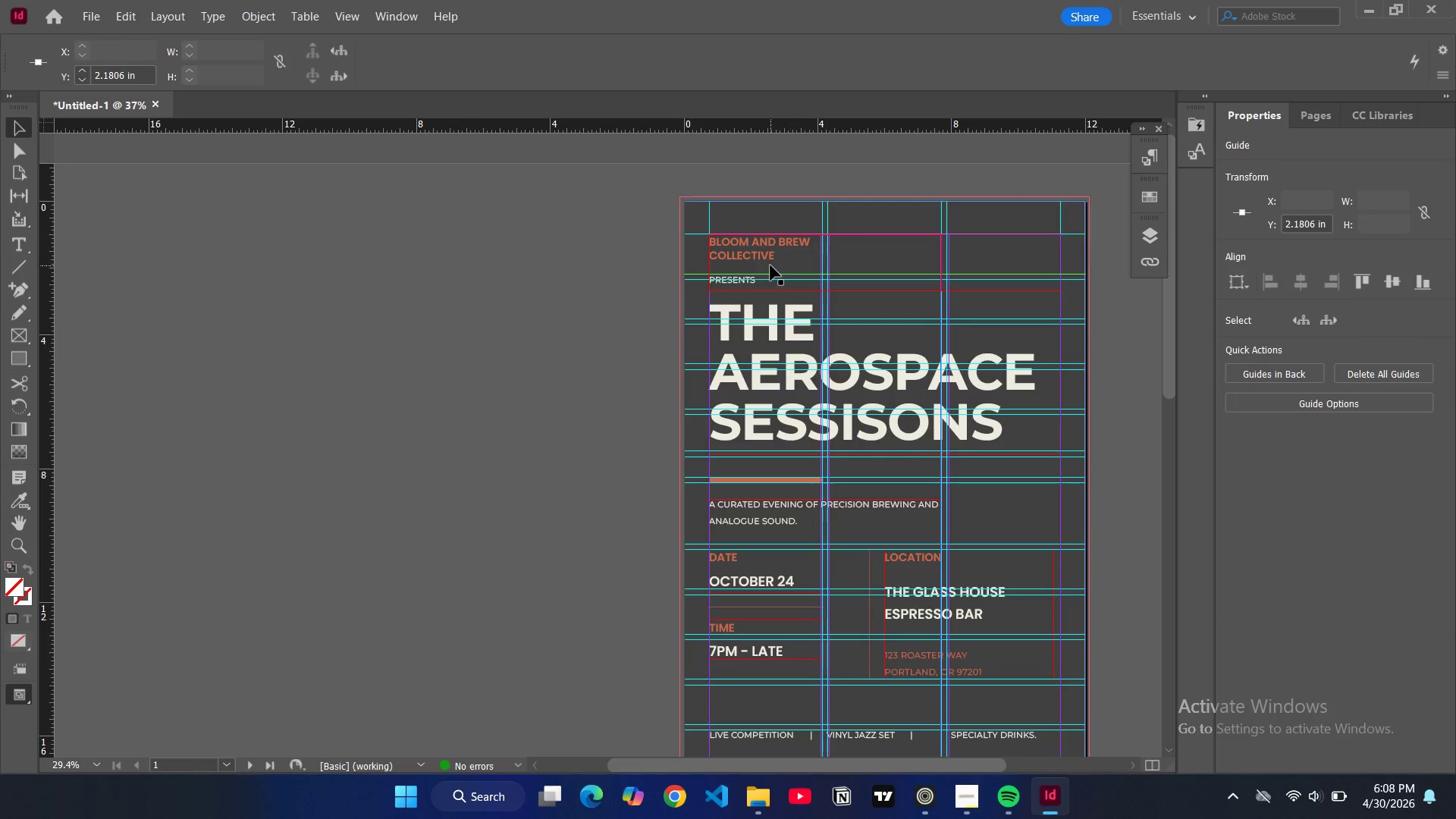 
wait(5.81)
 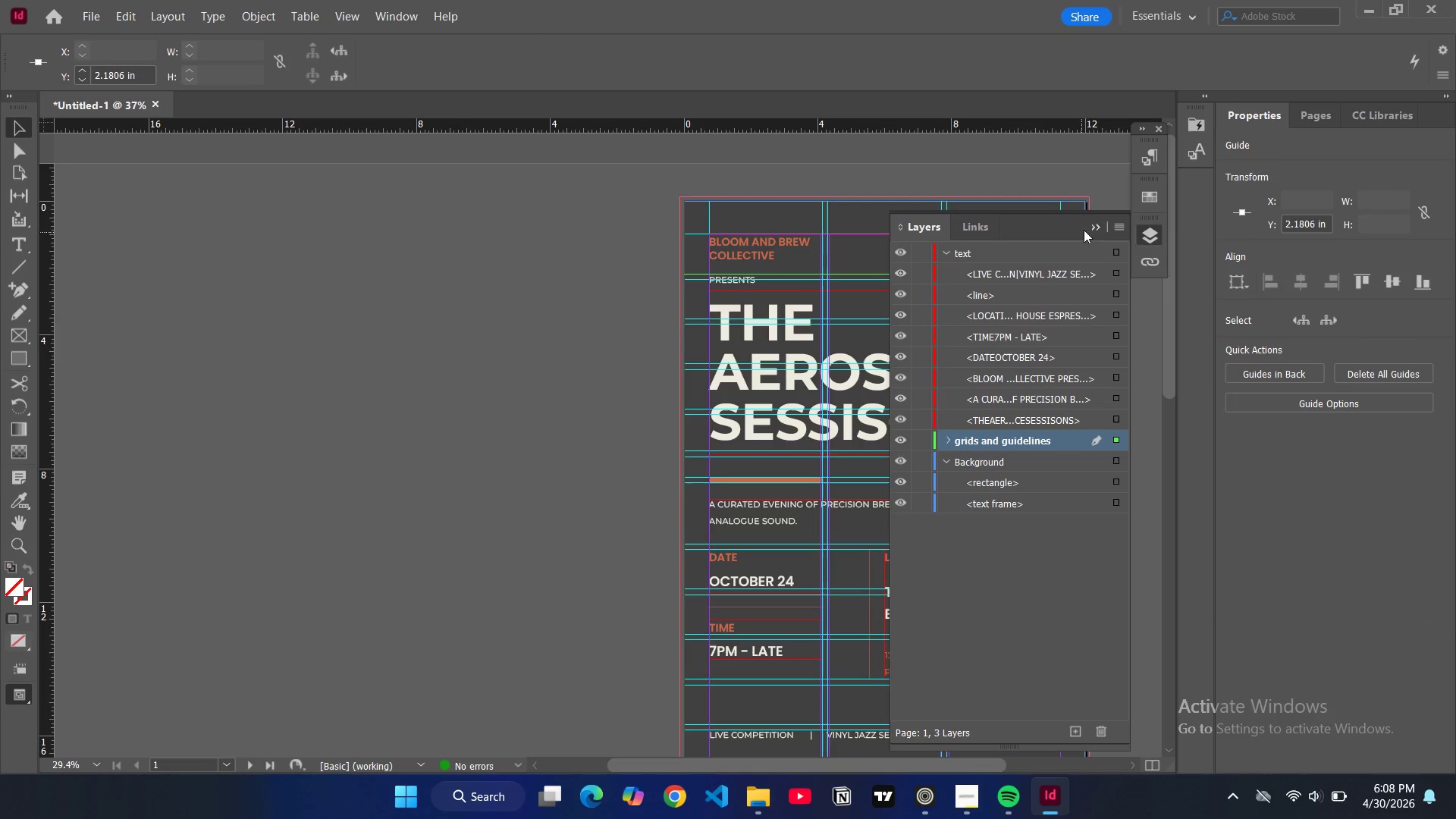 
scroll: coordinate [576, 240], scroll_direction: down, amount: 9.0
 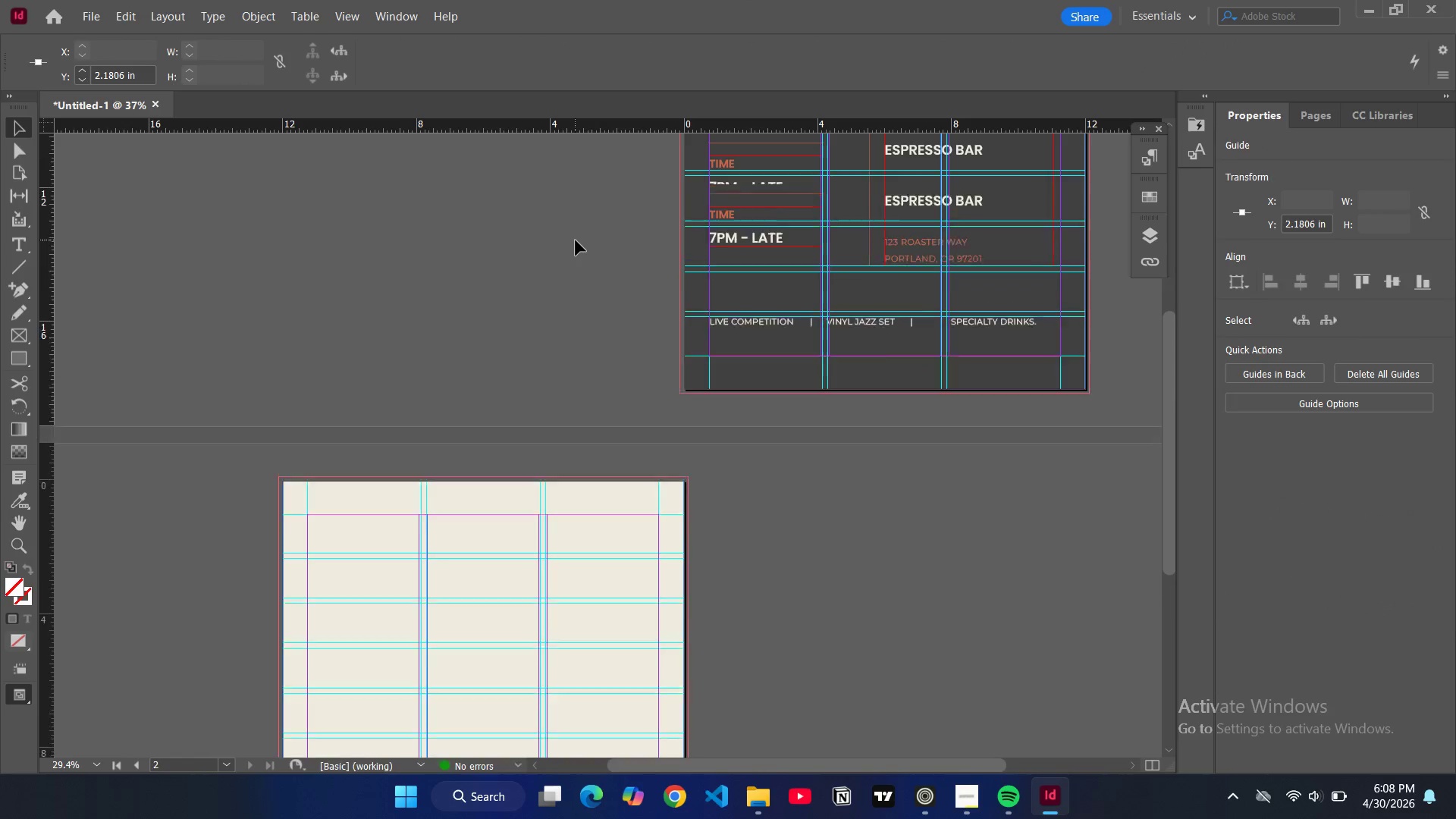 
scroll: coordinate [576, 240], scroll_direction: up, amount: 10.0
 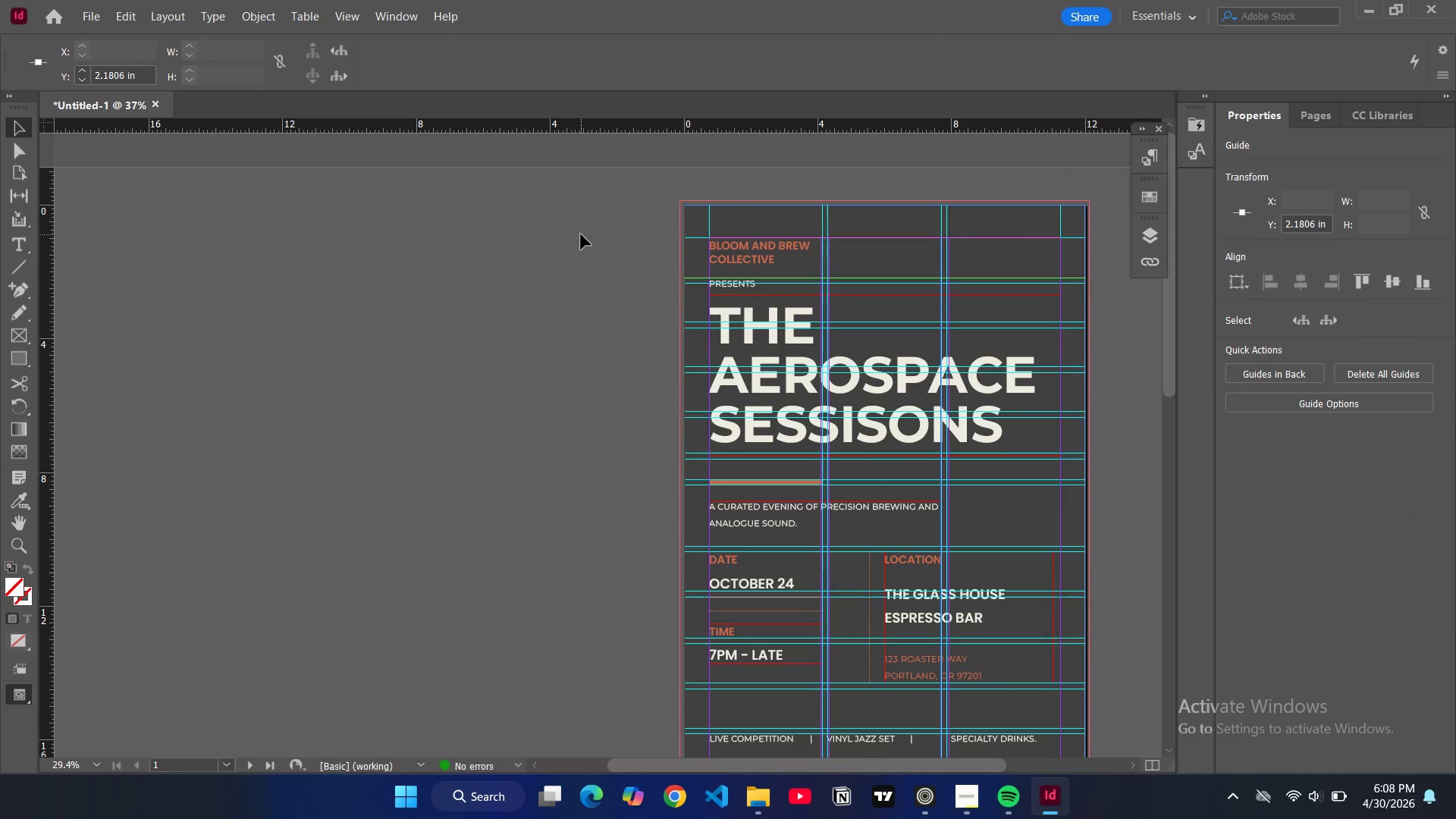 
key(Control+Z)
 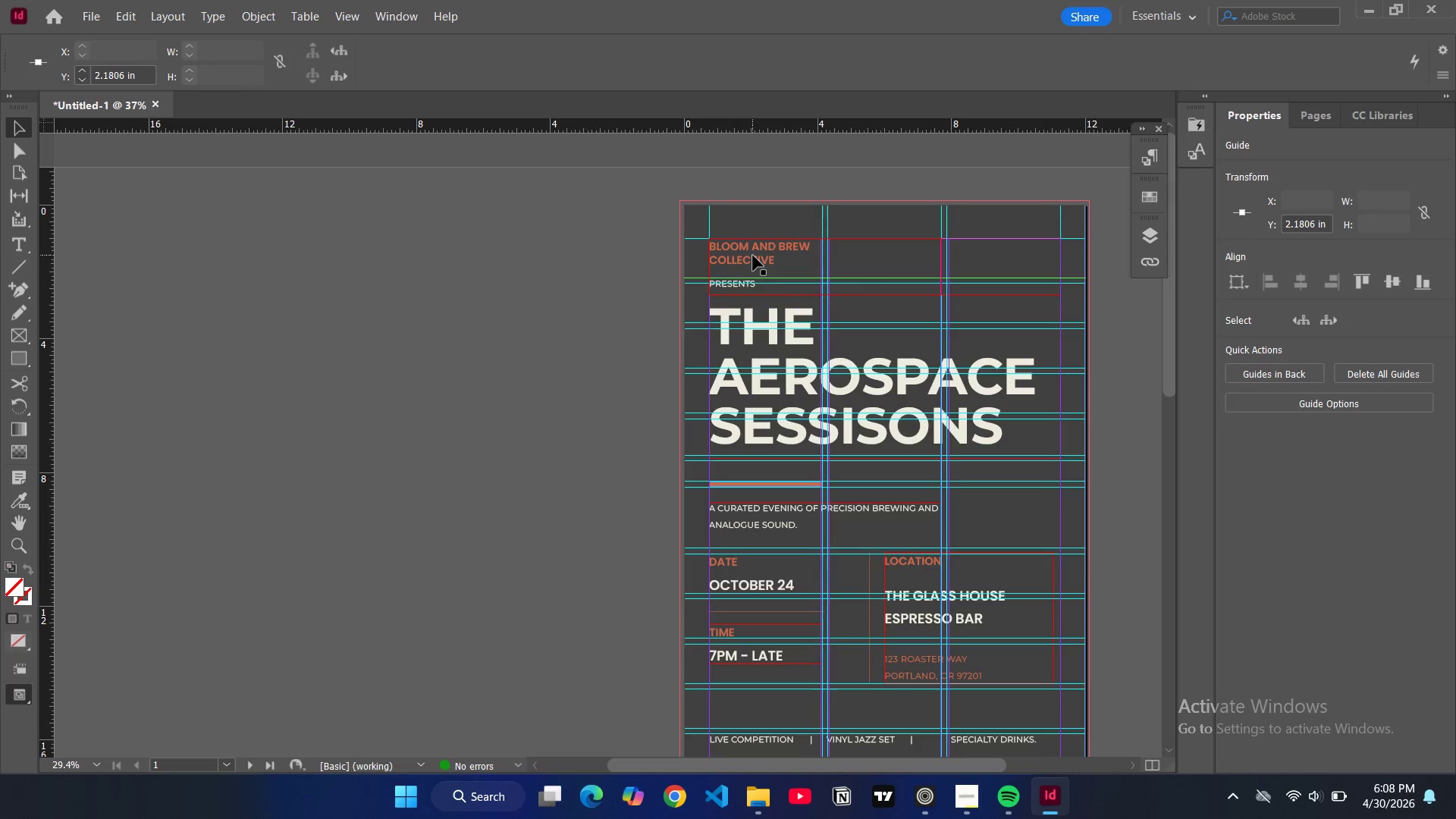 
left_click([753, 256])
 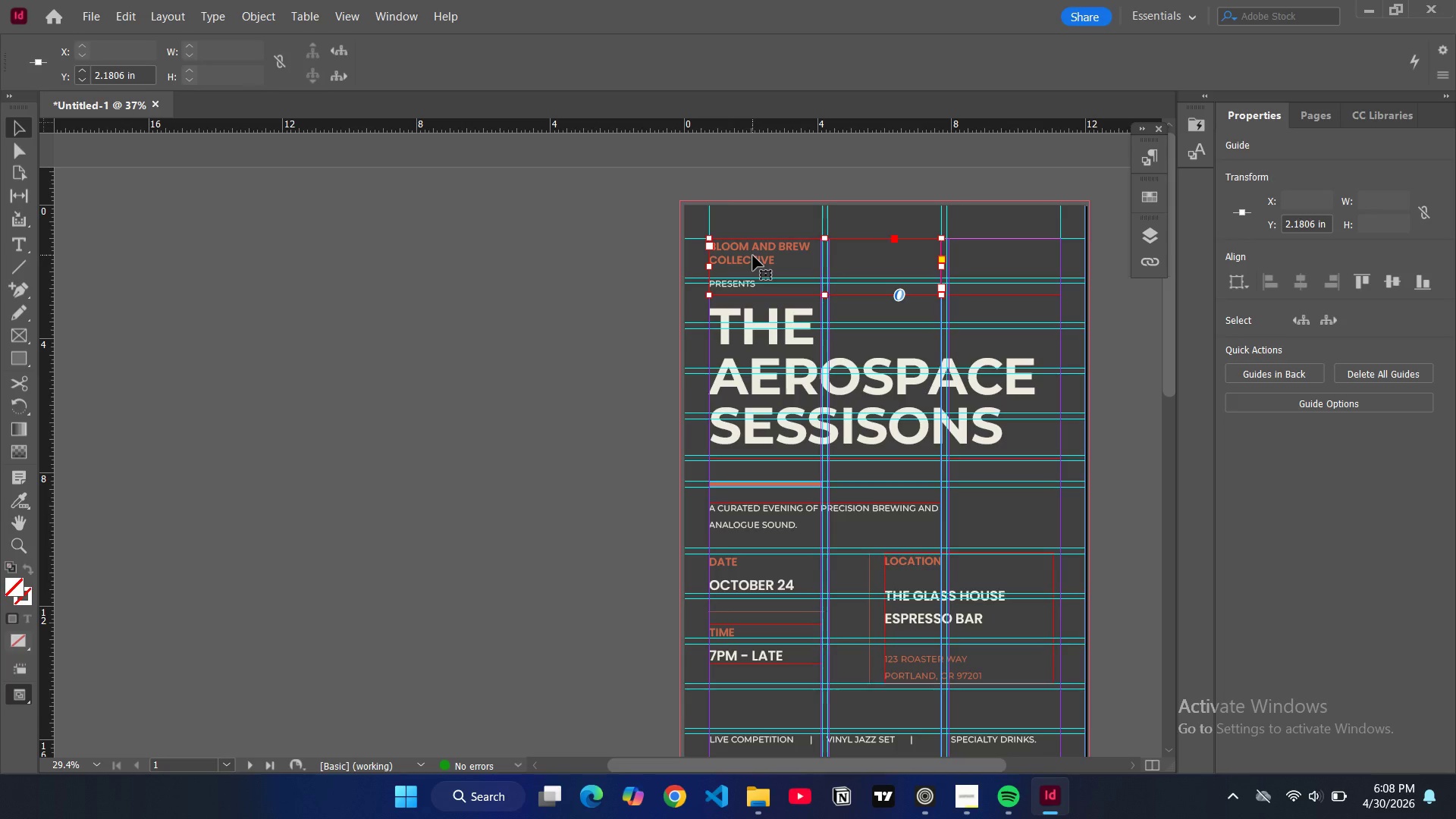 
key(Control+C)
 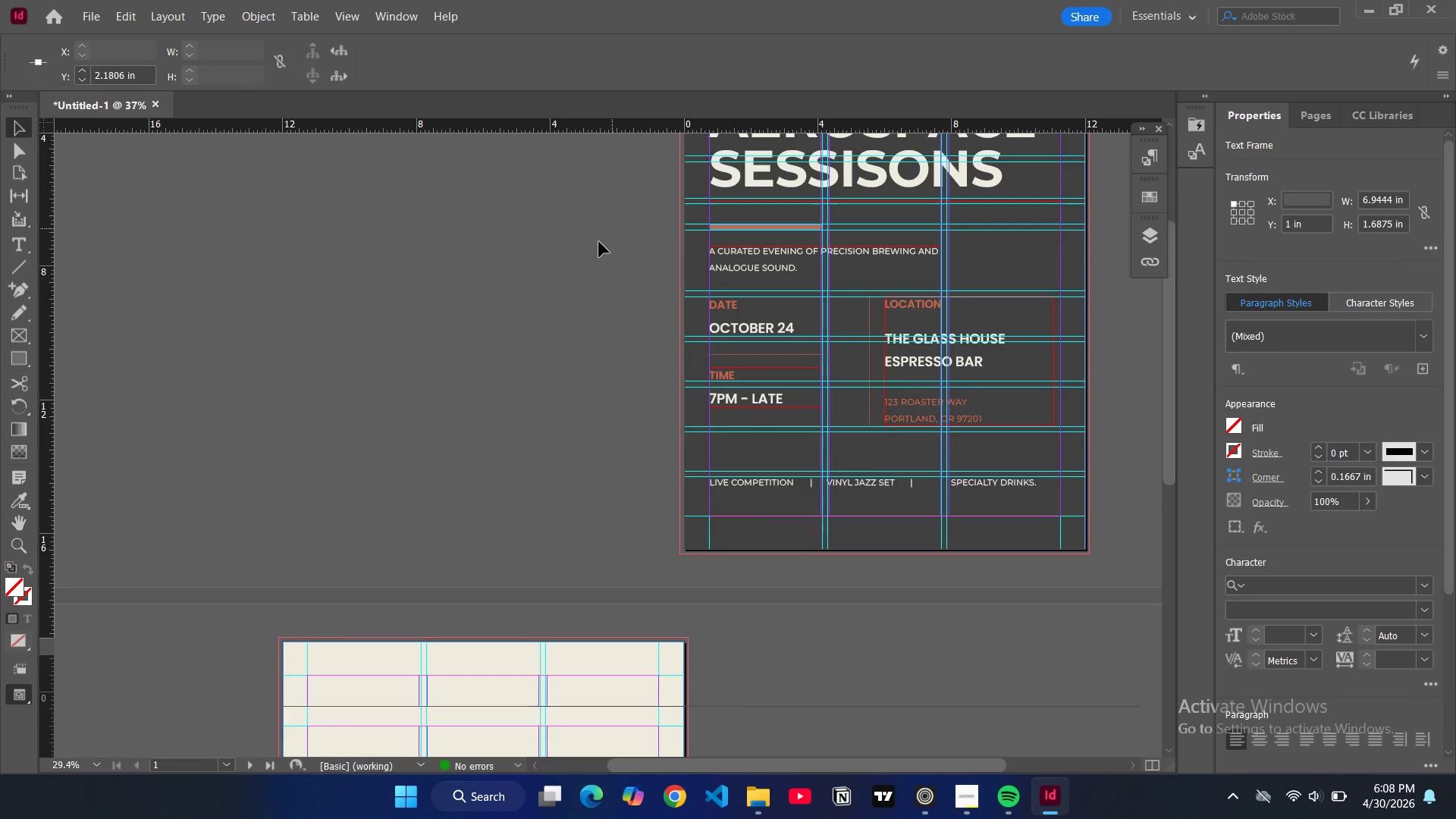 
scroll: coordinate [590, 268], scroll_direction: down, amount: 10.0
 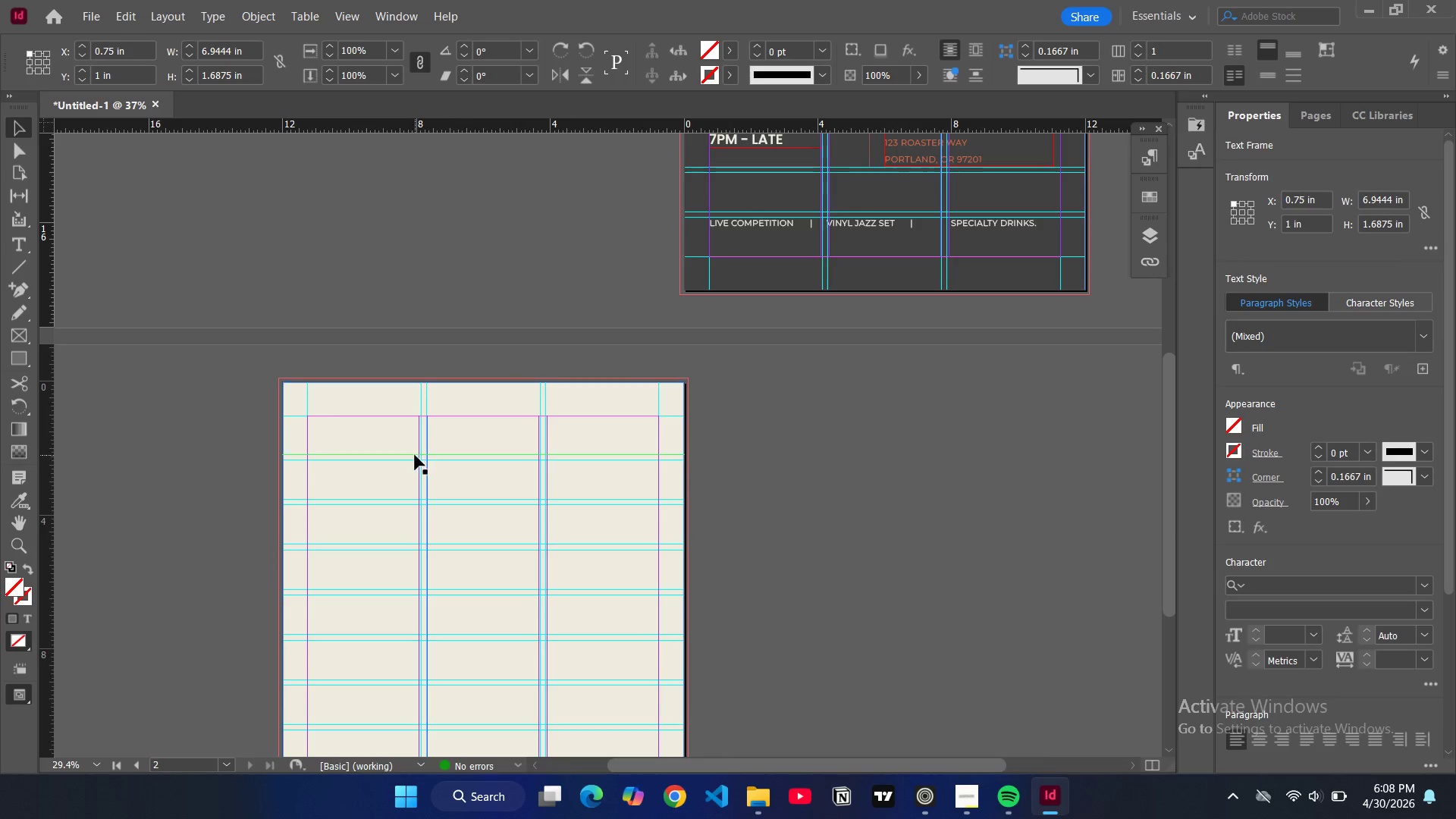 
left_click([415, 455])
 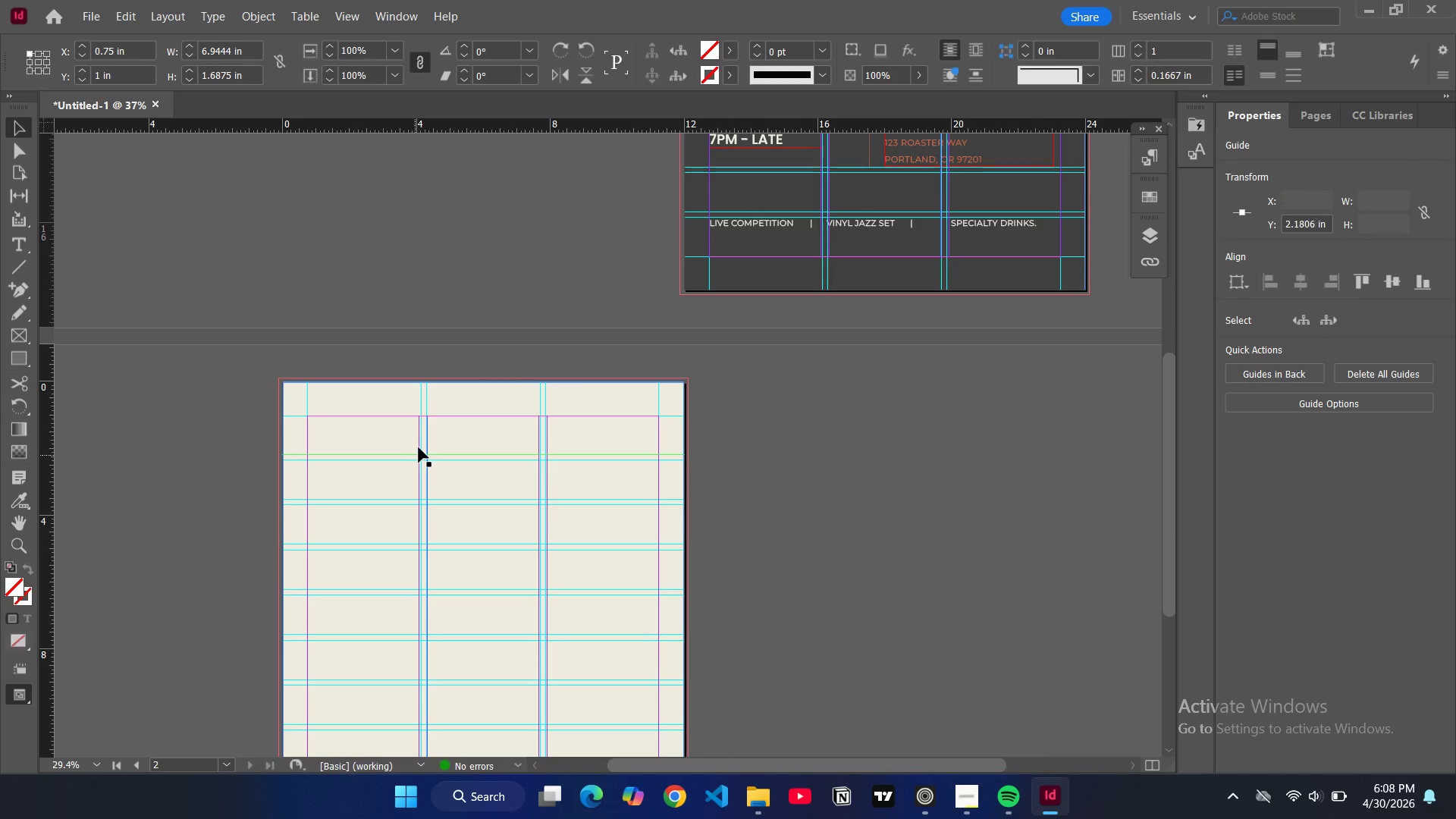 
key(Control+V)
 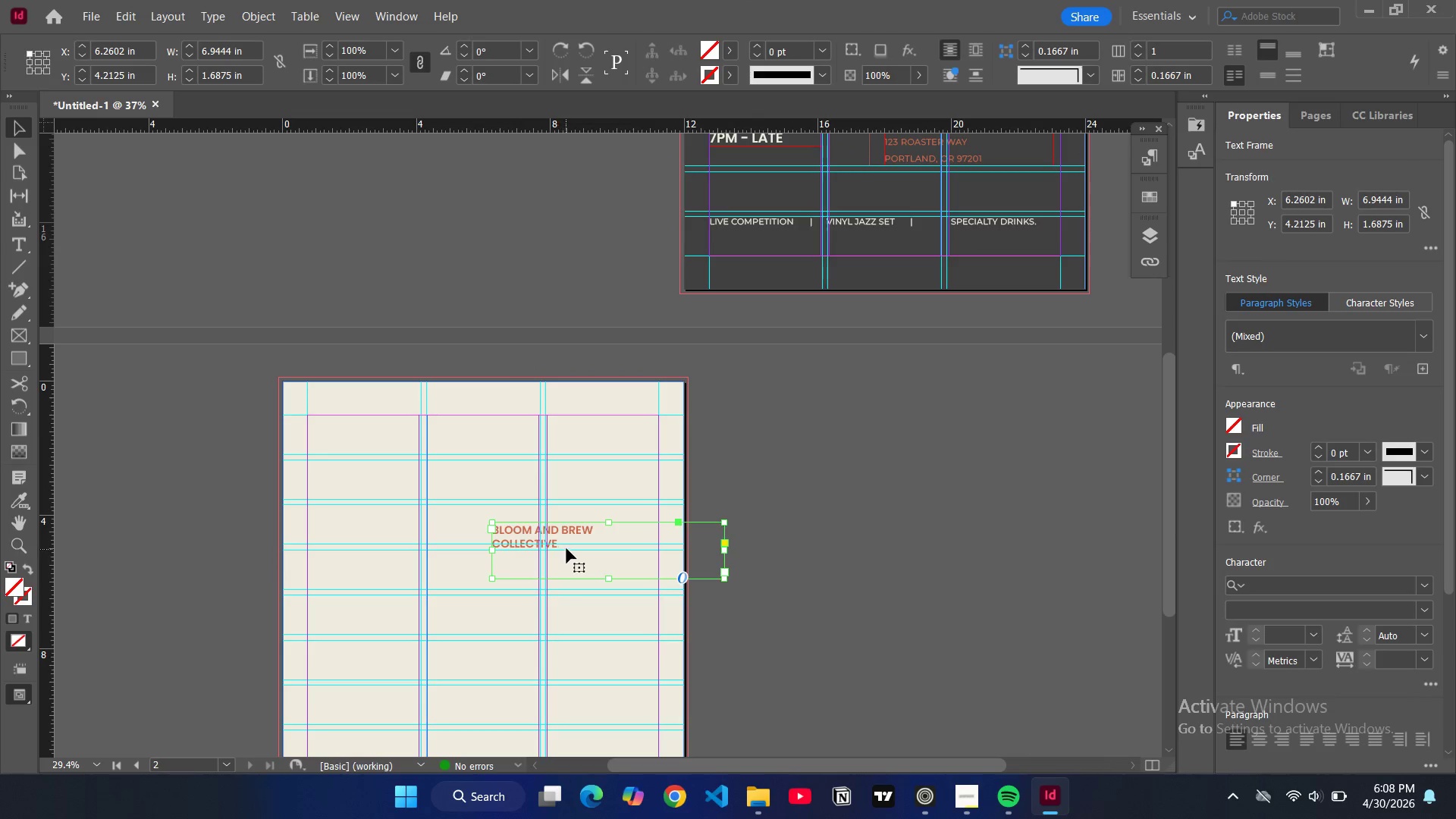 
left_click_drag(start_coordinate=[566, 548], to_coordinate=[384, 445])
 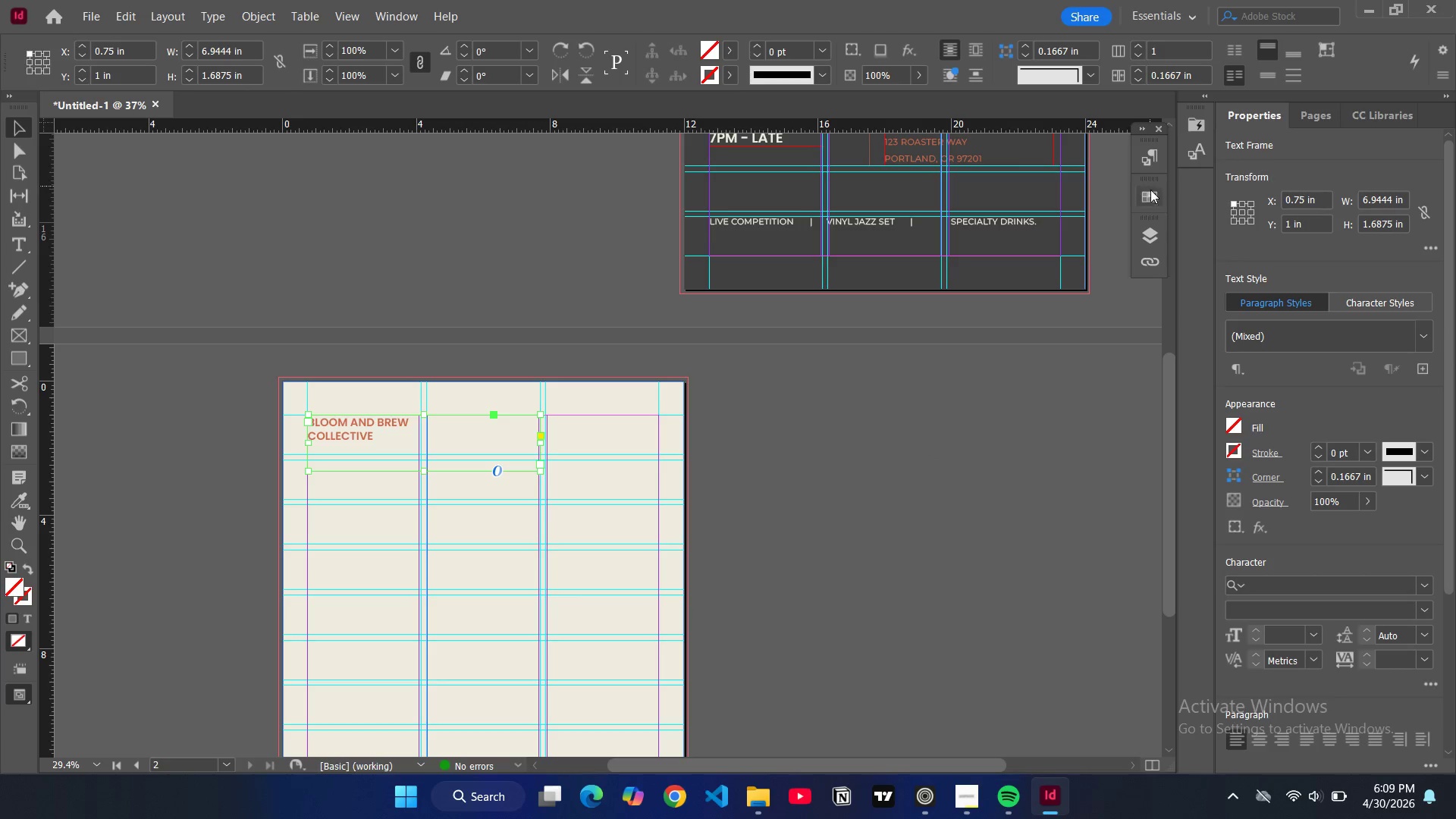 
left_click([1148, 231])
 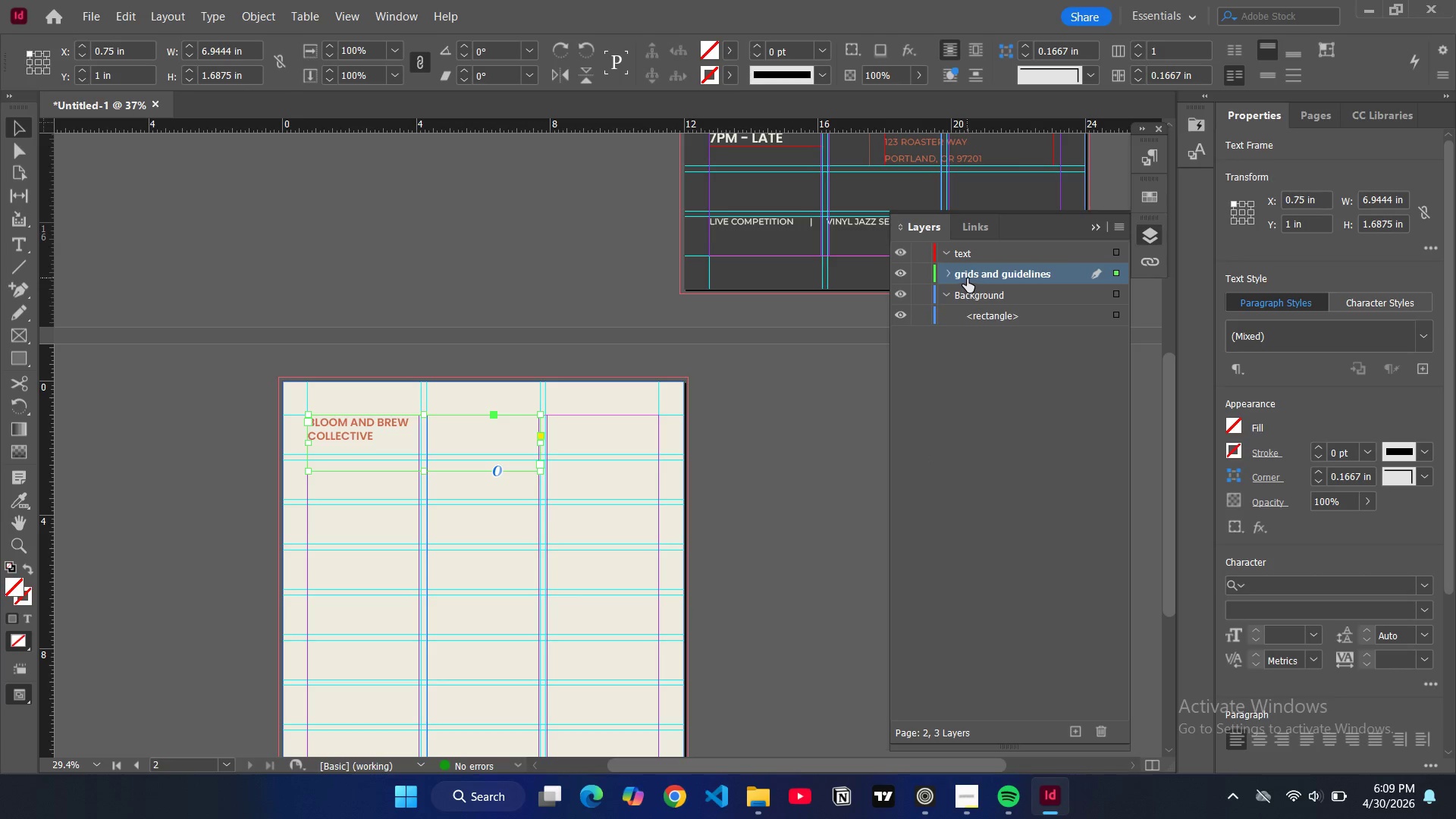 
left_click([956, 276])
 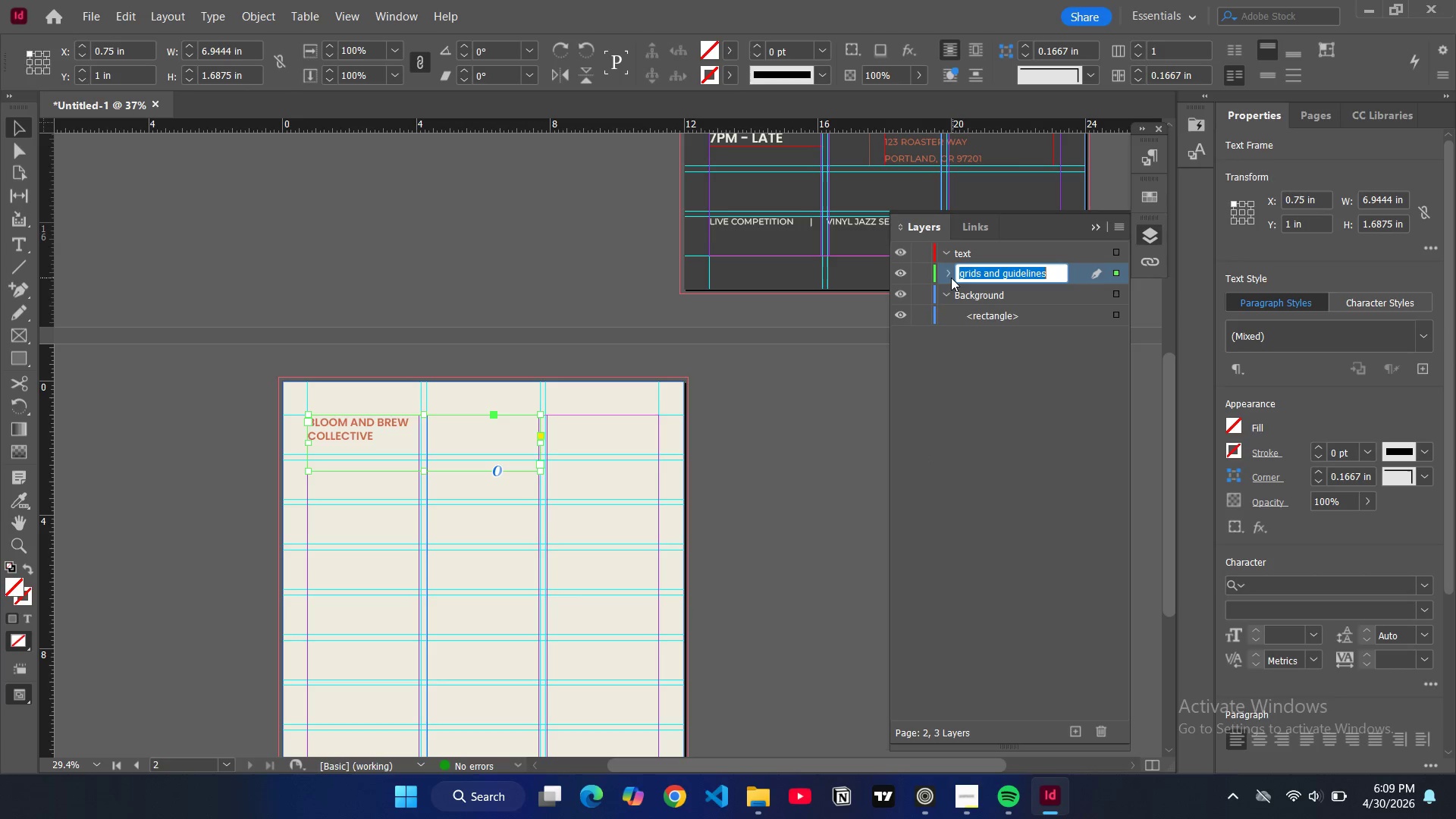 
left_click([951, 276])
 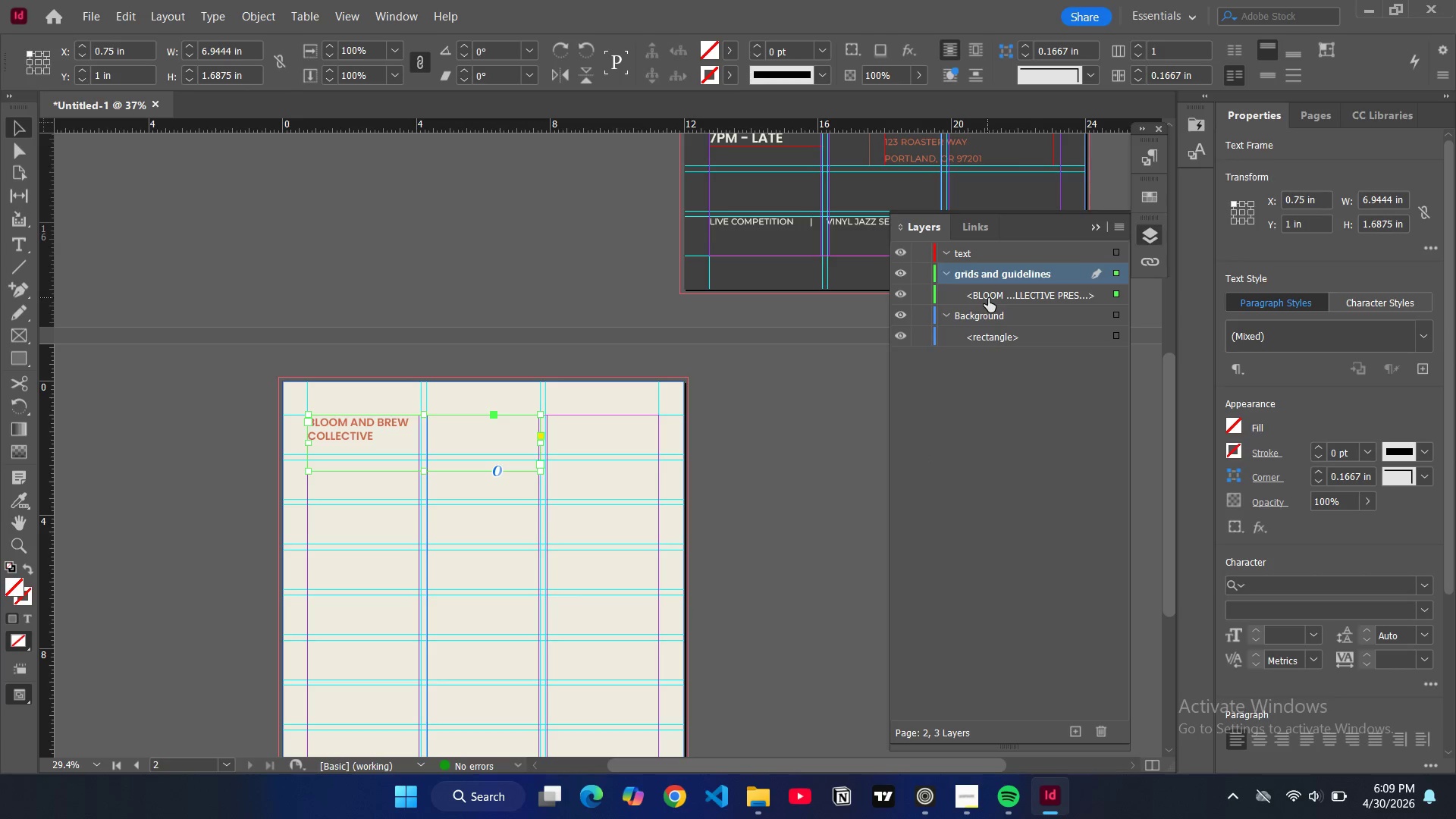 
left_click_drag(start_coordinate=[988, 298], to_coordinate=[983, 265])
 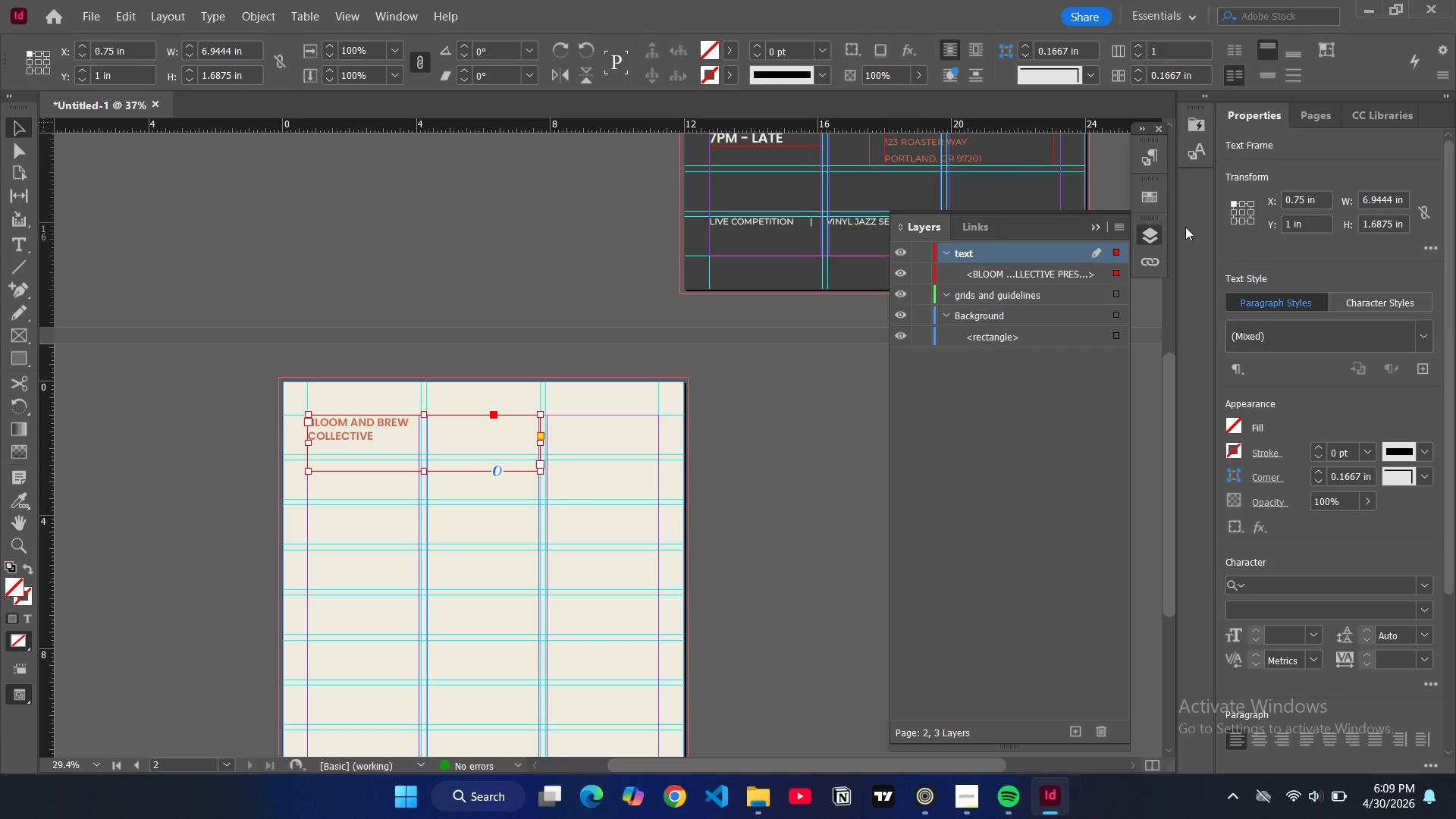 
wait(18.2)
 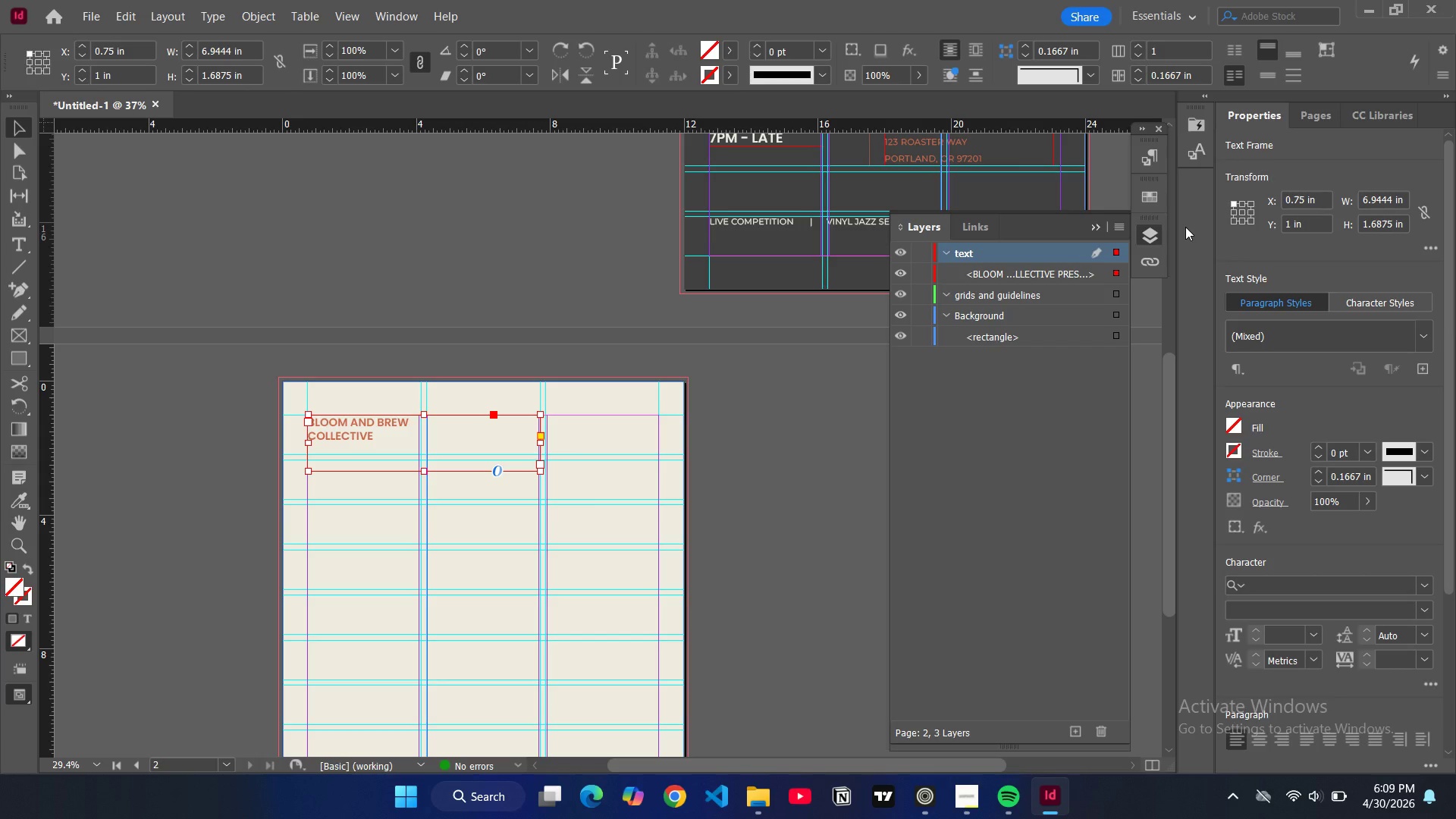 
left_click([331, 460])
 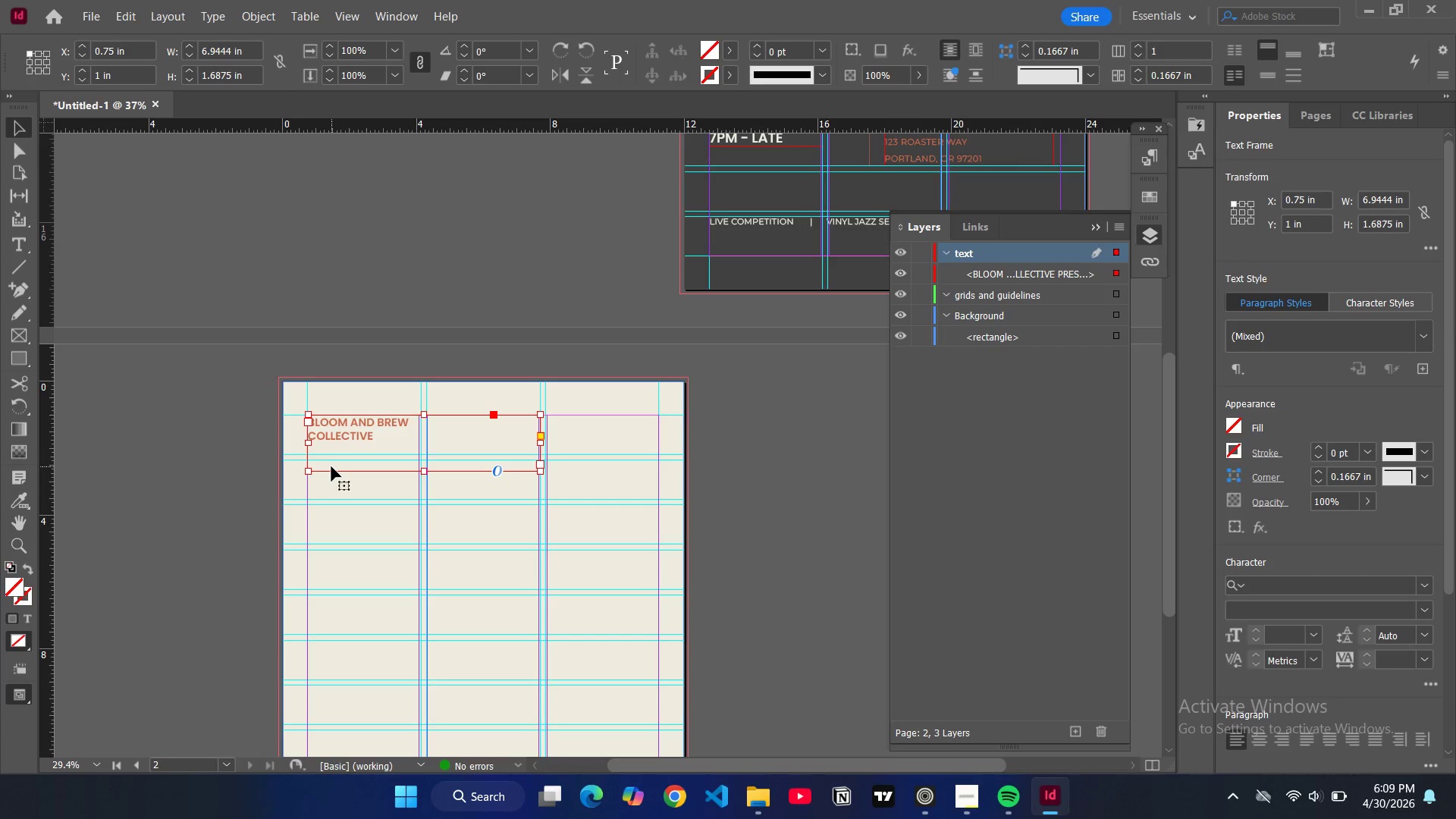 
double_click([331, 466])
 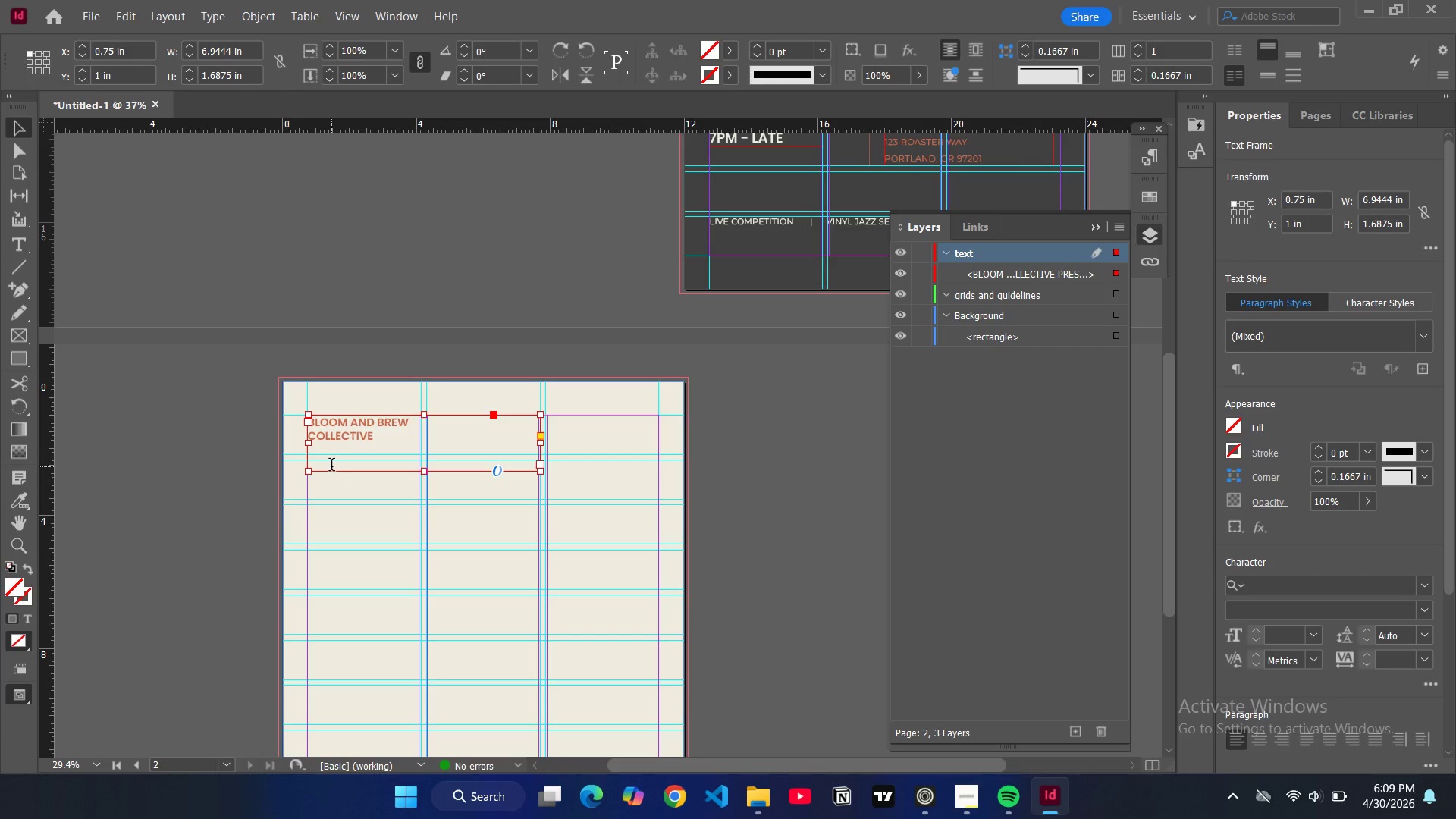 
triple_click([331, 466])
 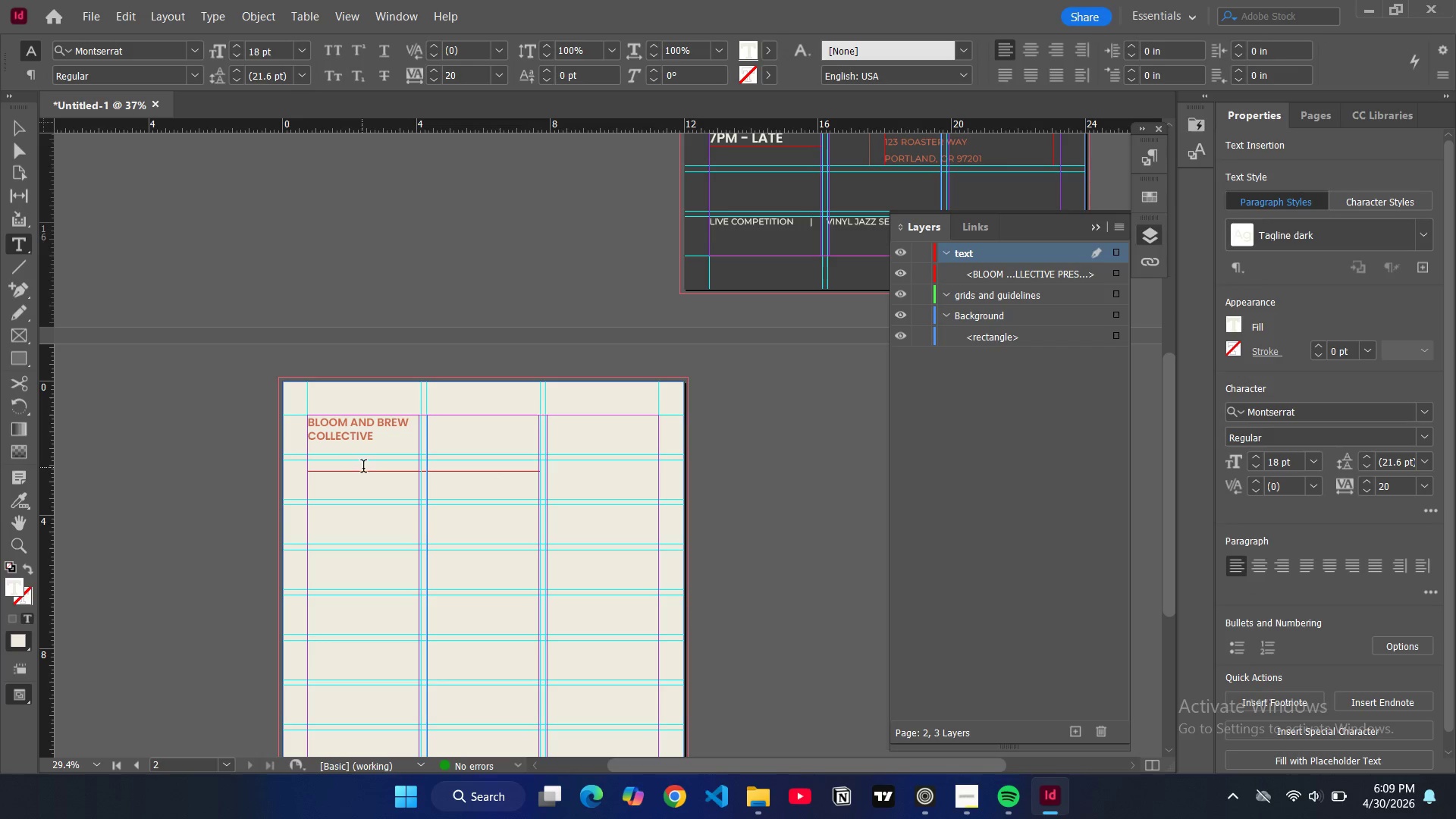 
left_click_drag(start_coordinate=[375, 468], to_coordinate=[305, 463])
 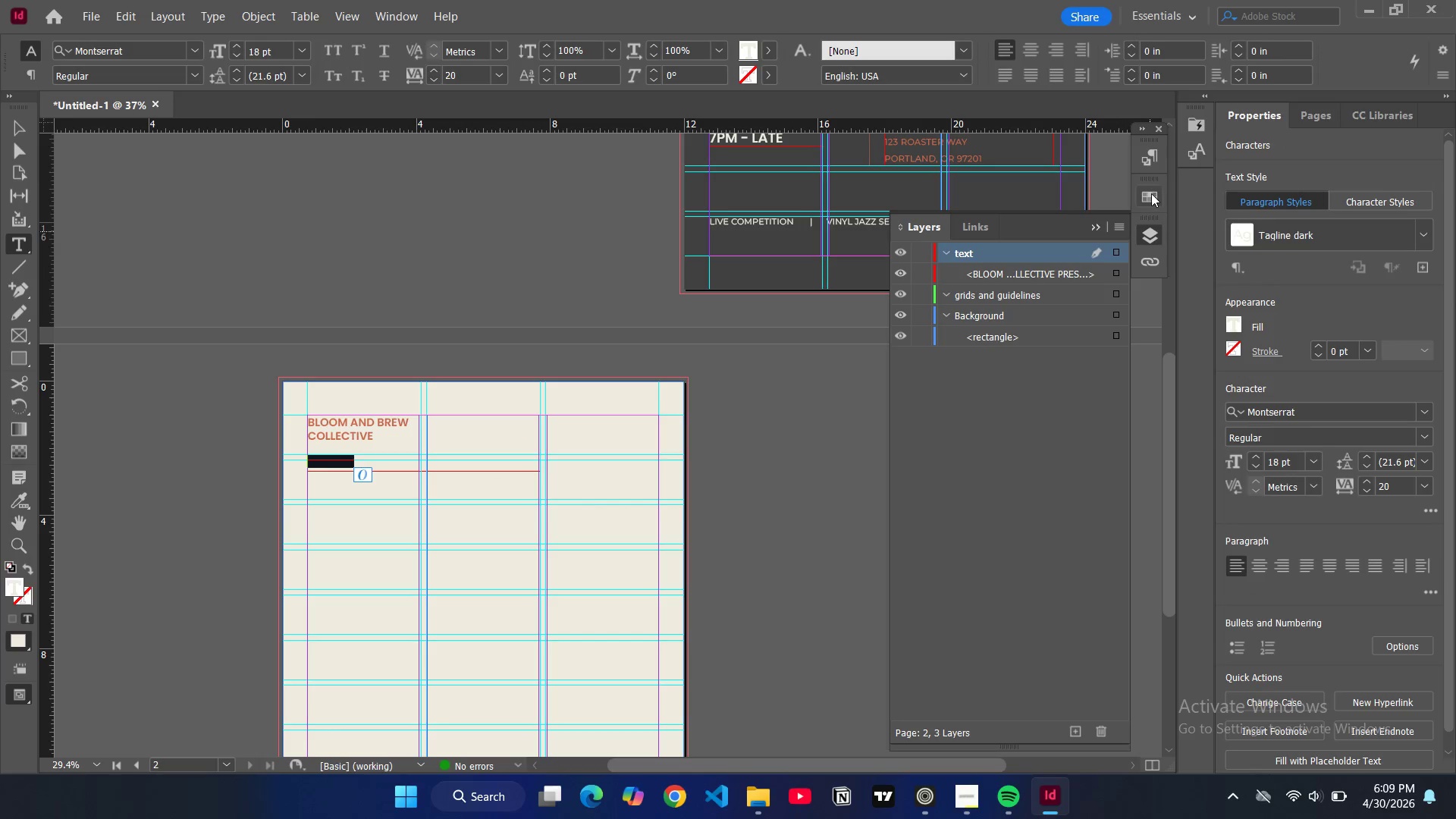 
wait(5.08)
 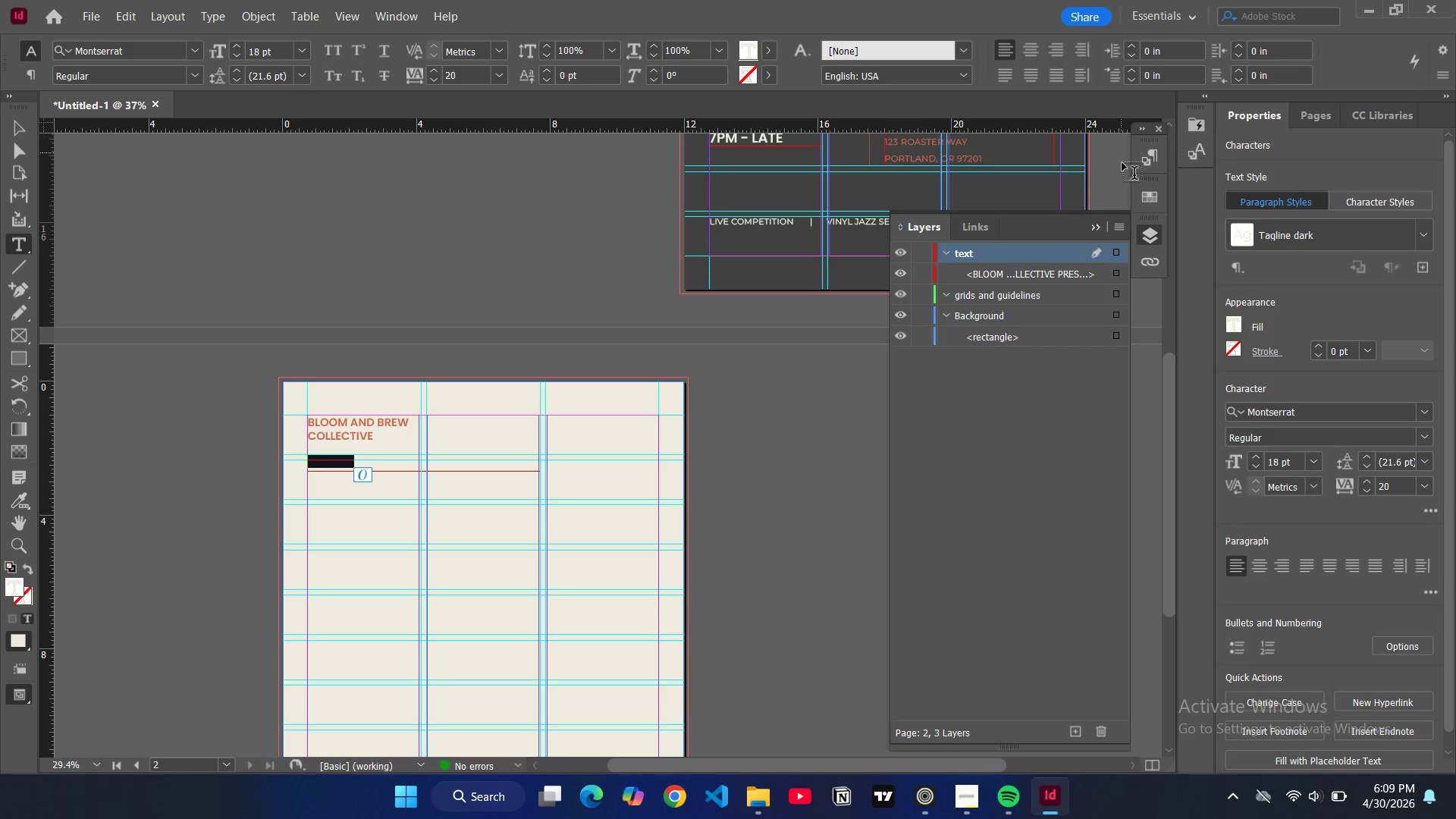 
left_click([1153, 160])
 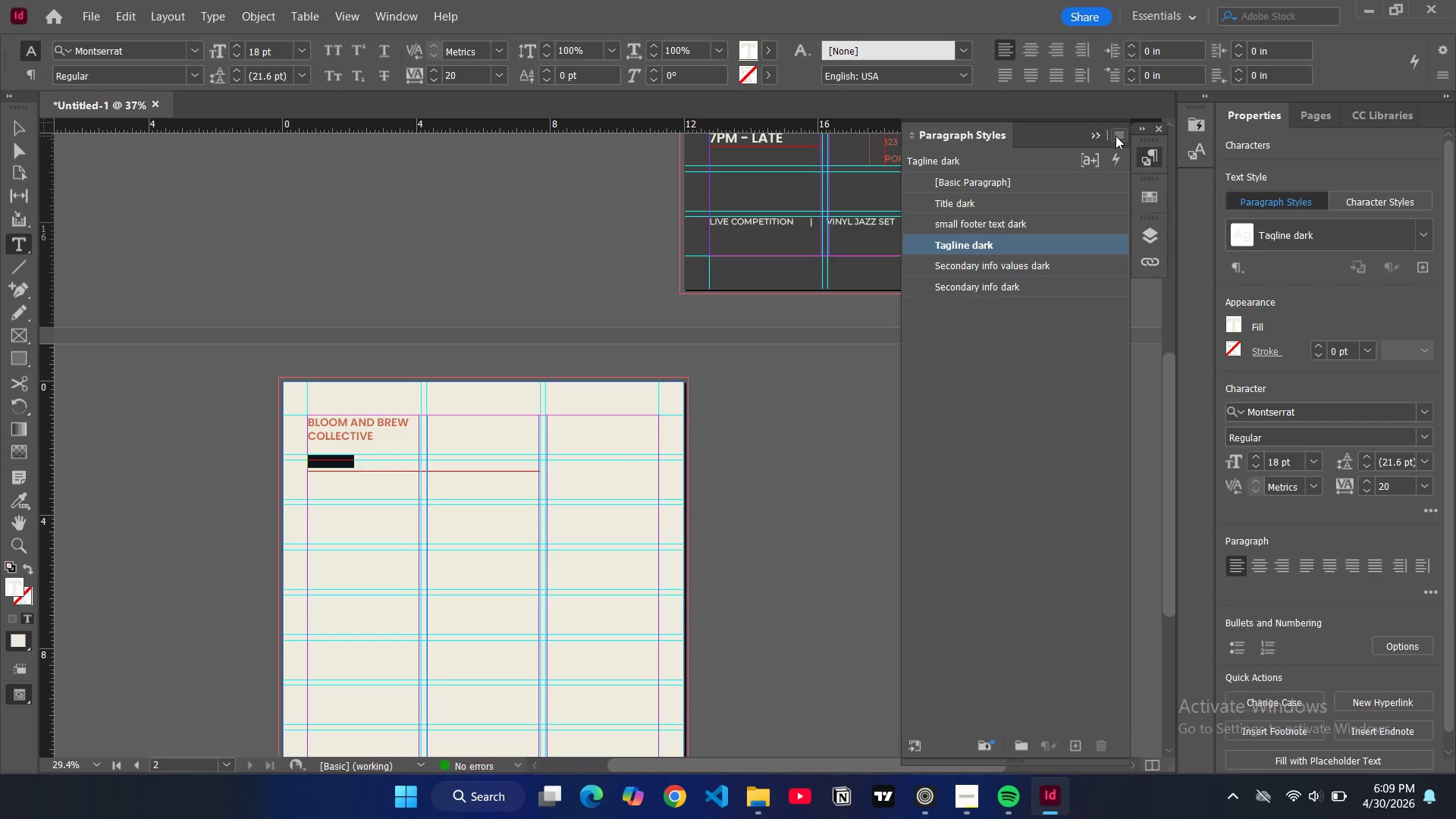 
left_click([1116, 136])
 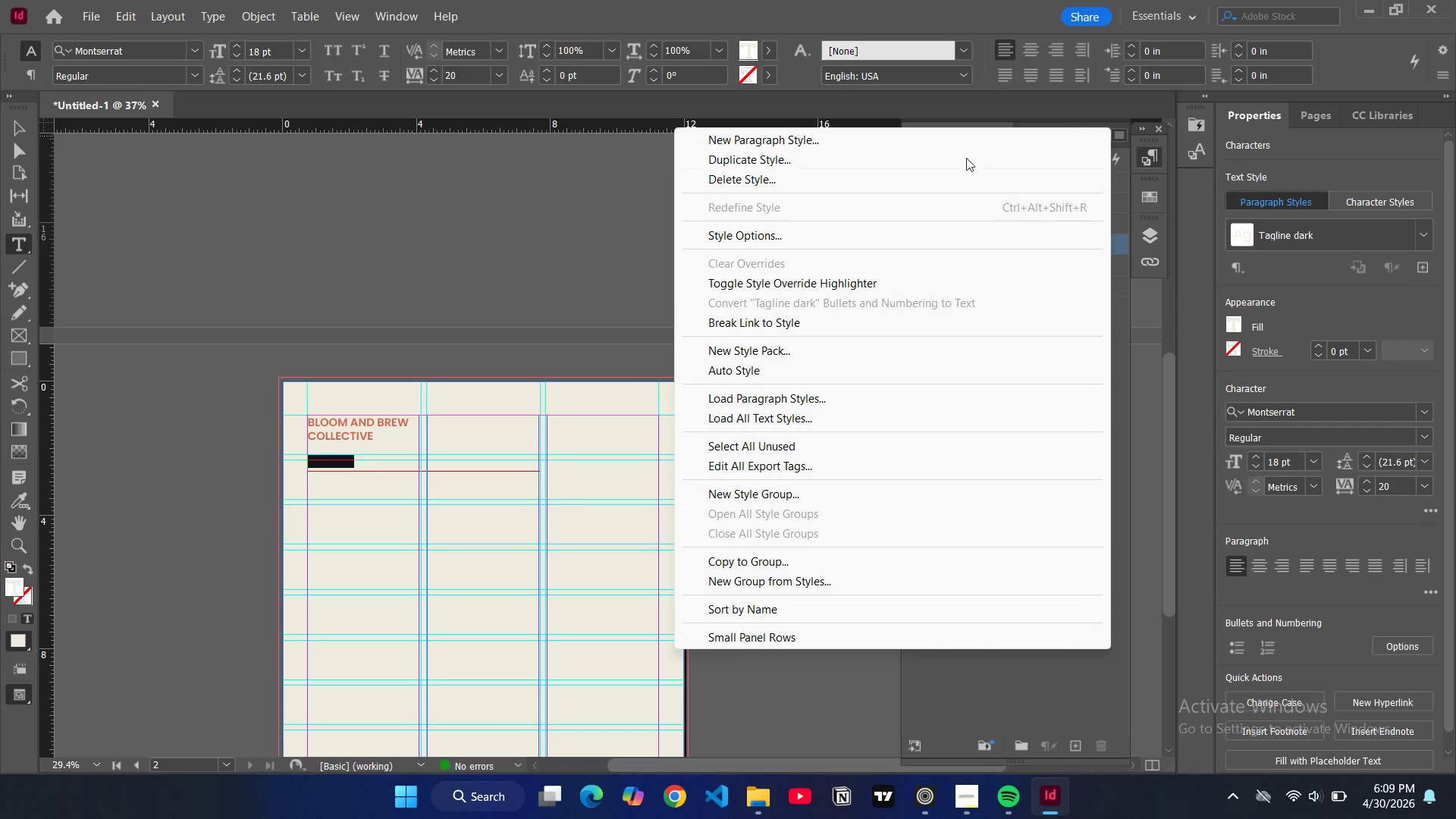 
left_click([883, 135])
 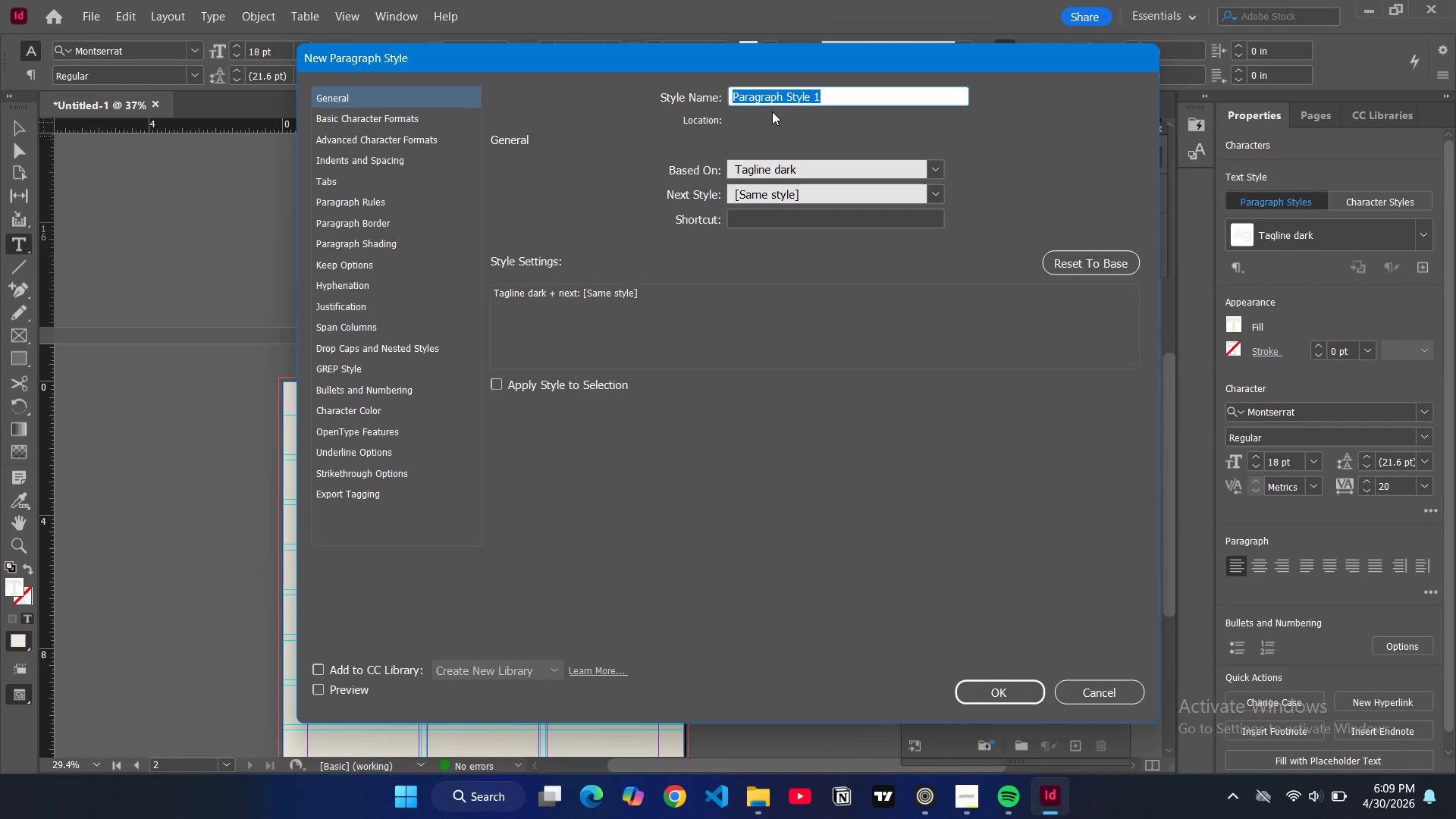 
type(tagline)
 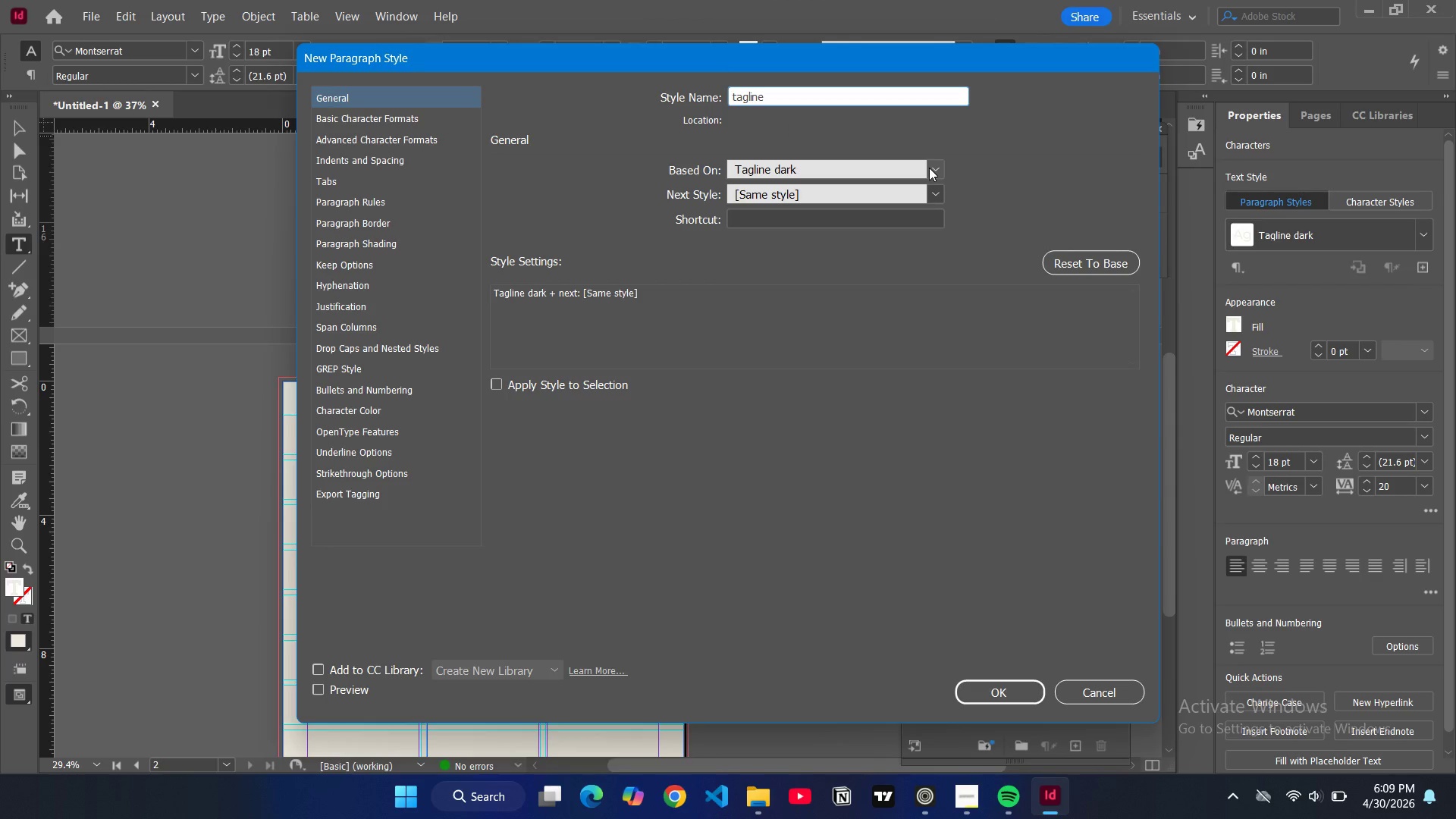 
type( light)
 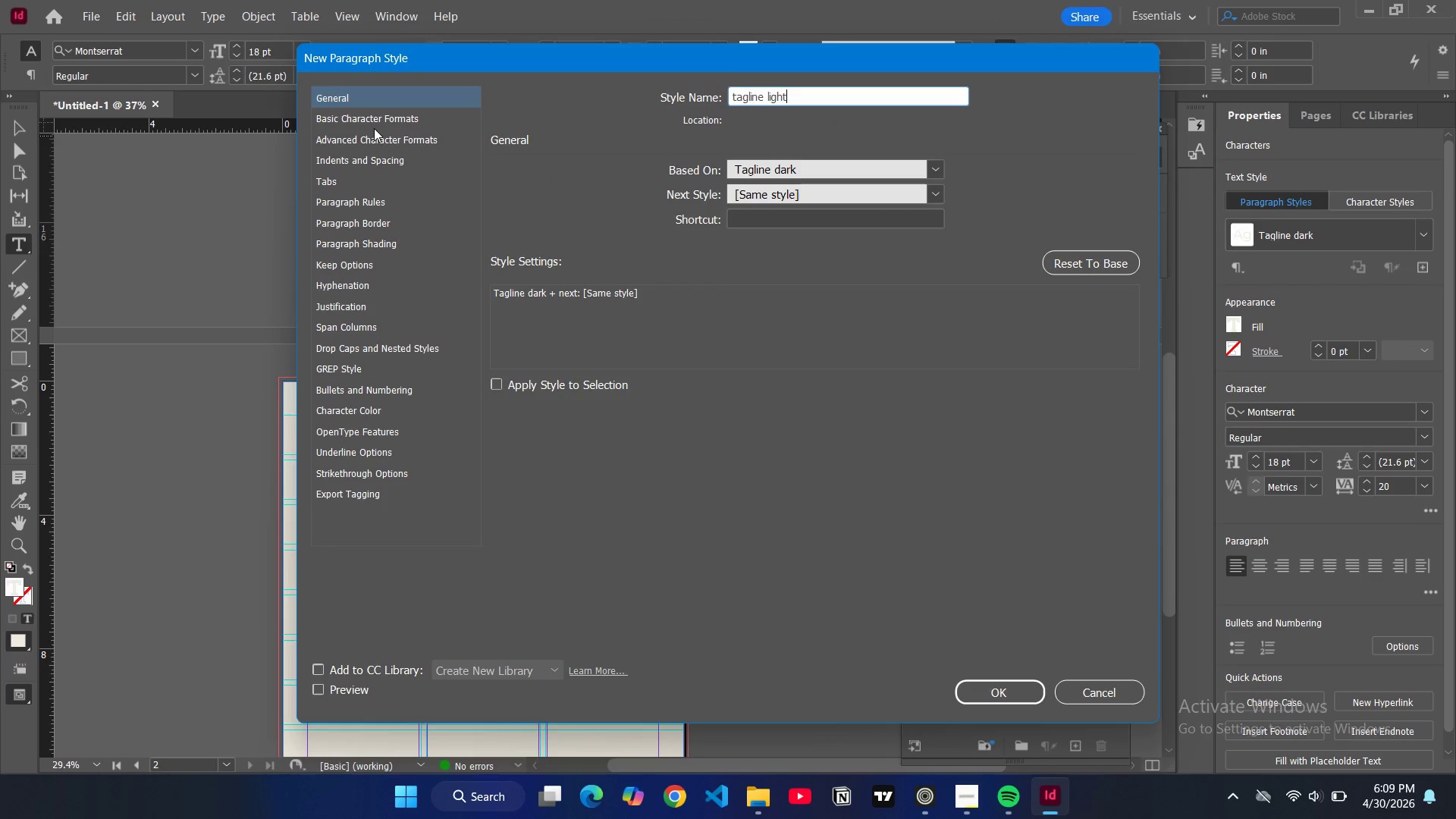 
left_click([372, 128])
 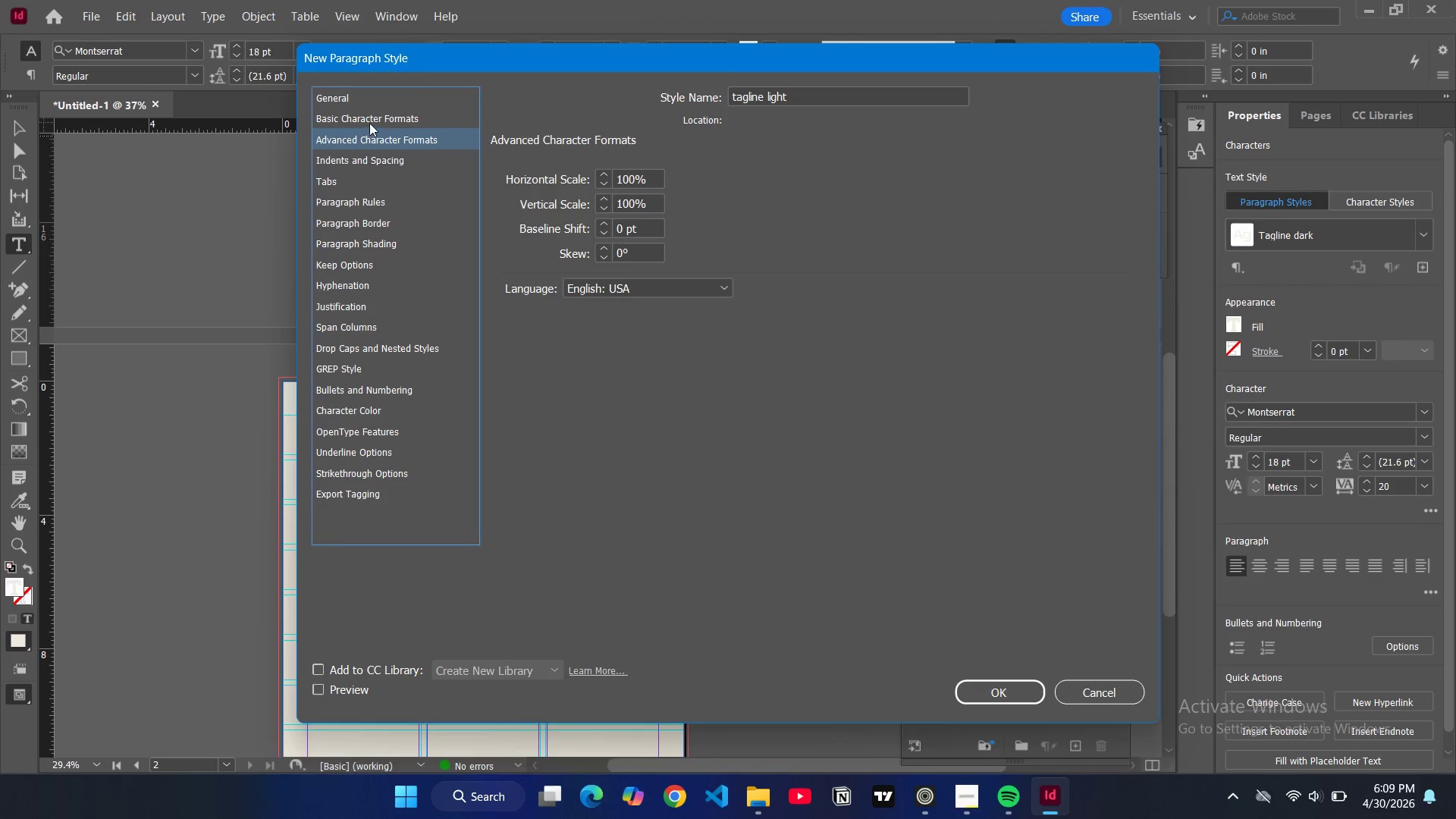 
left_click([369, 122])
 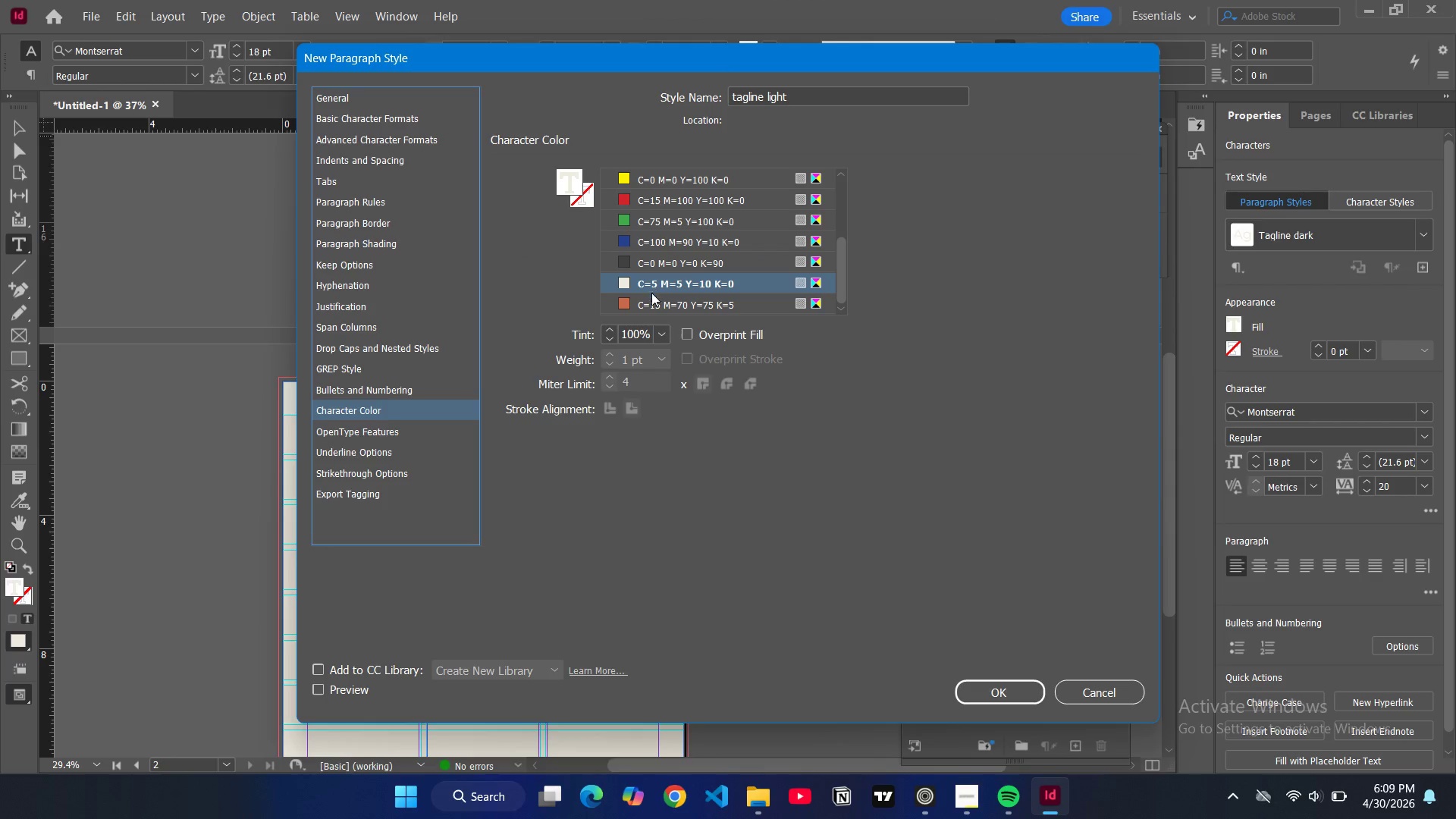 
wait(6.62)
 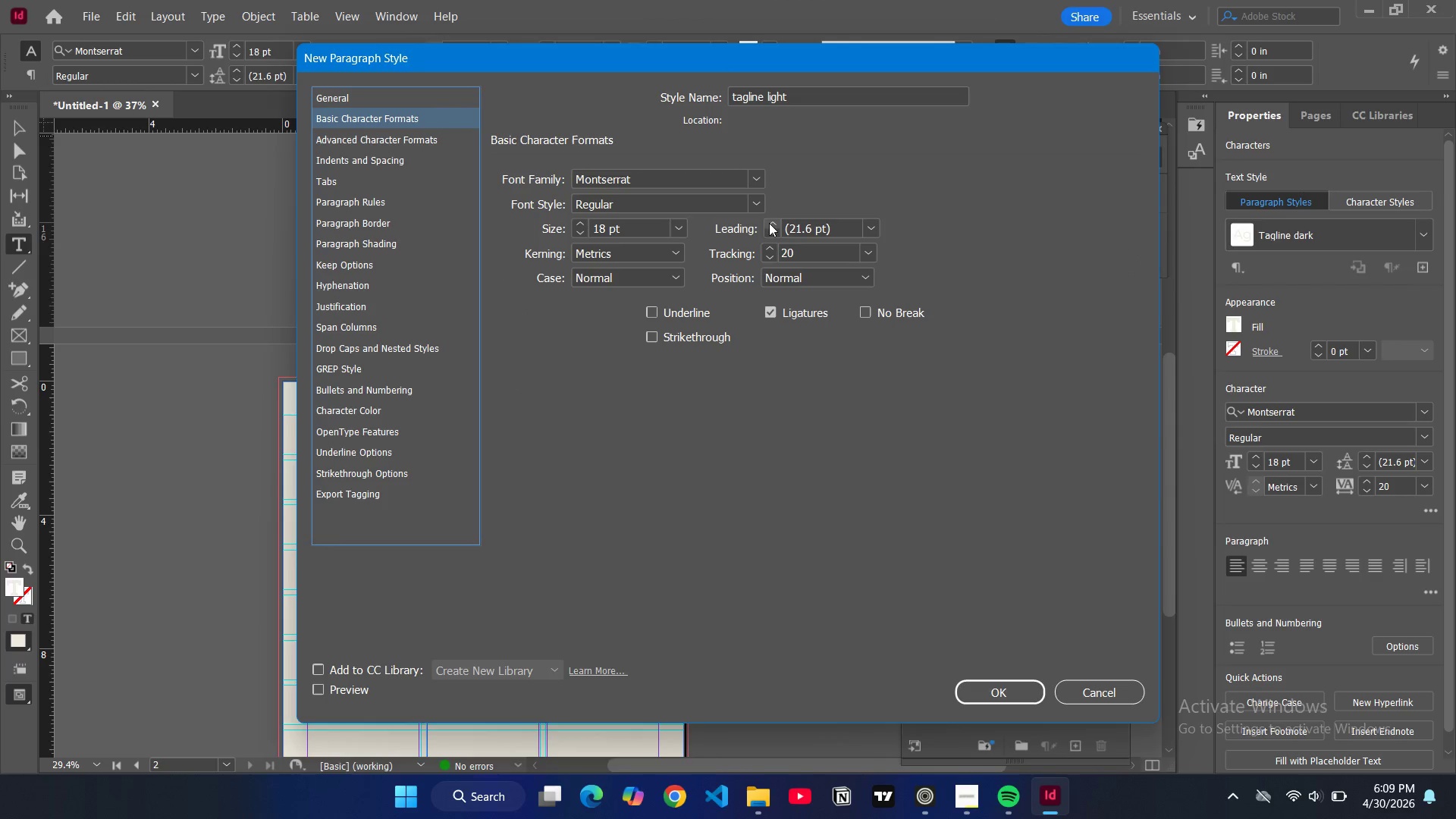 
left_click([624, 263])
 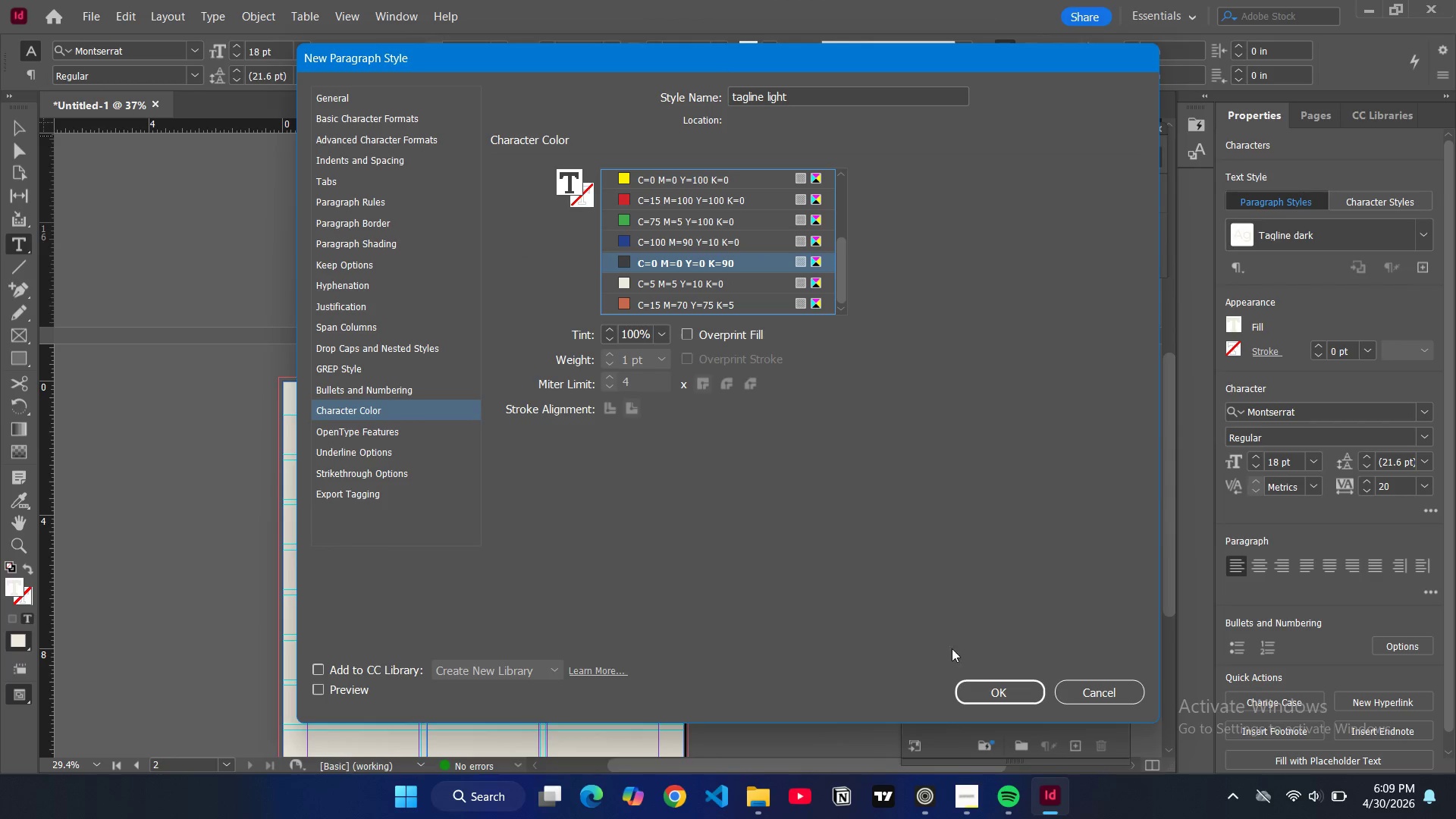 
left_click([978, 695])
 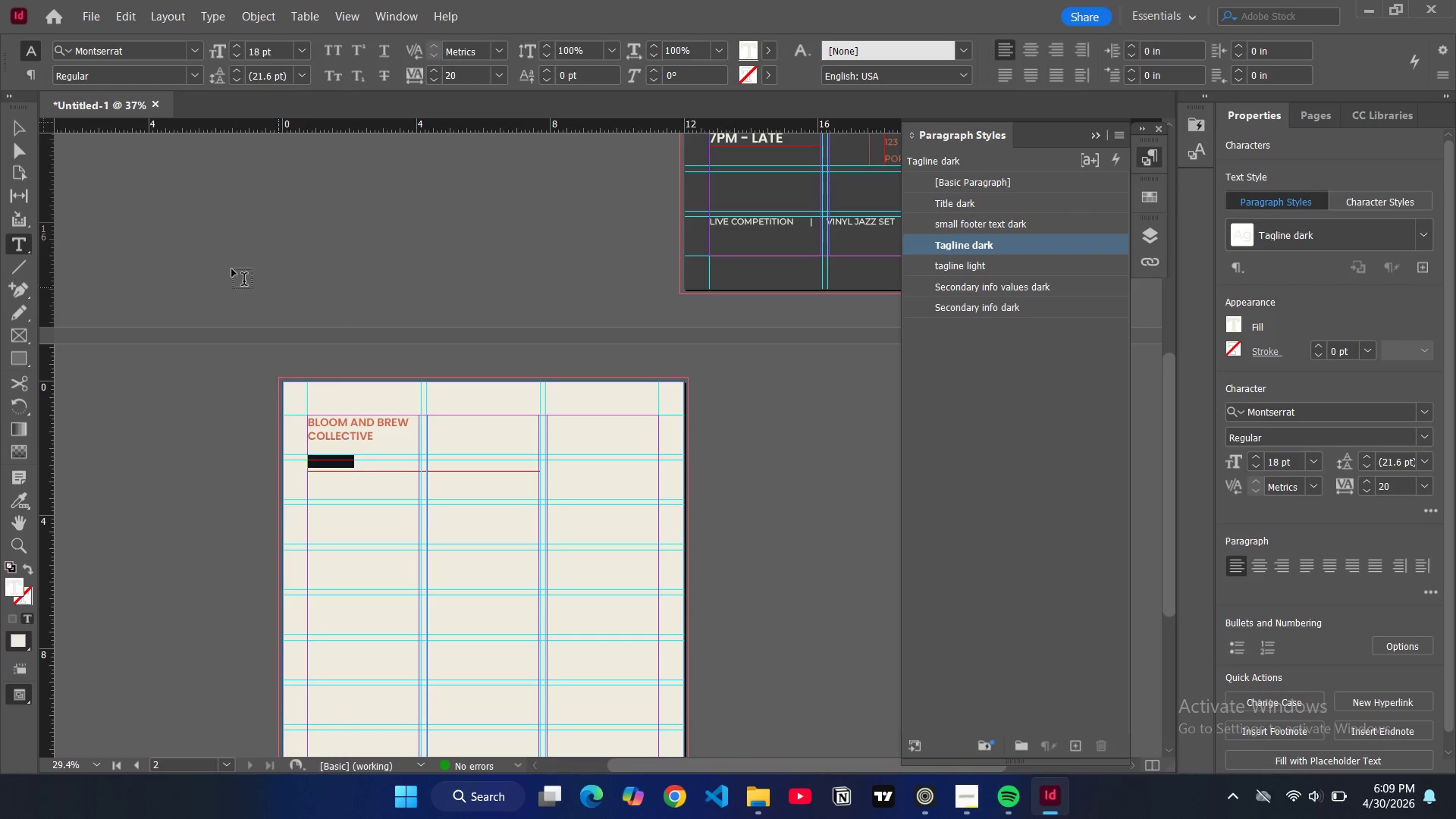 
left_click([232, 269])
 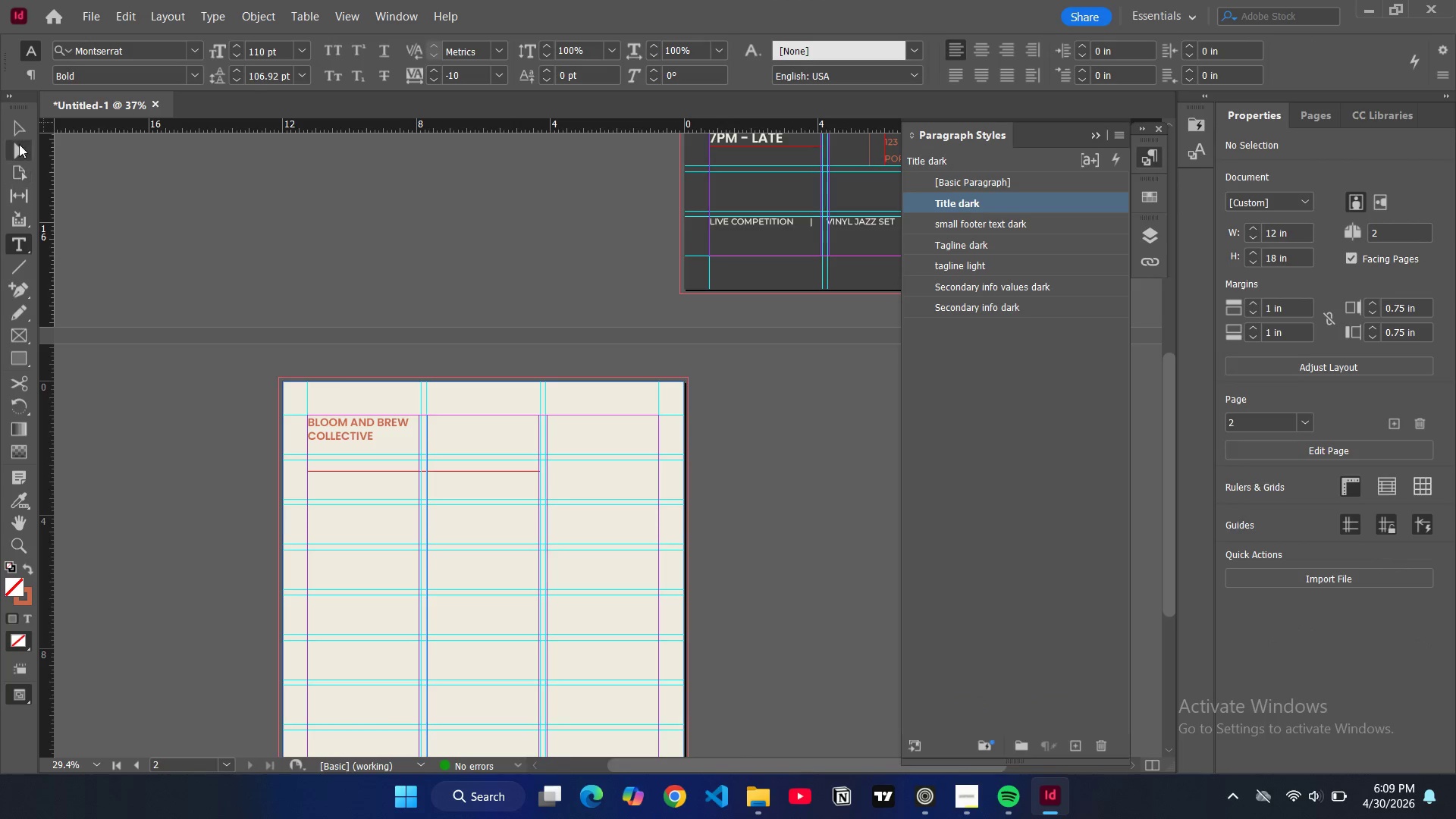 
left_click([10, 126])
 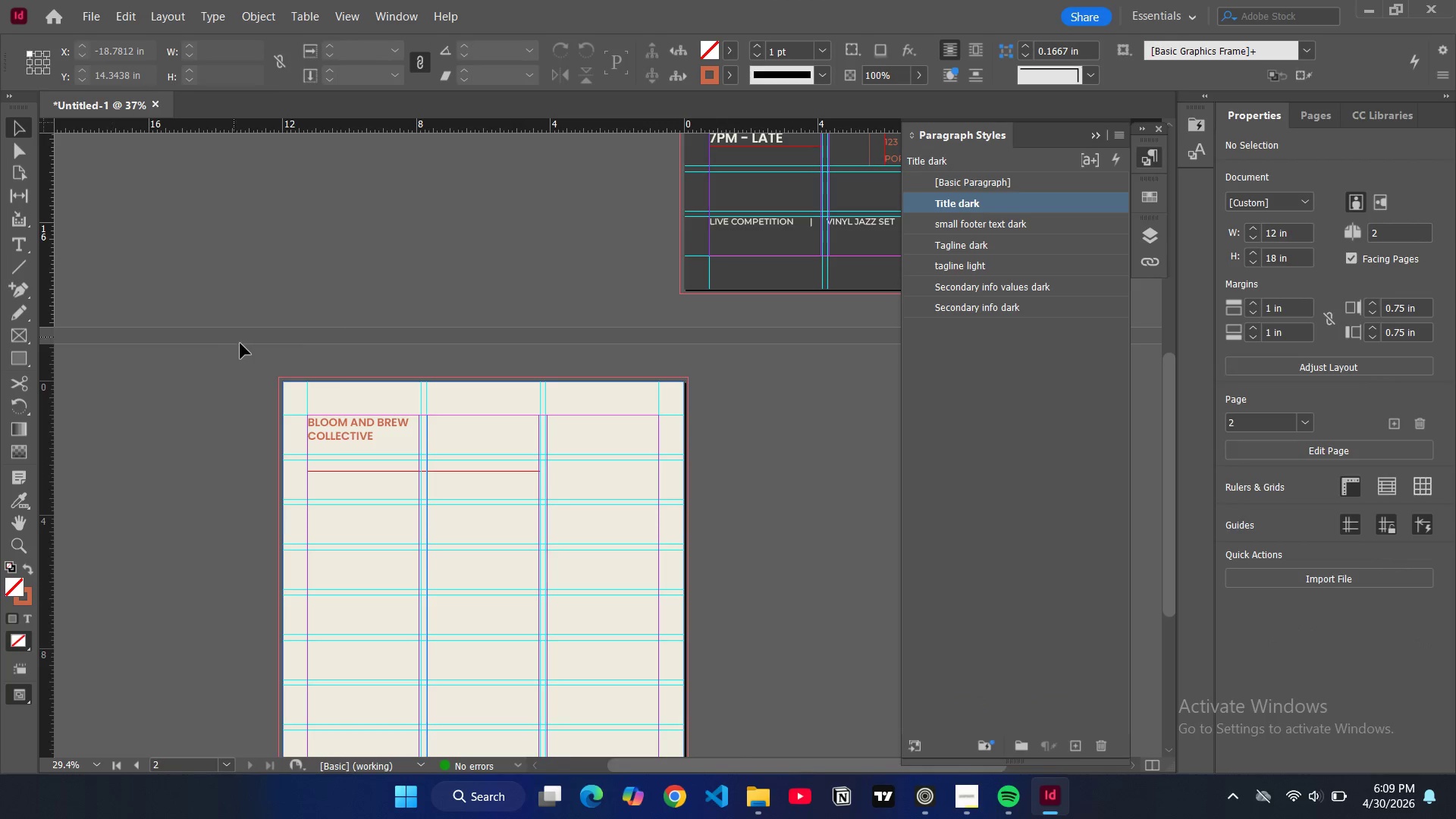 
double_click([240, 344])
 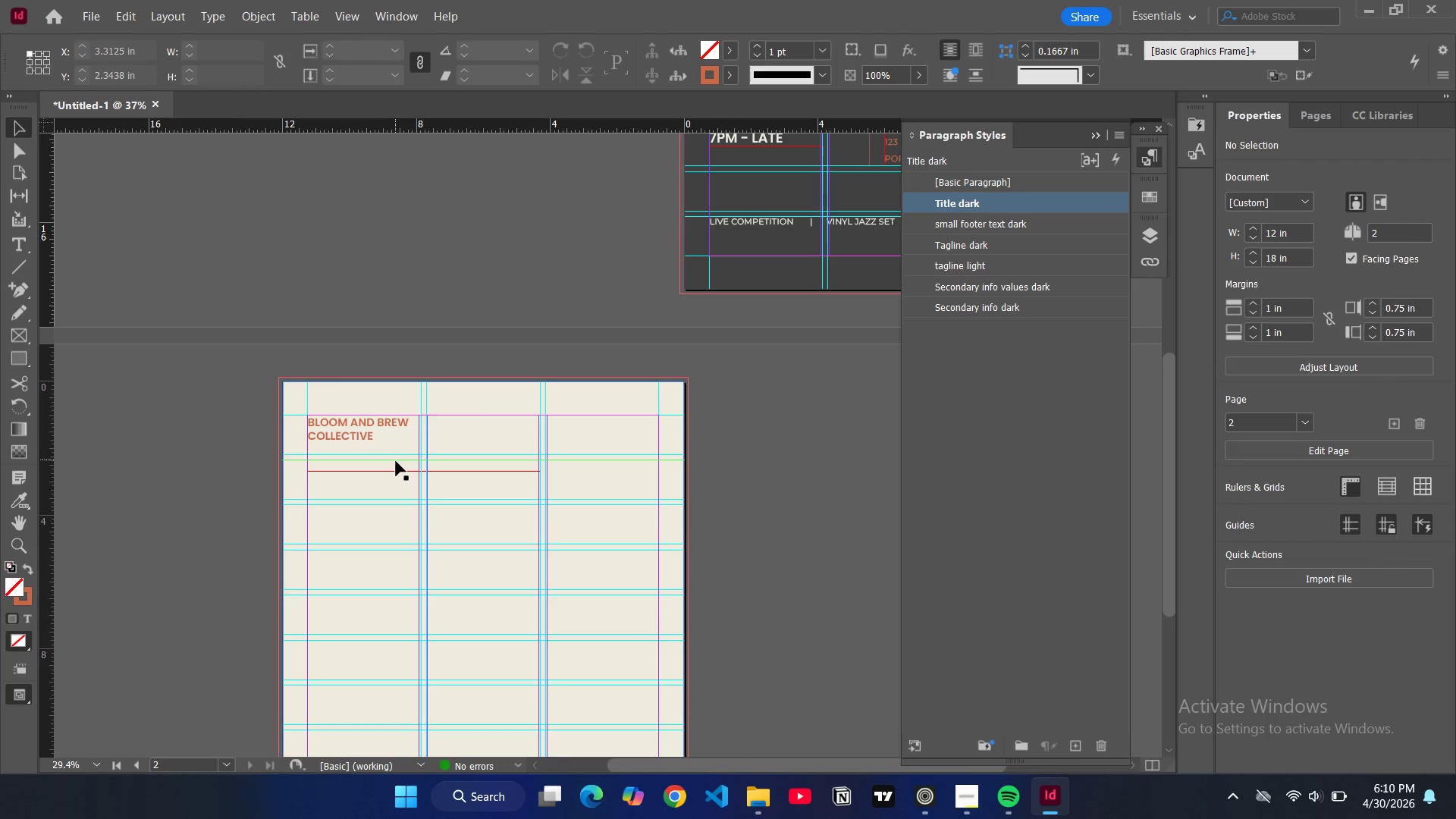 
left_click([396, 467])
 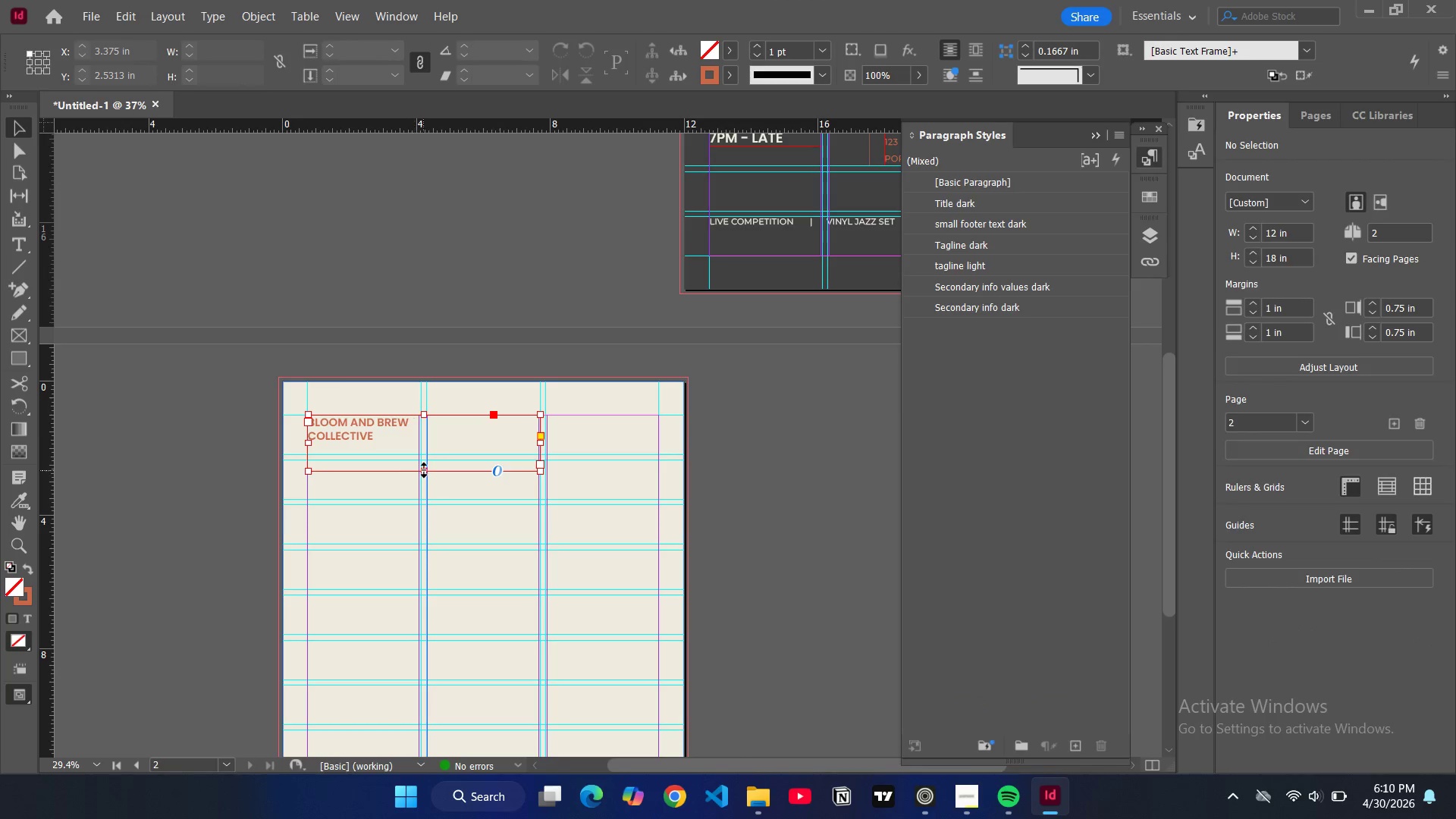 
left_click_drag(start_coordinate=[424, 470], to_coordinate=[425, 486])
 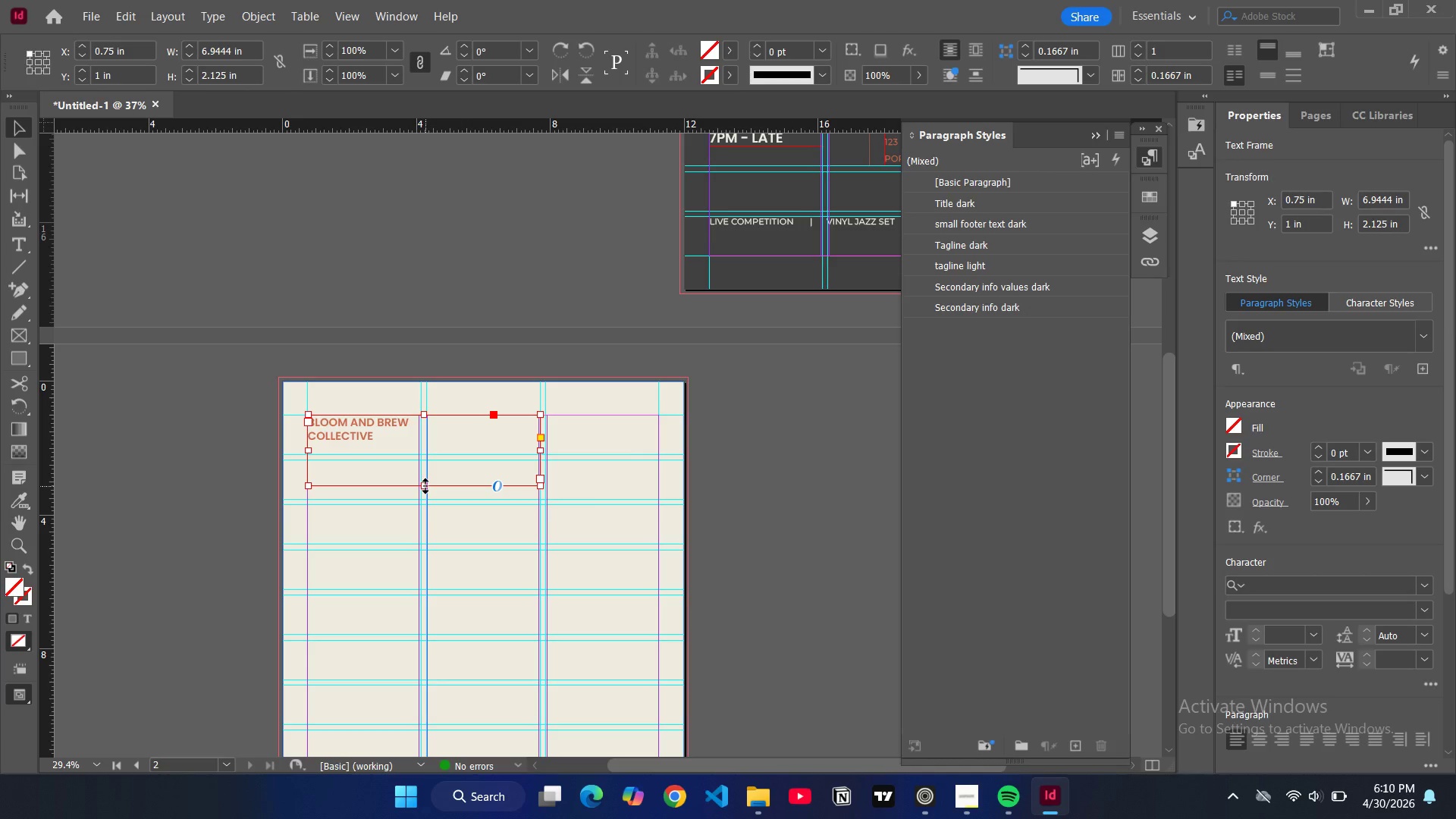 
left_click_drag(start_coordinate=[425, 486], to_coordinate=[428, 497])
 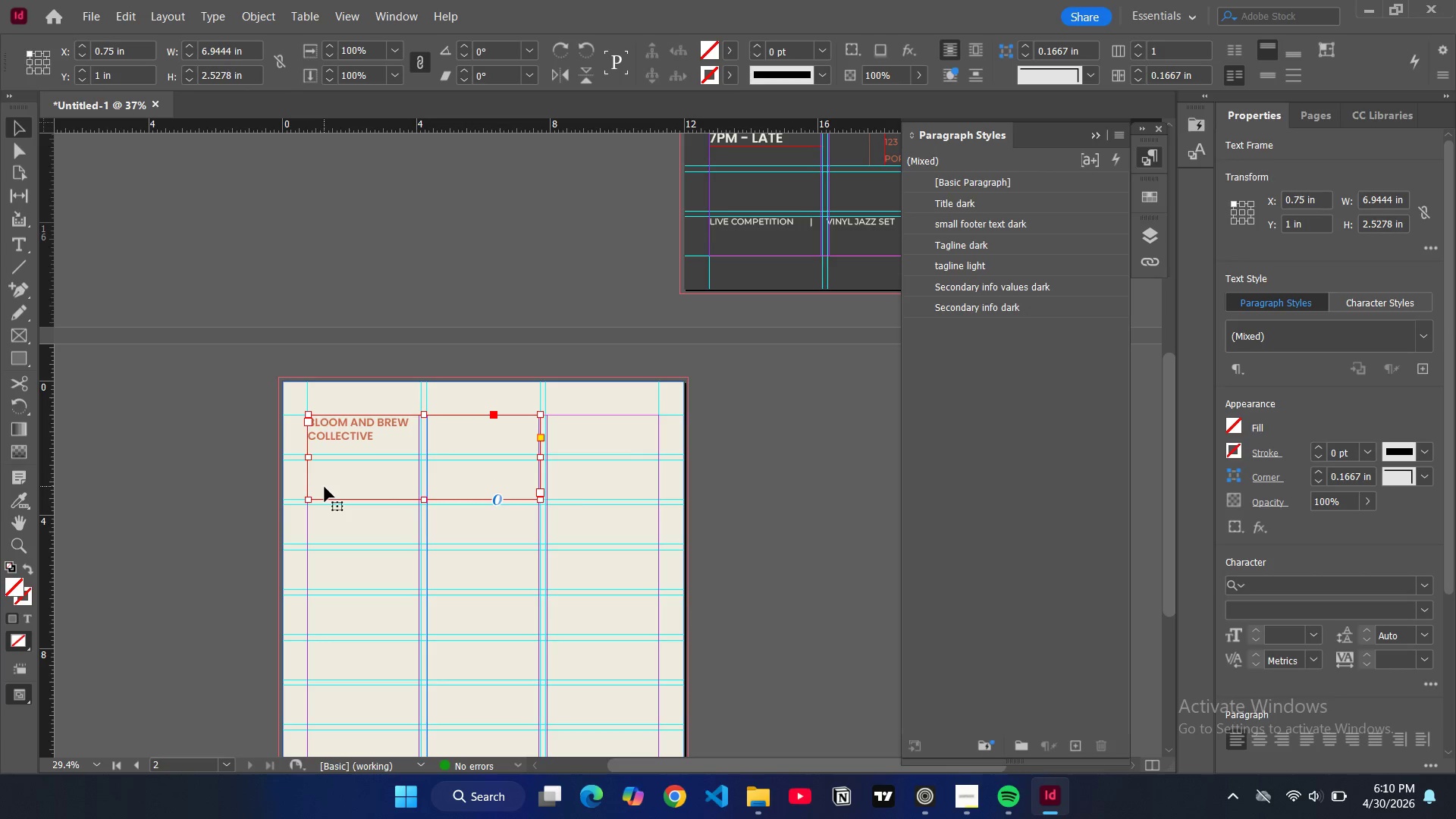 
double_click([325, 487])
 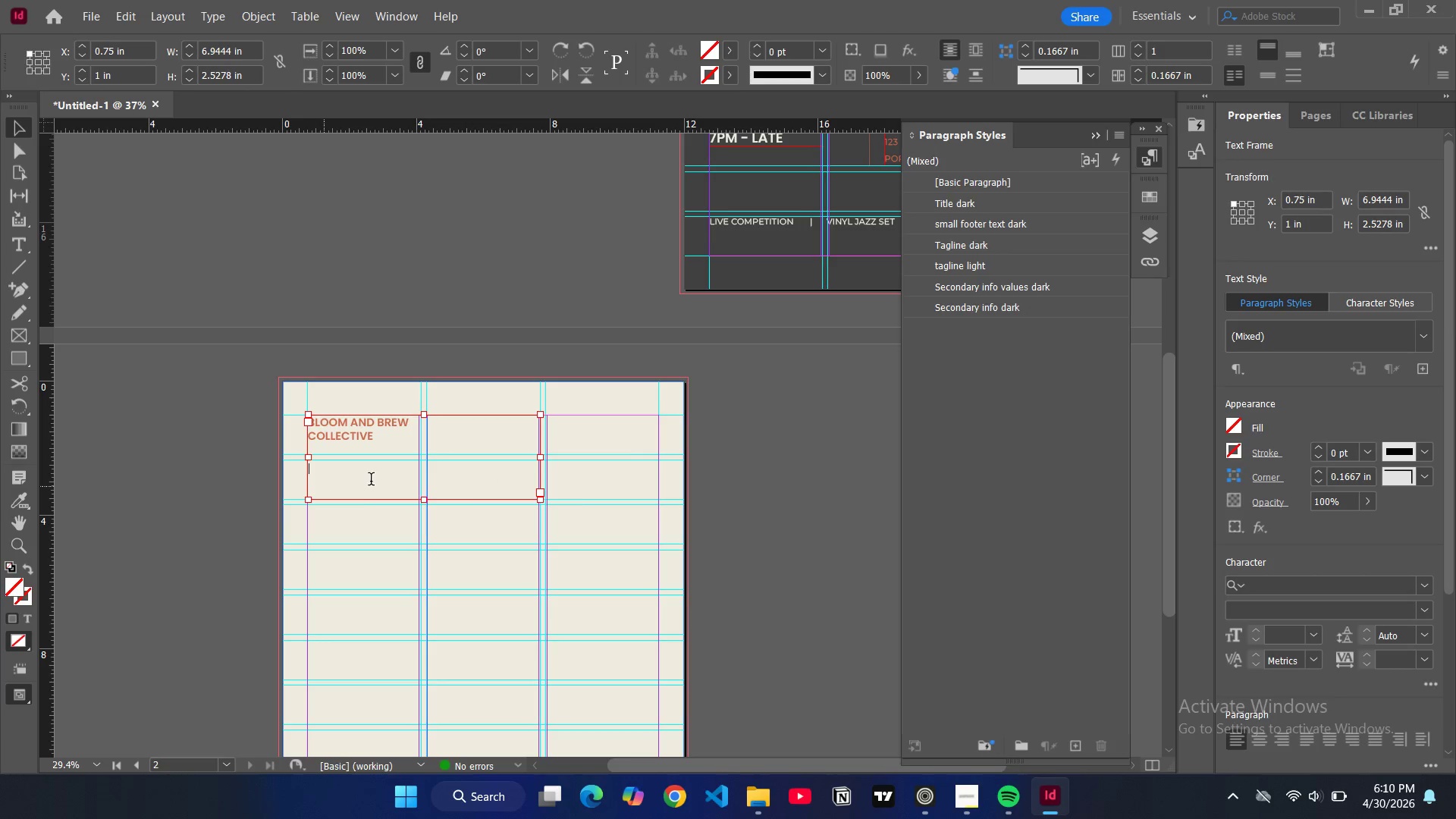 
left_click_drag(start_coordinate=[371, 481], to_coordinate=[309, 463])
 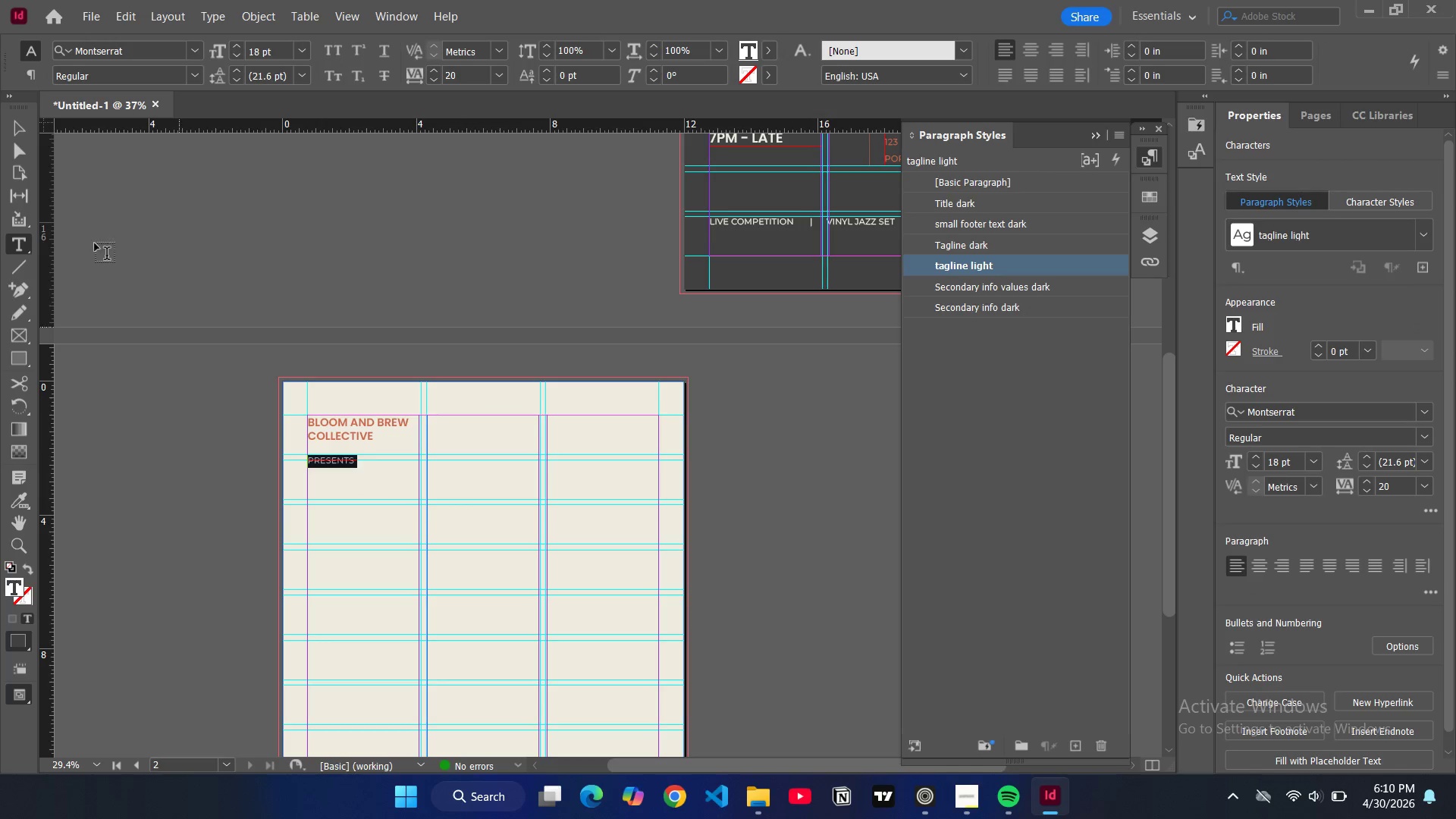 
left_click([17, 127])
 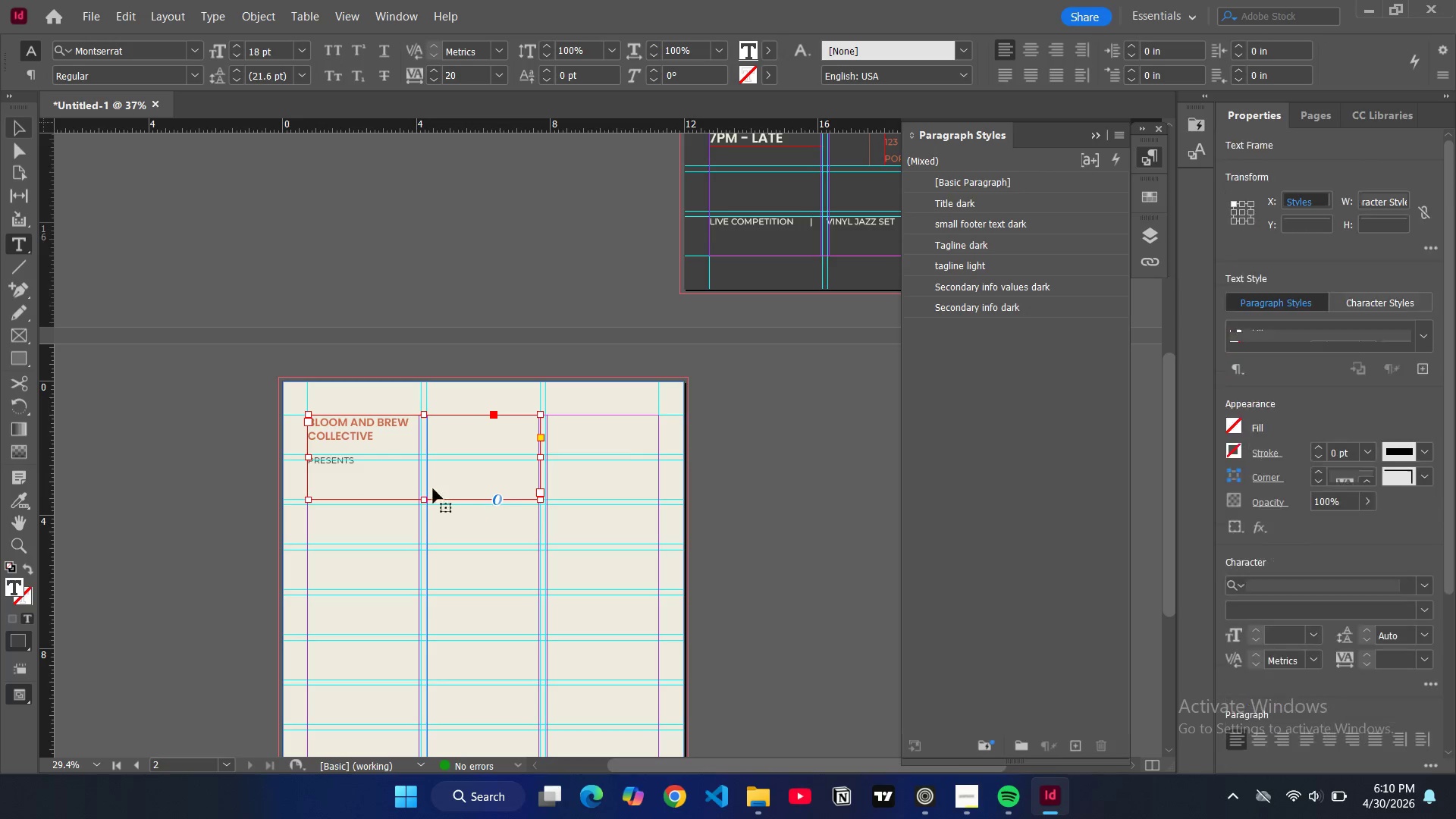 
left_click([419, 484])
 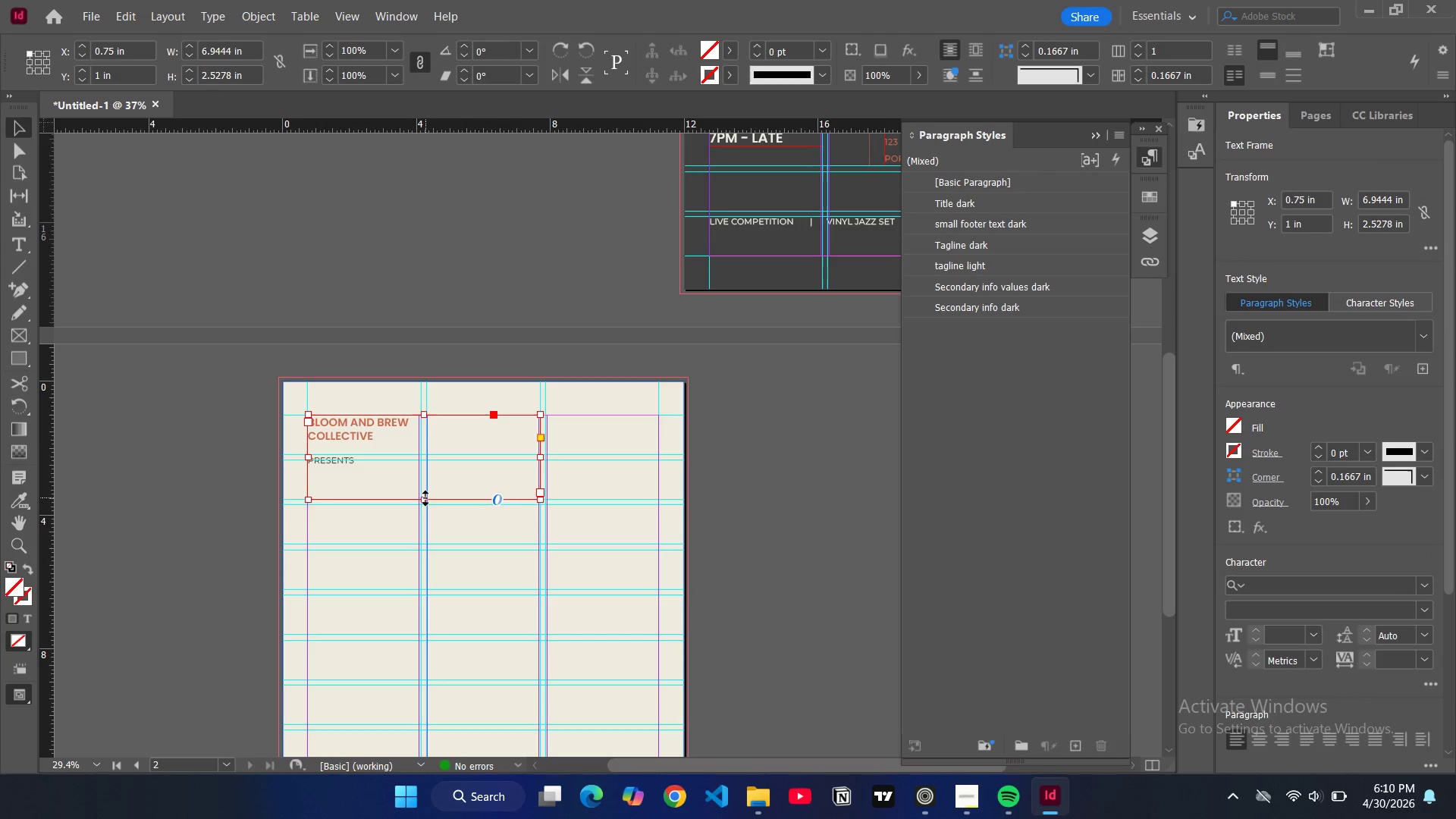 
left_click_drag(start_coordinate=[425, 498], to_coordinate=[421, 480])
 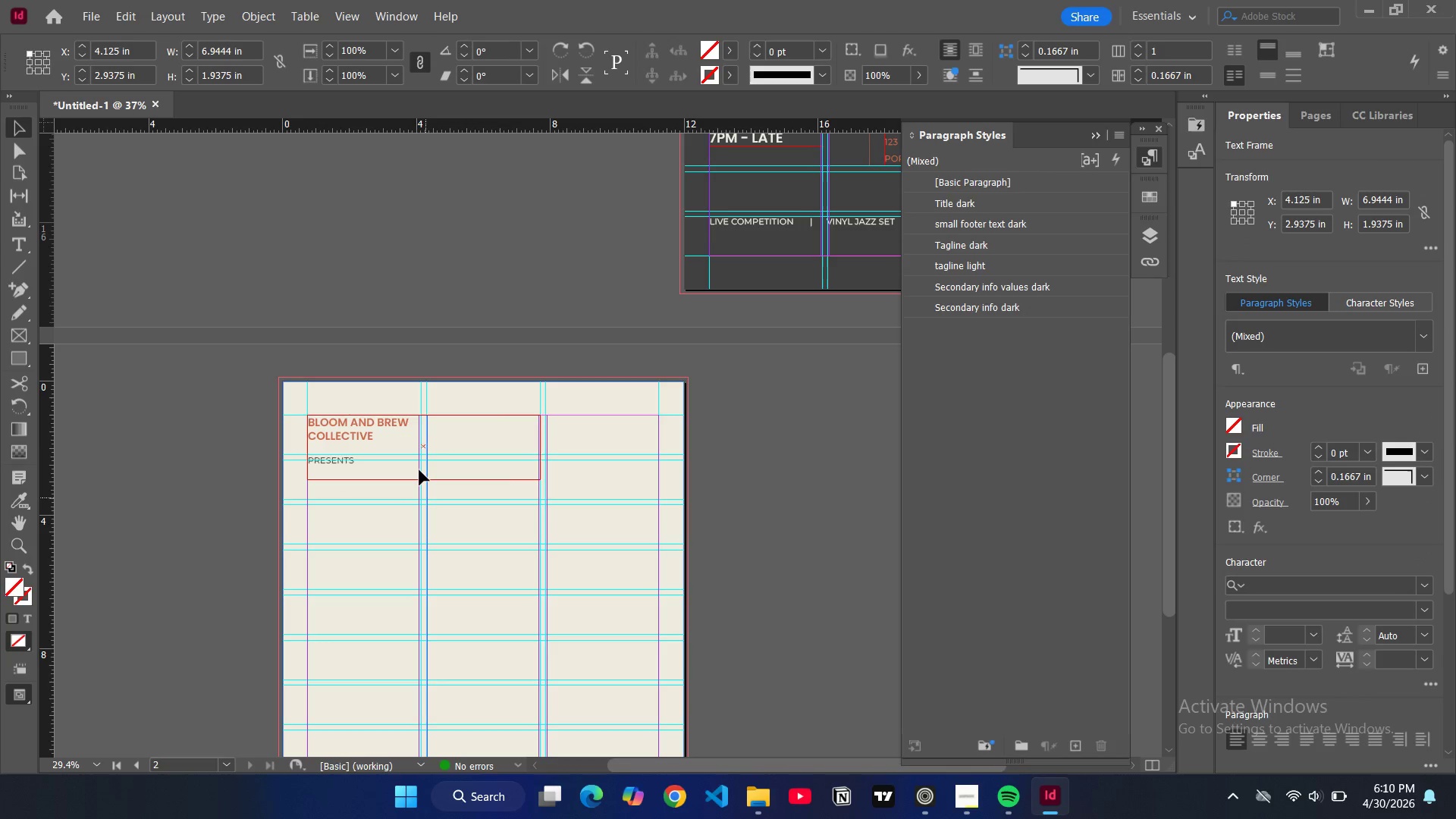 
left_click_drag(start_coordinate=[419, 477], to_coordinate=[420, 472])
 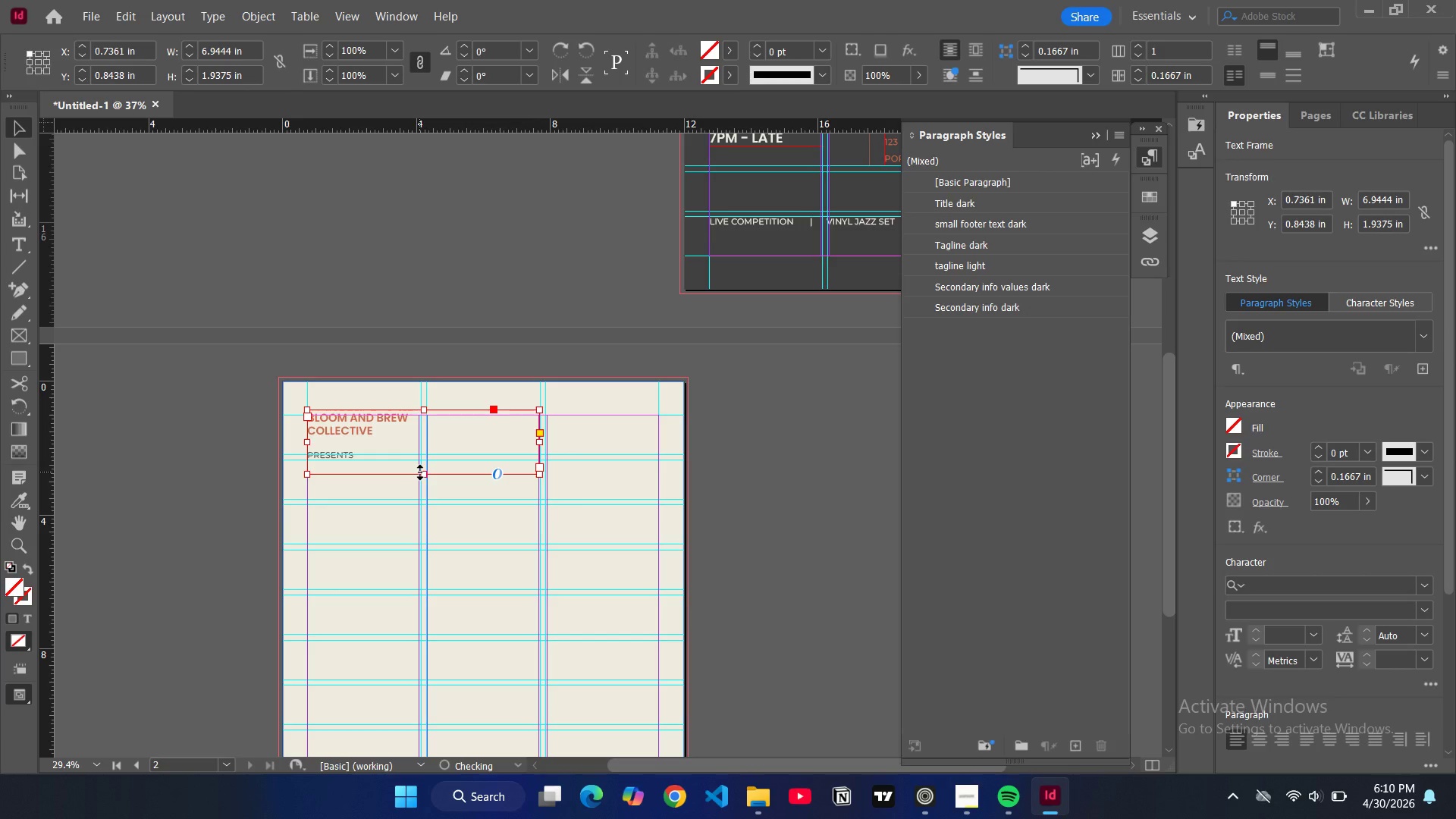 
key(Control+Z)
 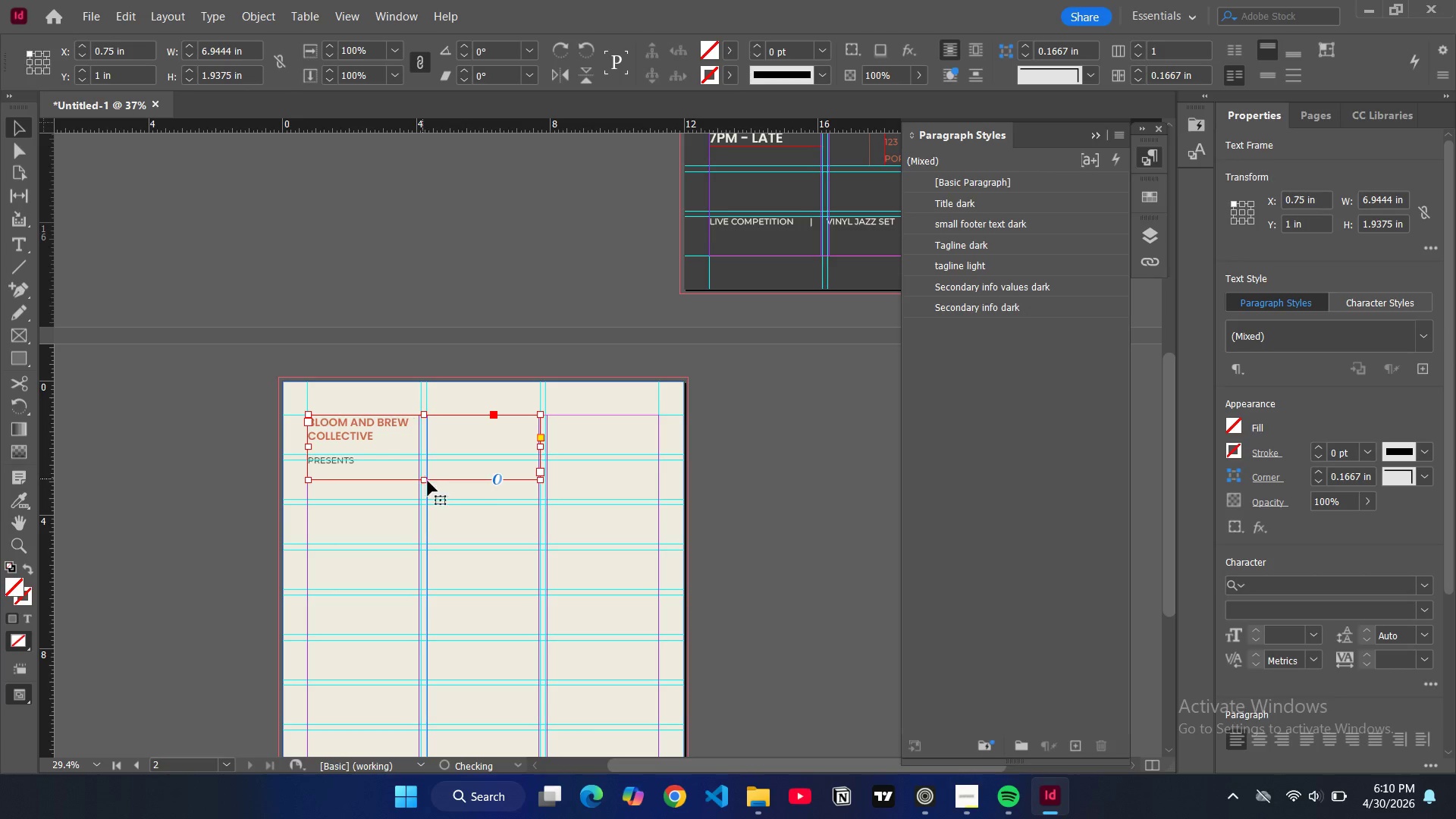 
key(Control+Z)
 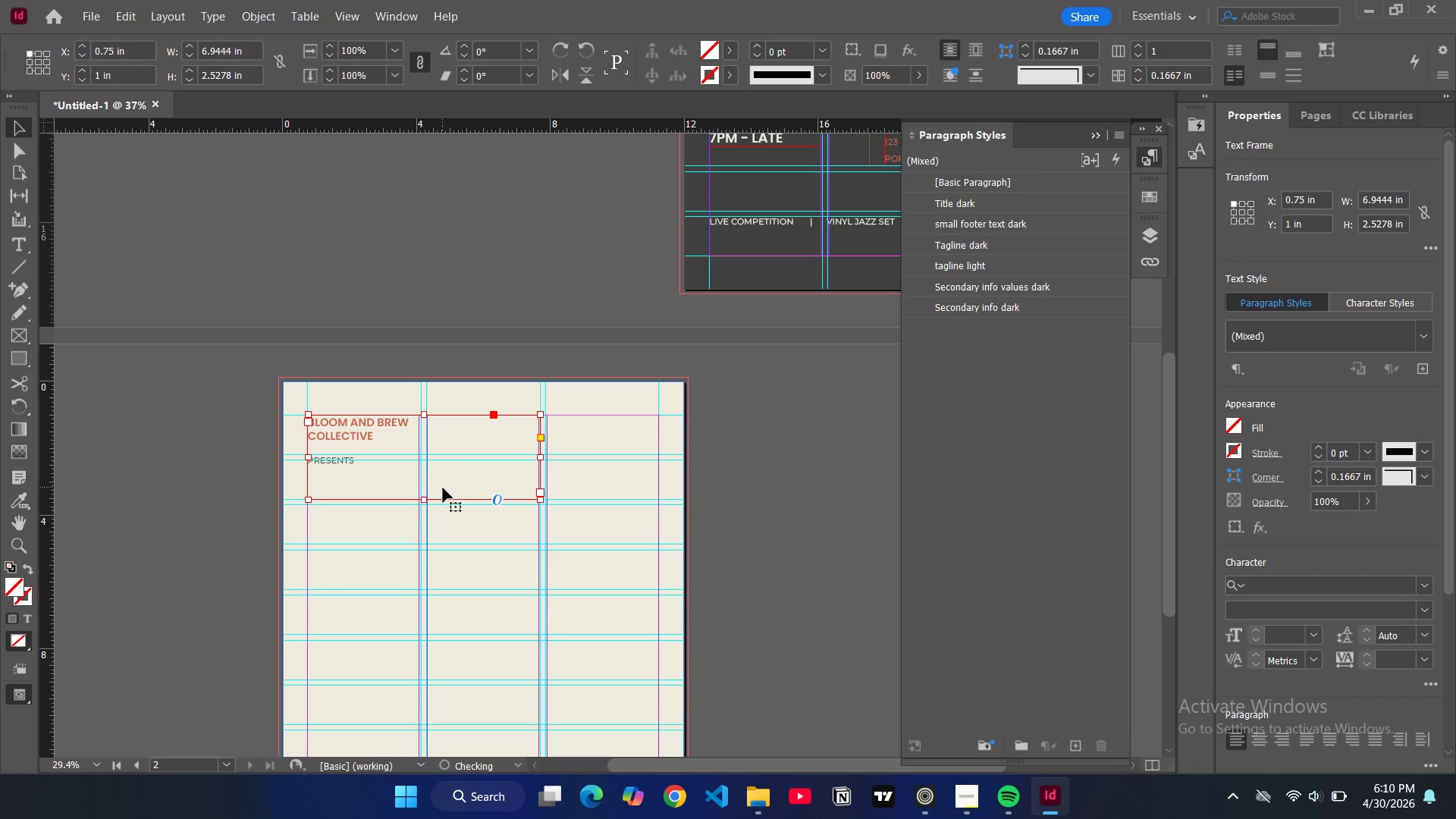 
key(Control+Z)
 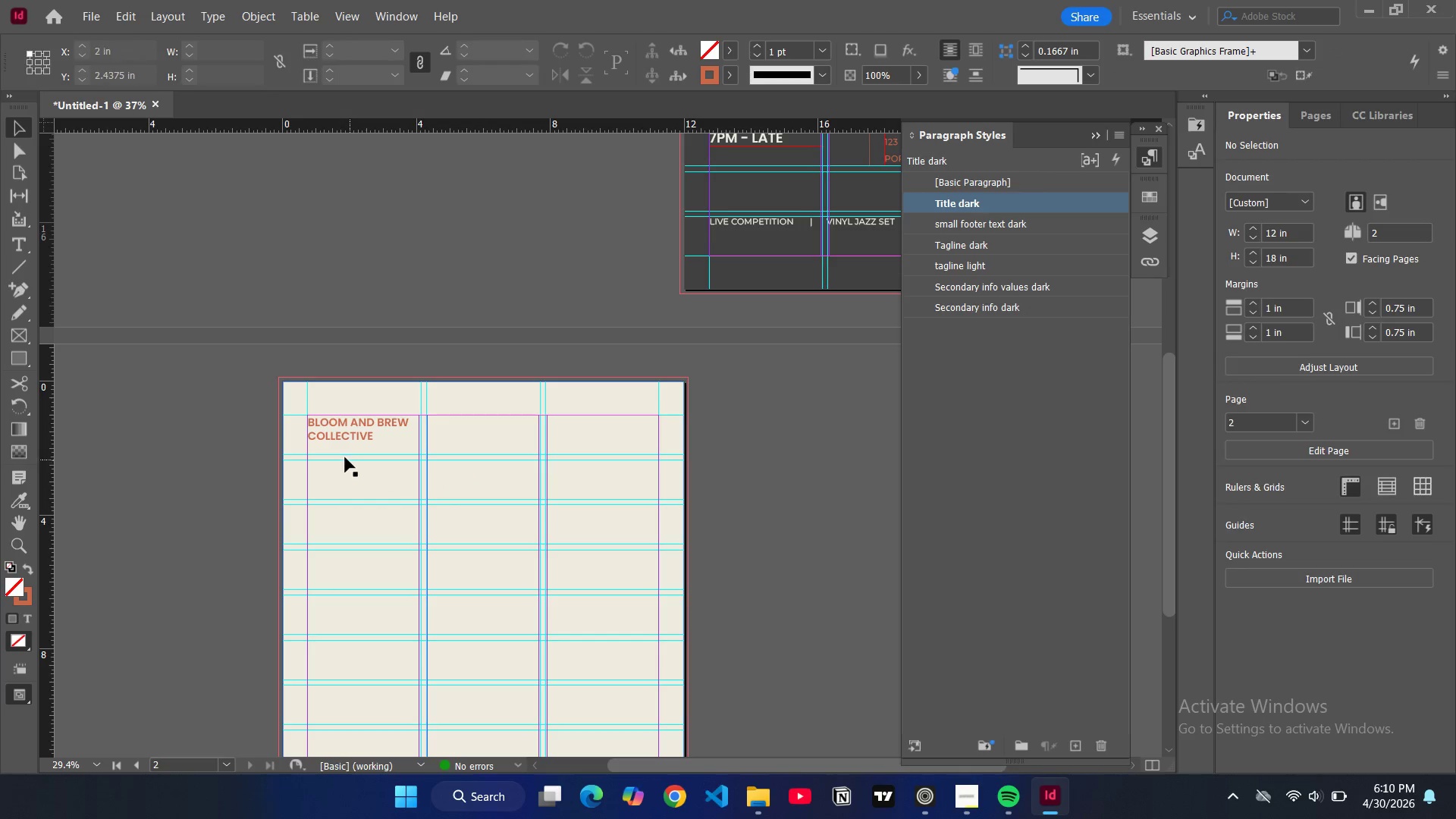 
left_click([345, 457])
 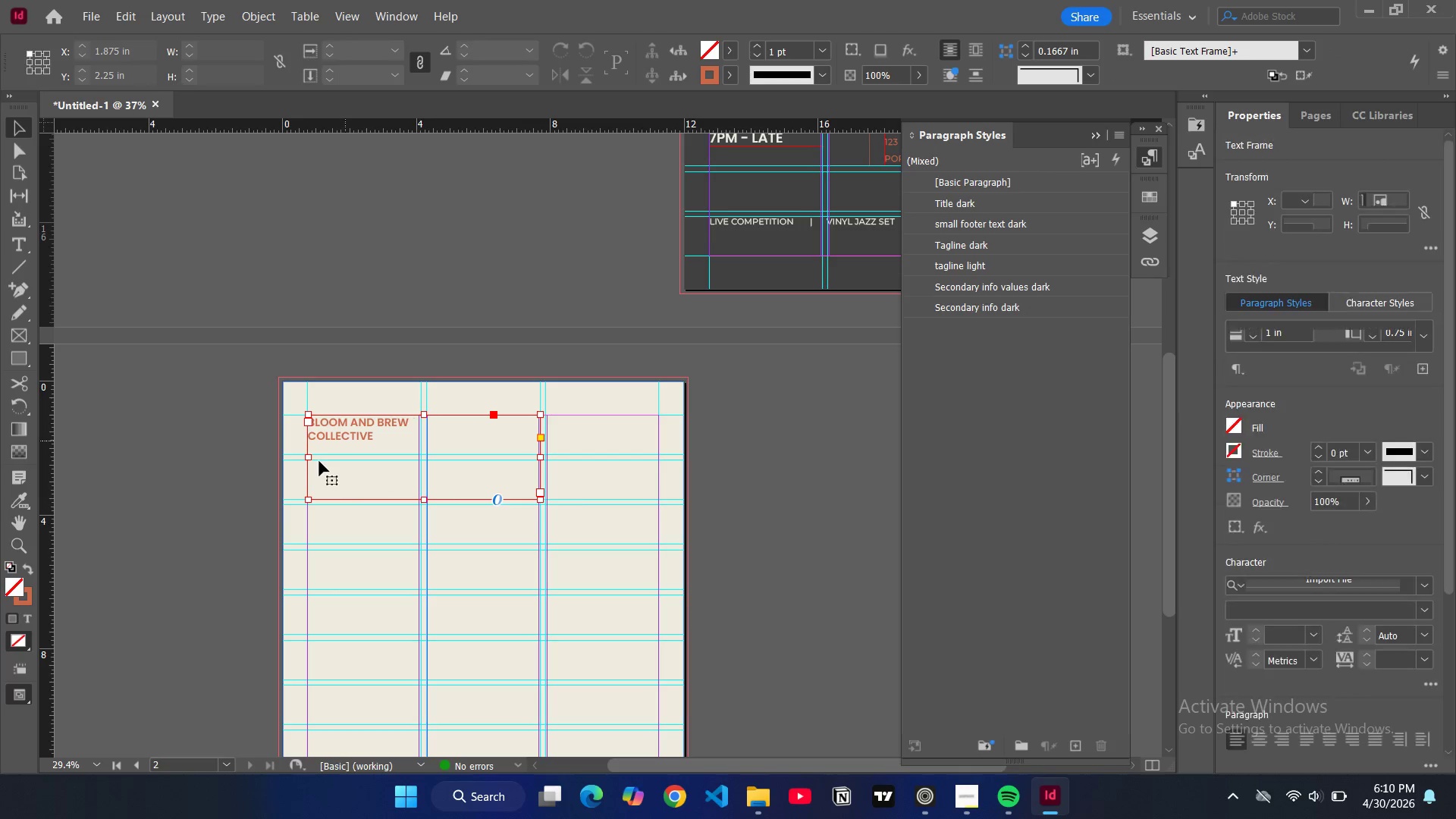 
double_click([319, 461])
 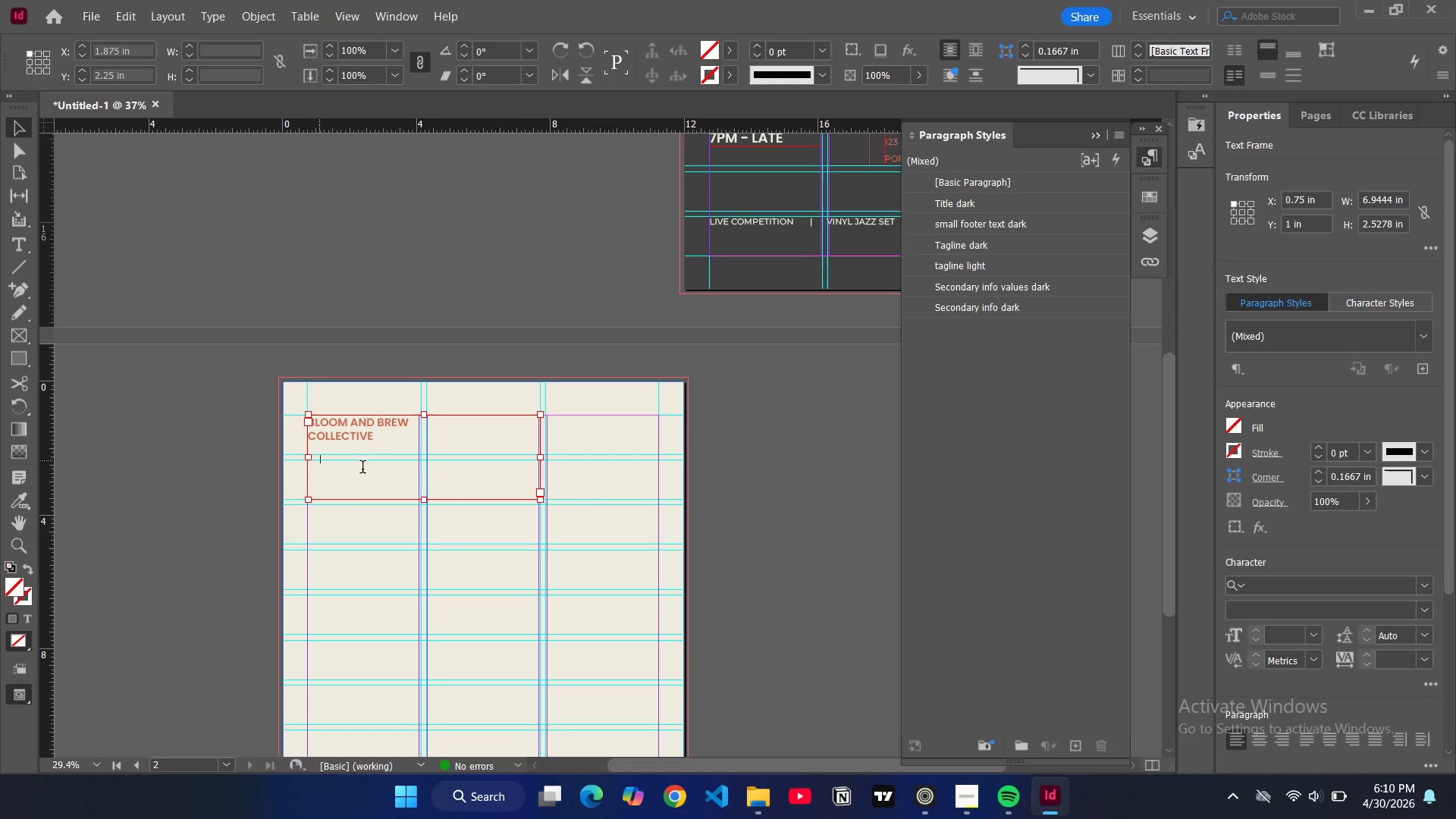 
left_click_drag(start_coordinate=[362, 469], to_coordinate=[303, 457])
 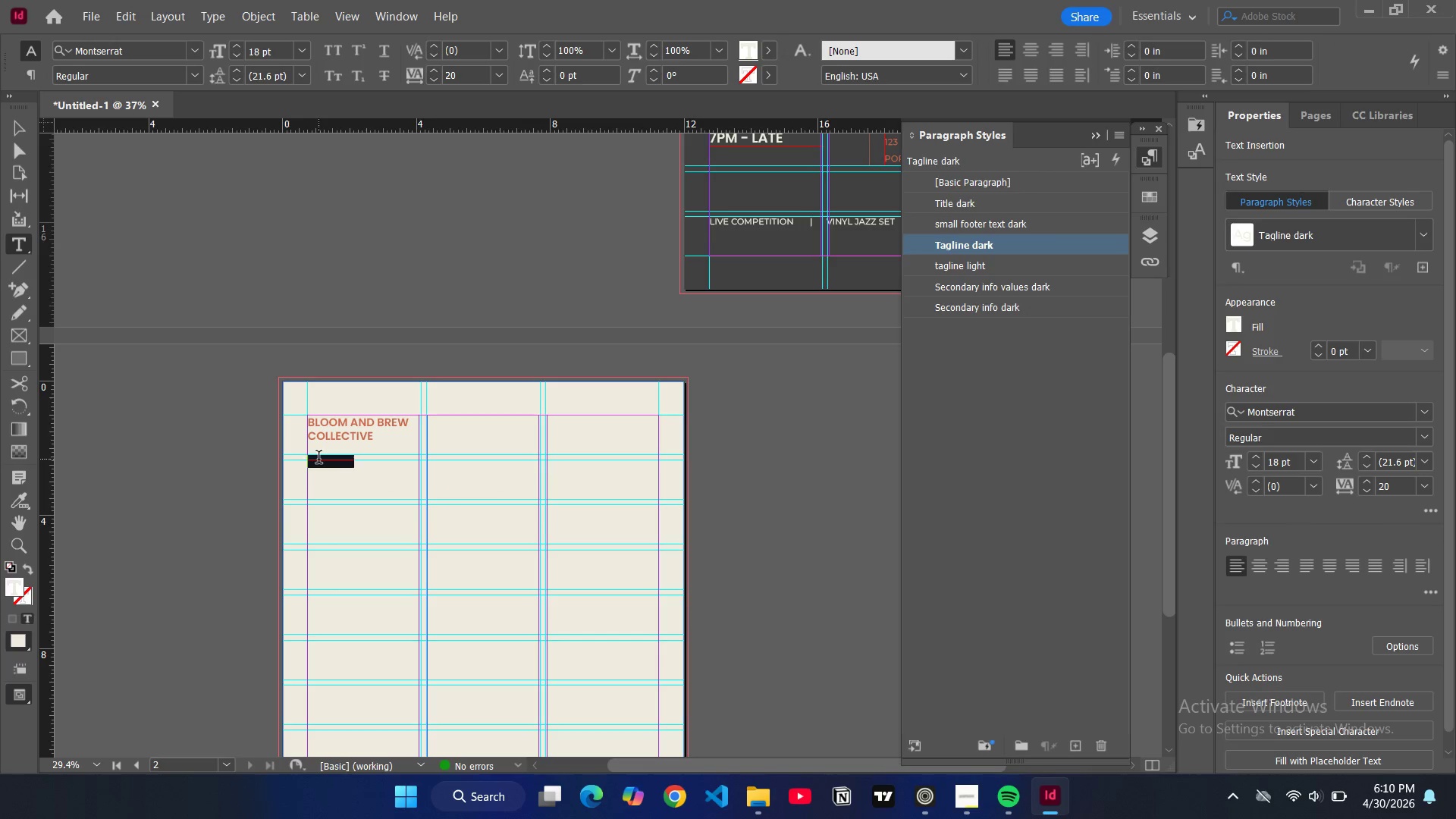 
double_click([318, 459])
 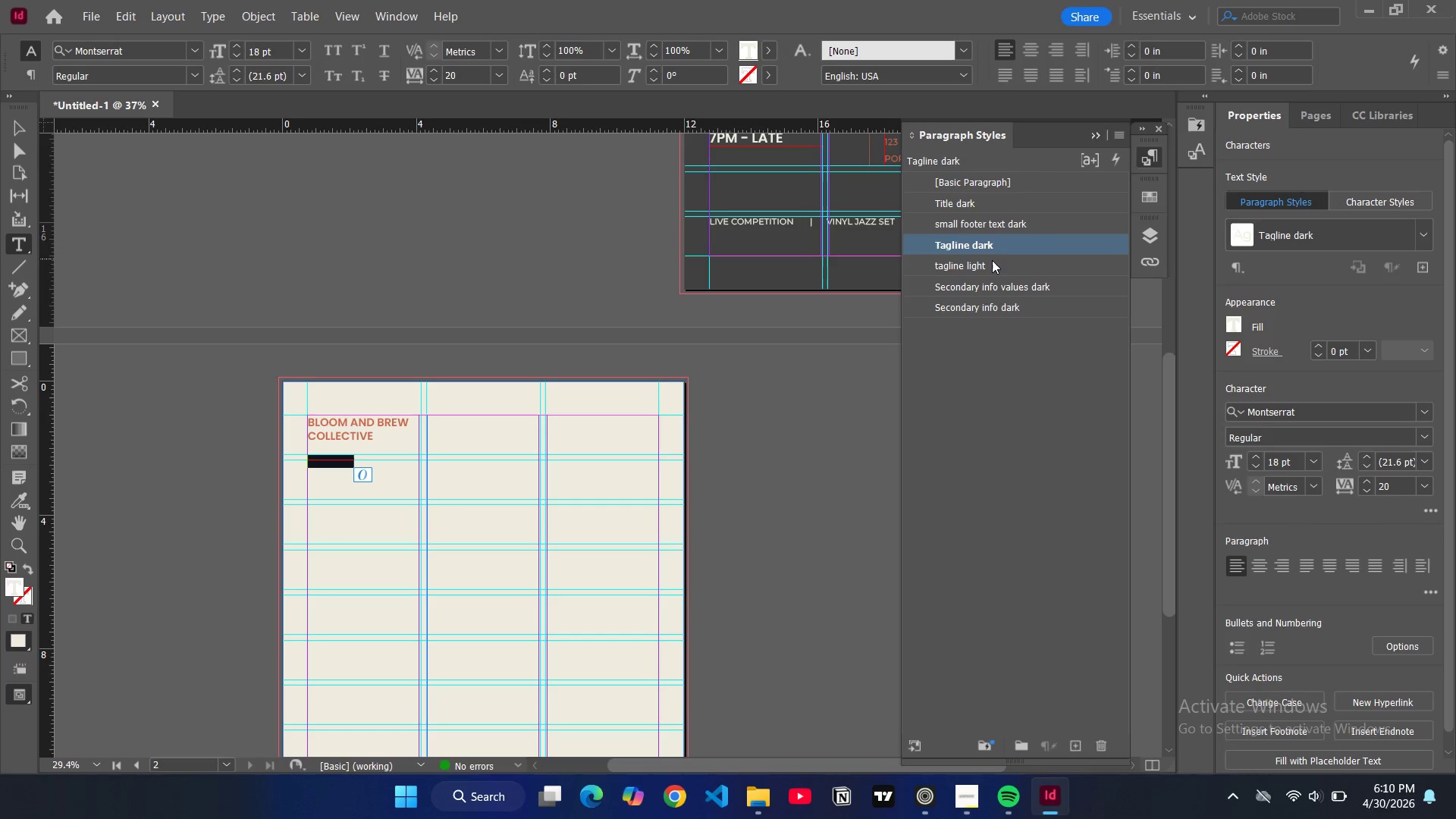 
left_click([990, 261])
 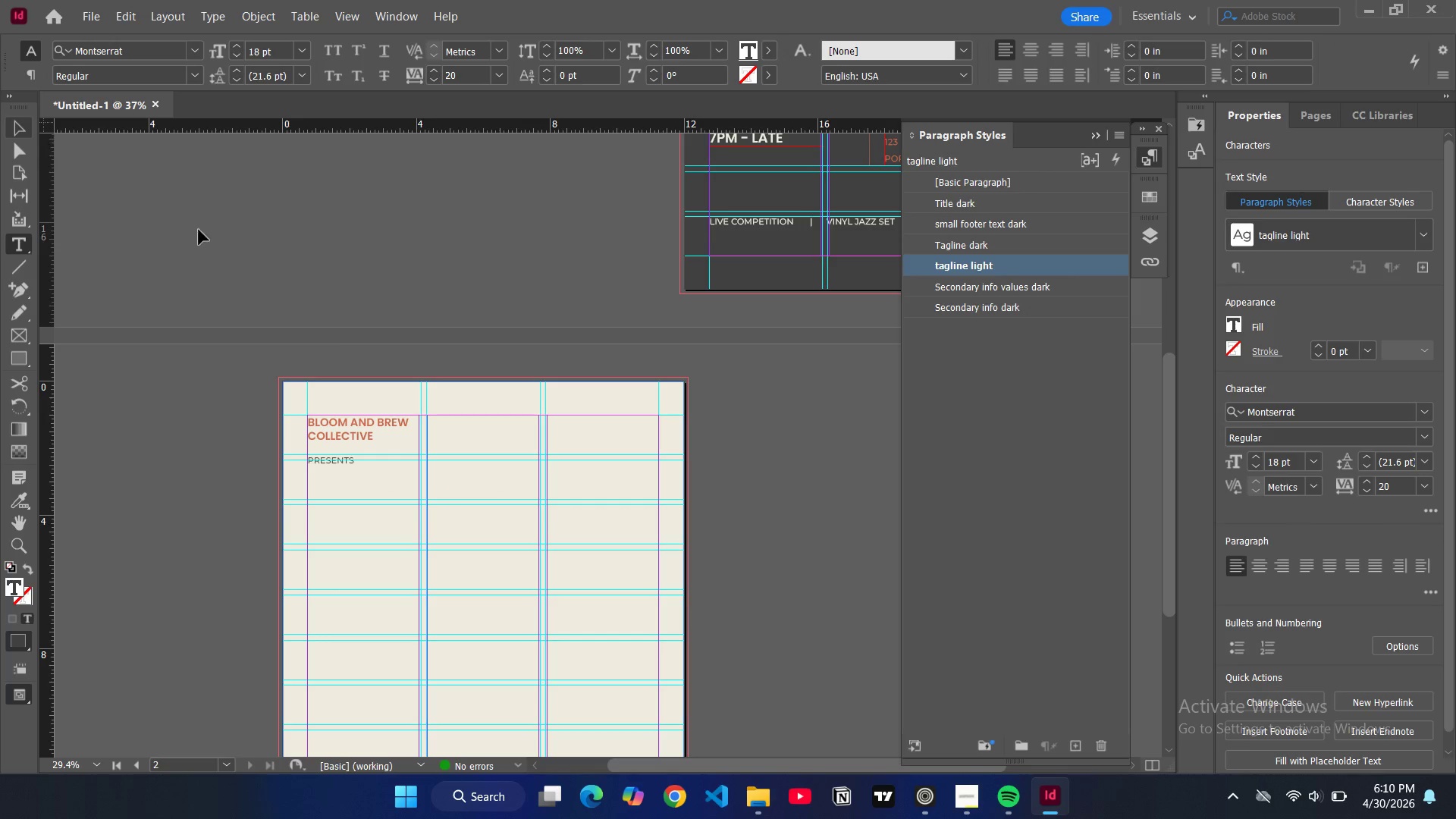 
double_click([332, 334])
 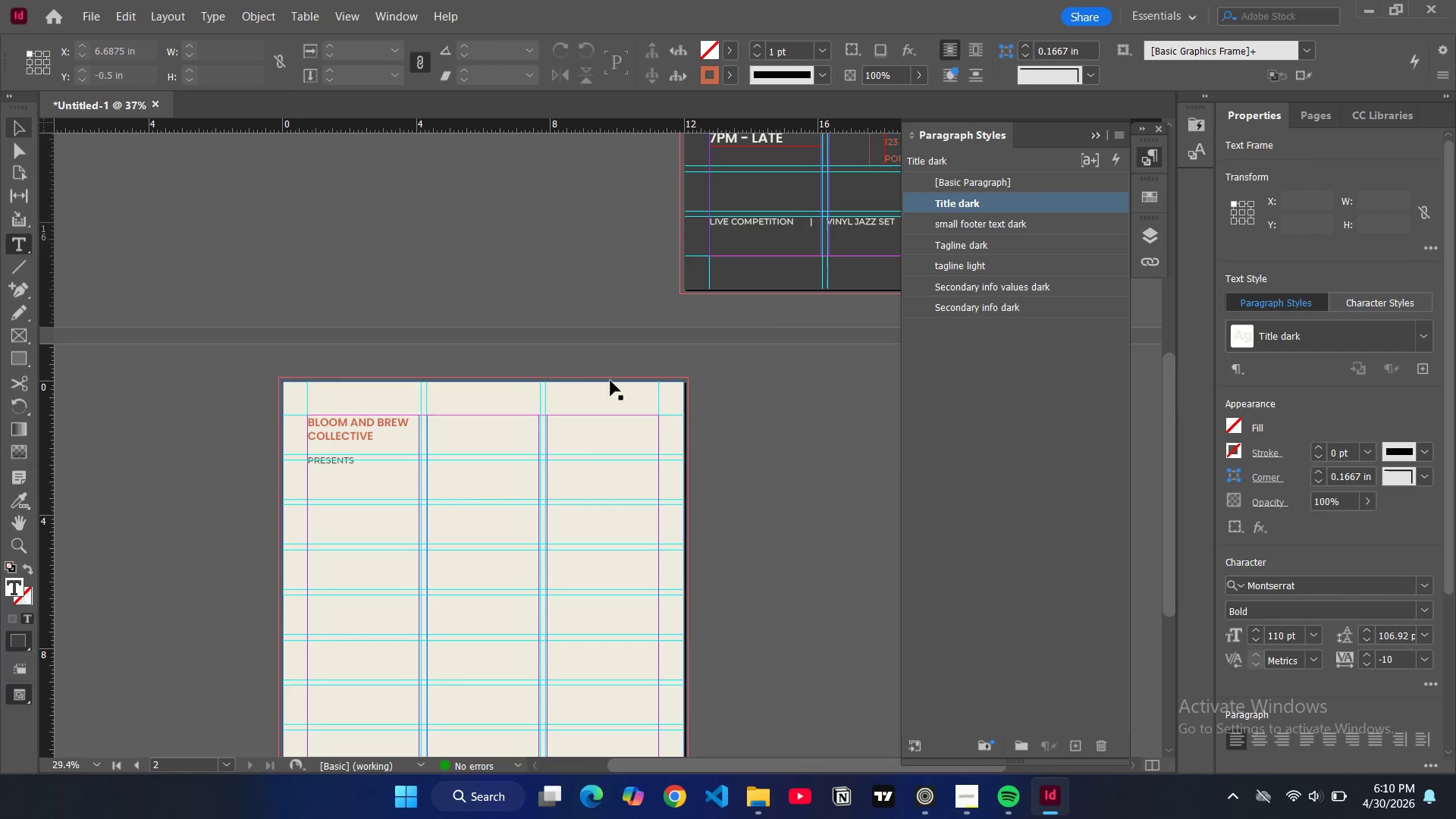 
scroll: coordinate [736, 366], scroll_direction: up, amount: 8.0
 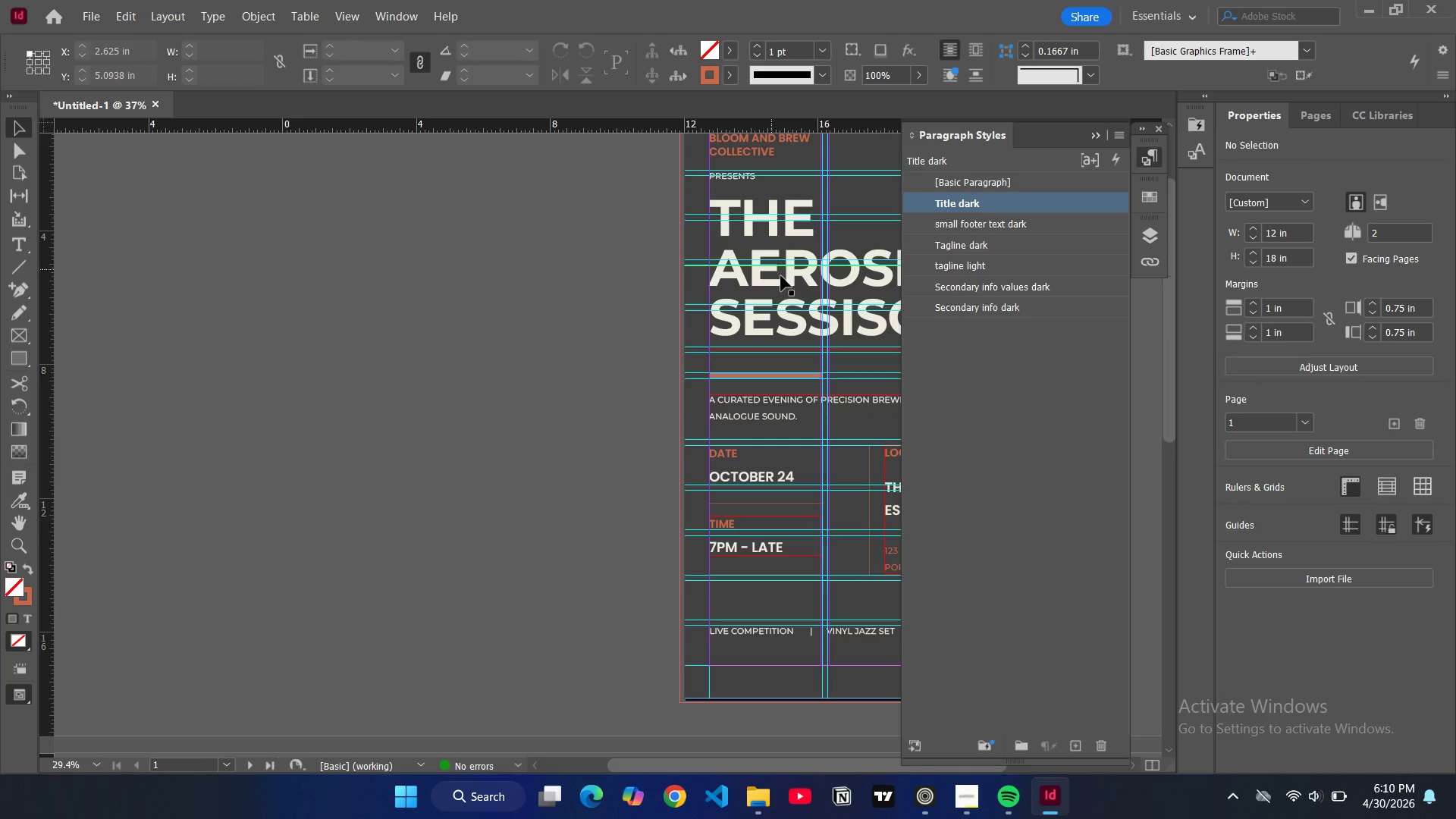 
left_click([781, 276])
 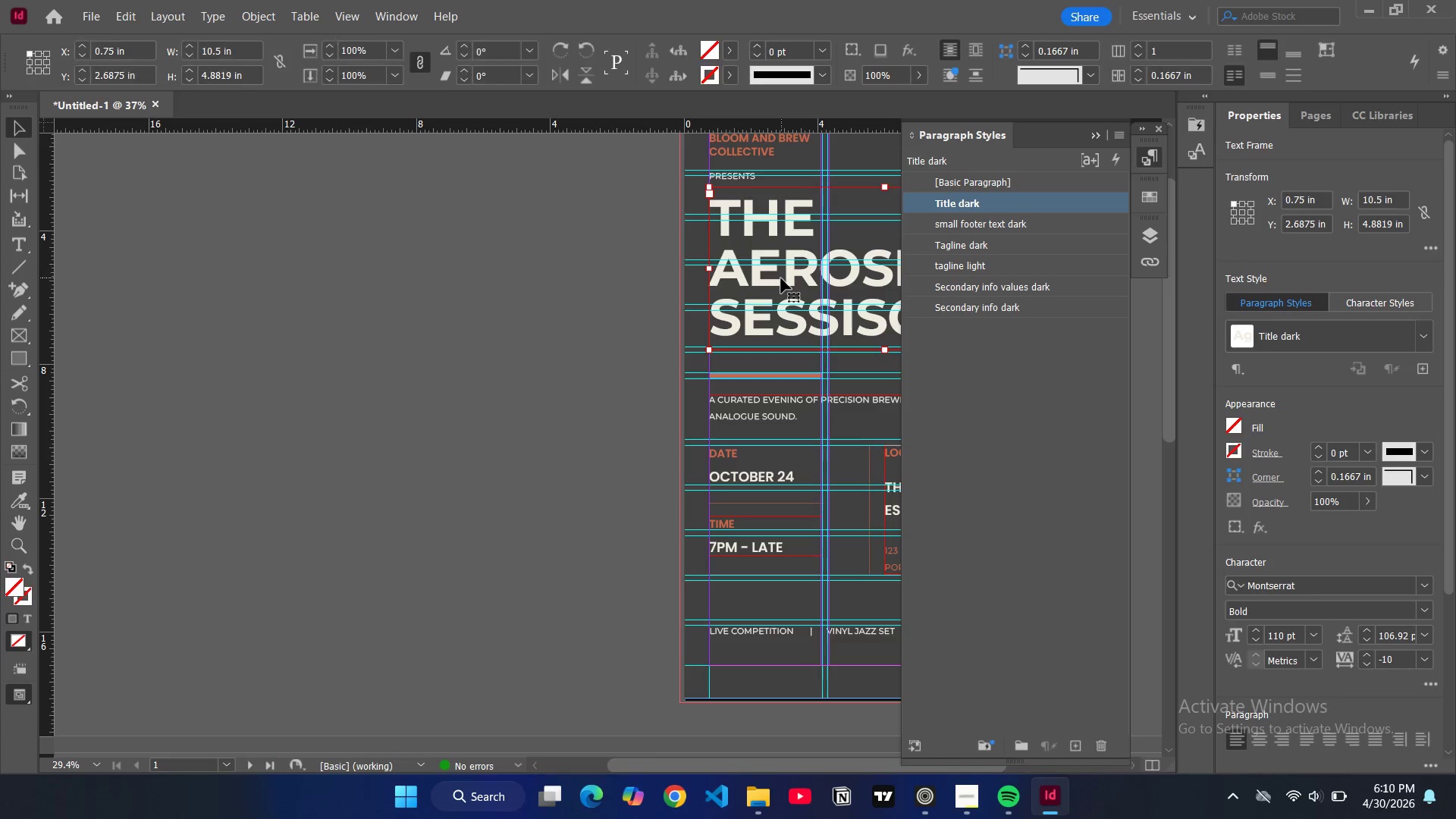 
key(Control+C)
 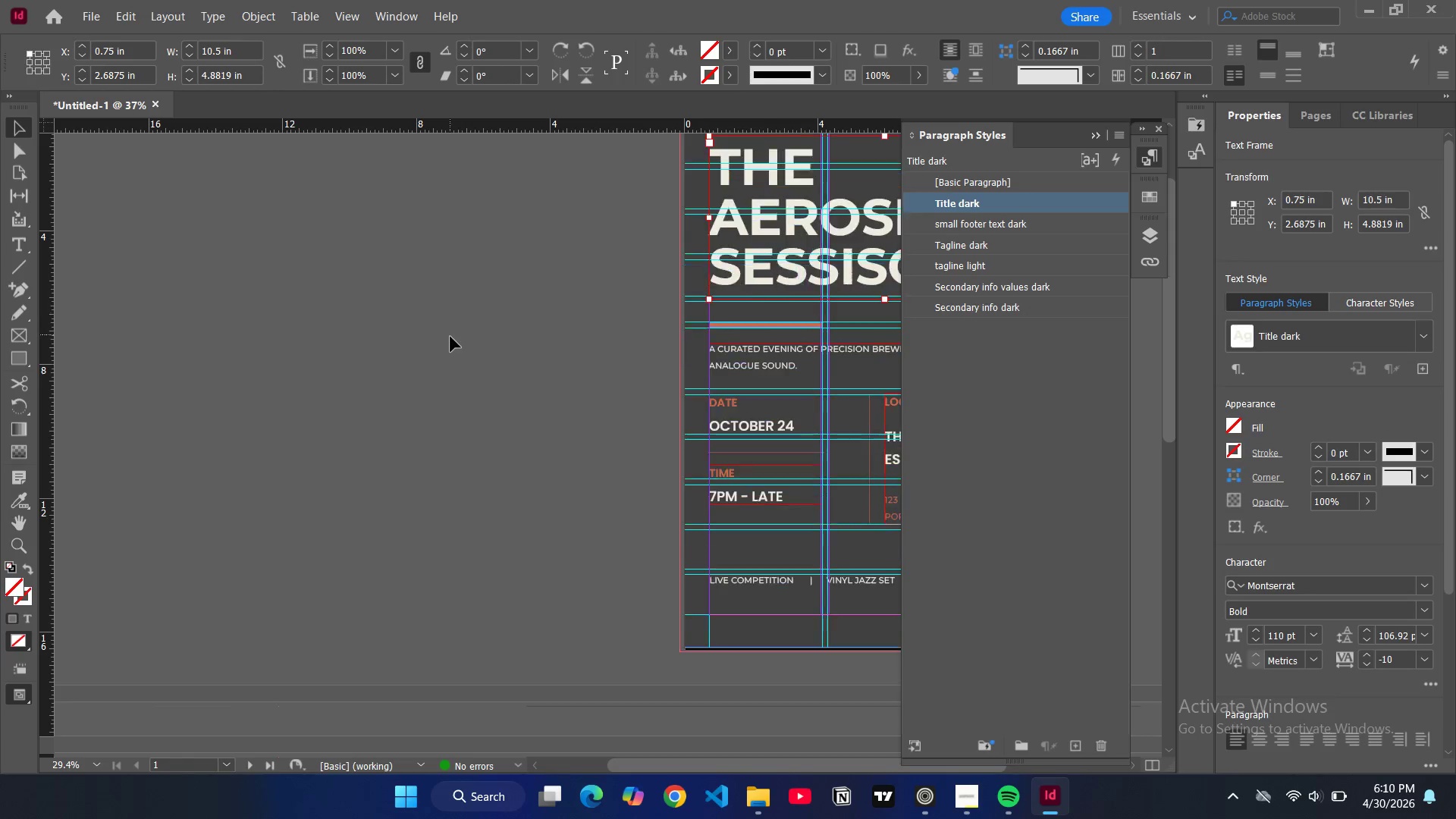 
left_click([496, 452])
 